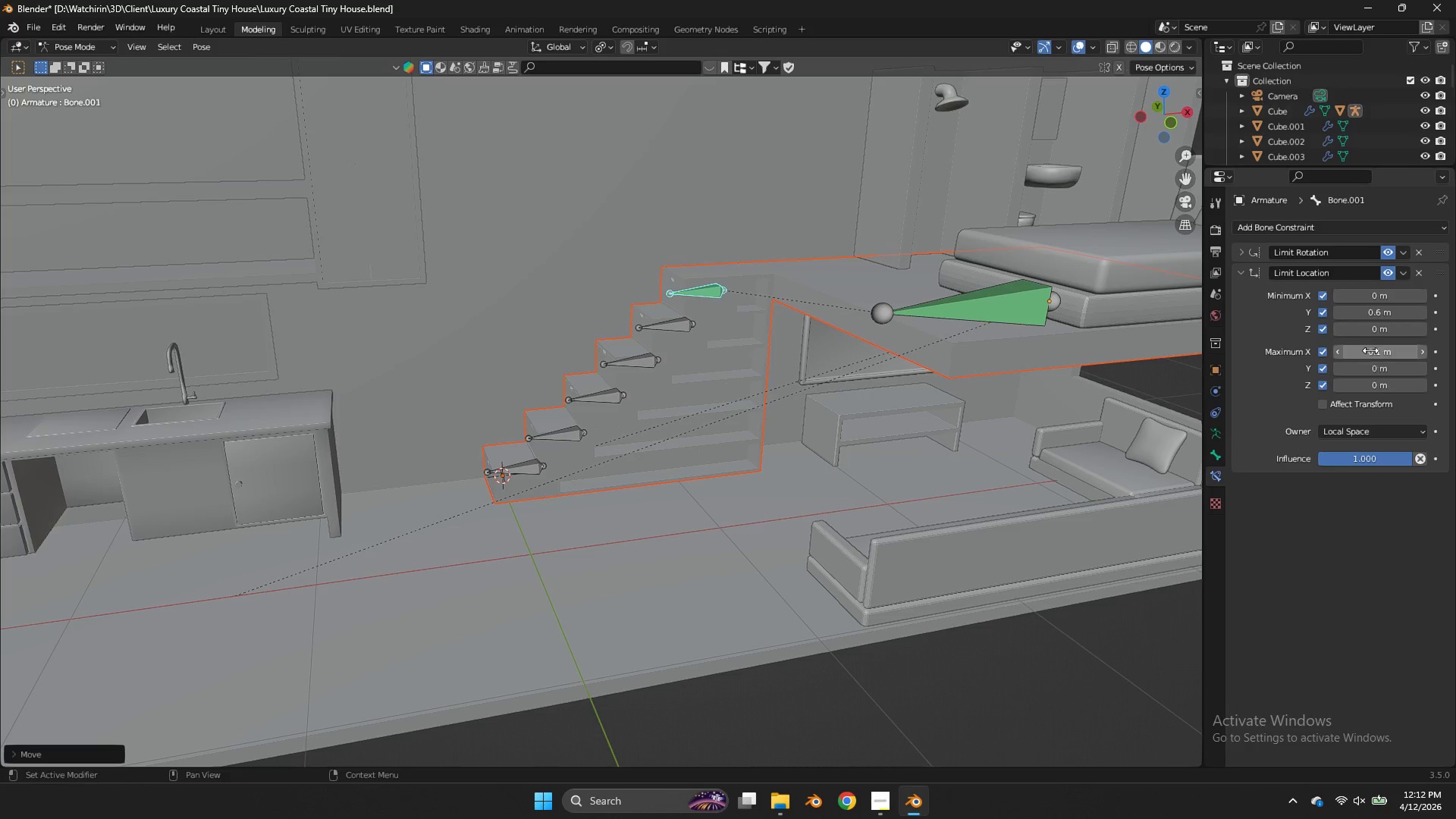 
left_click([1375, 356])
 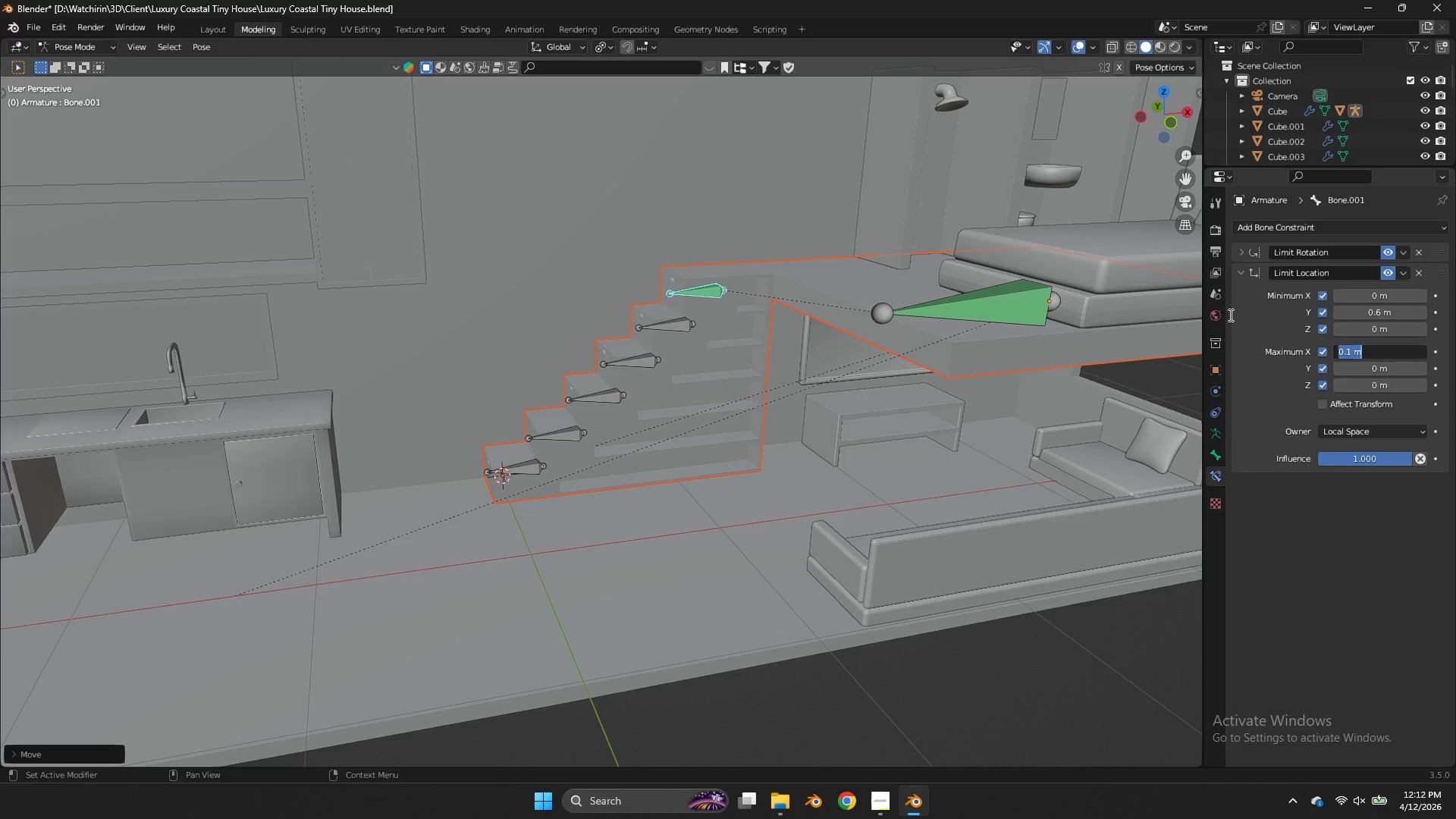 
key(0)
 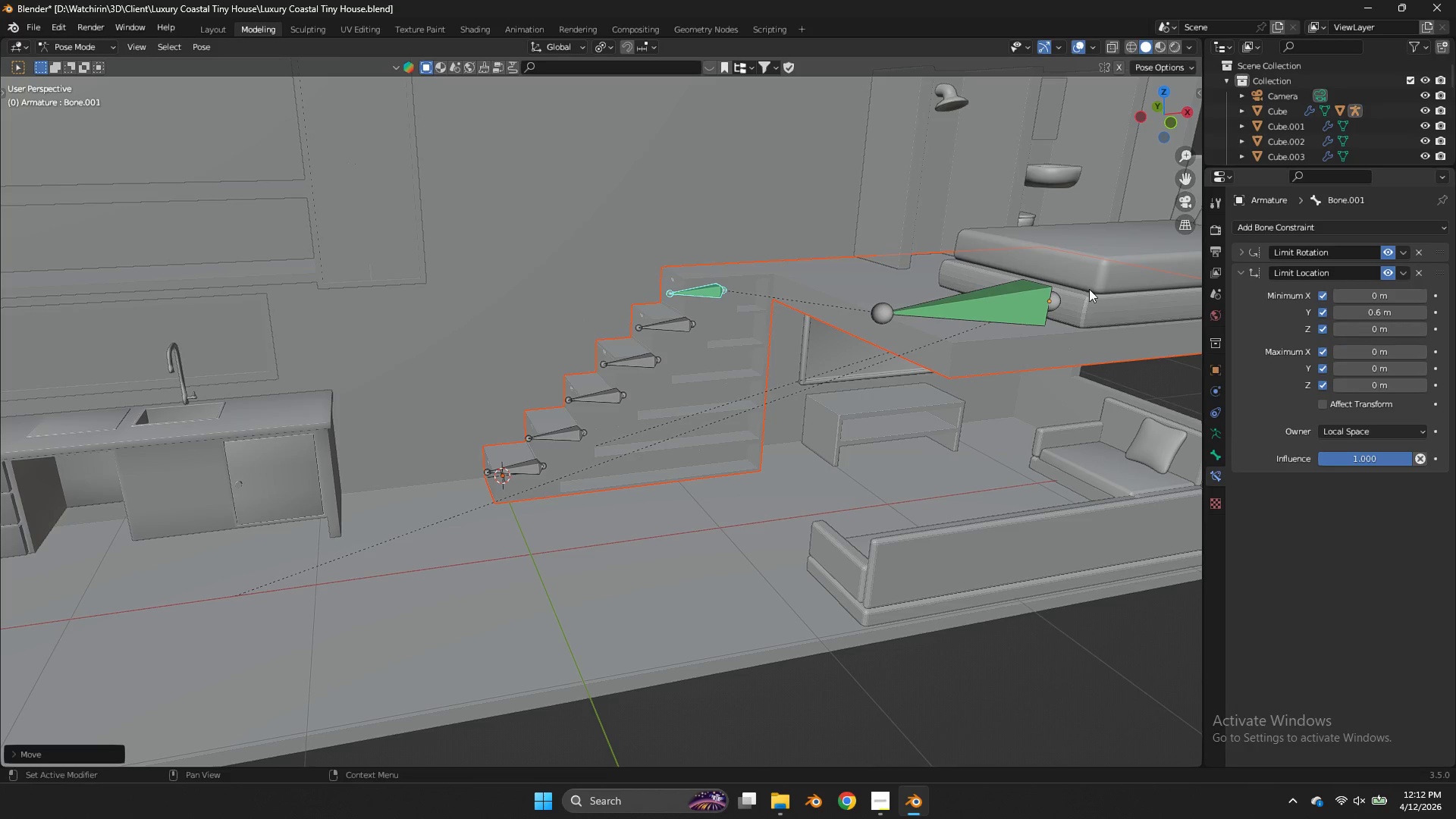 
left_click([1089, 289])
 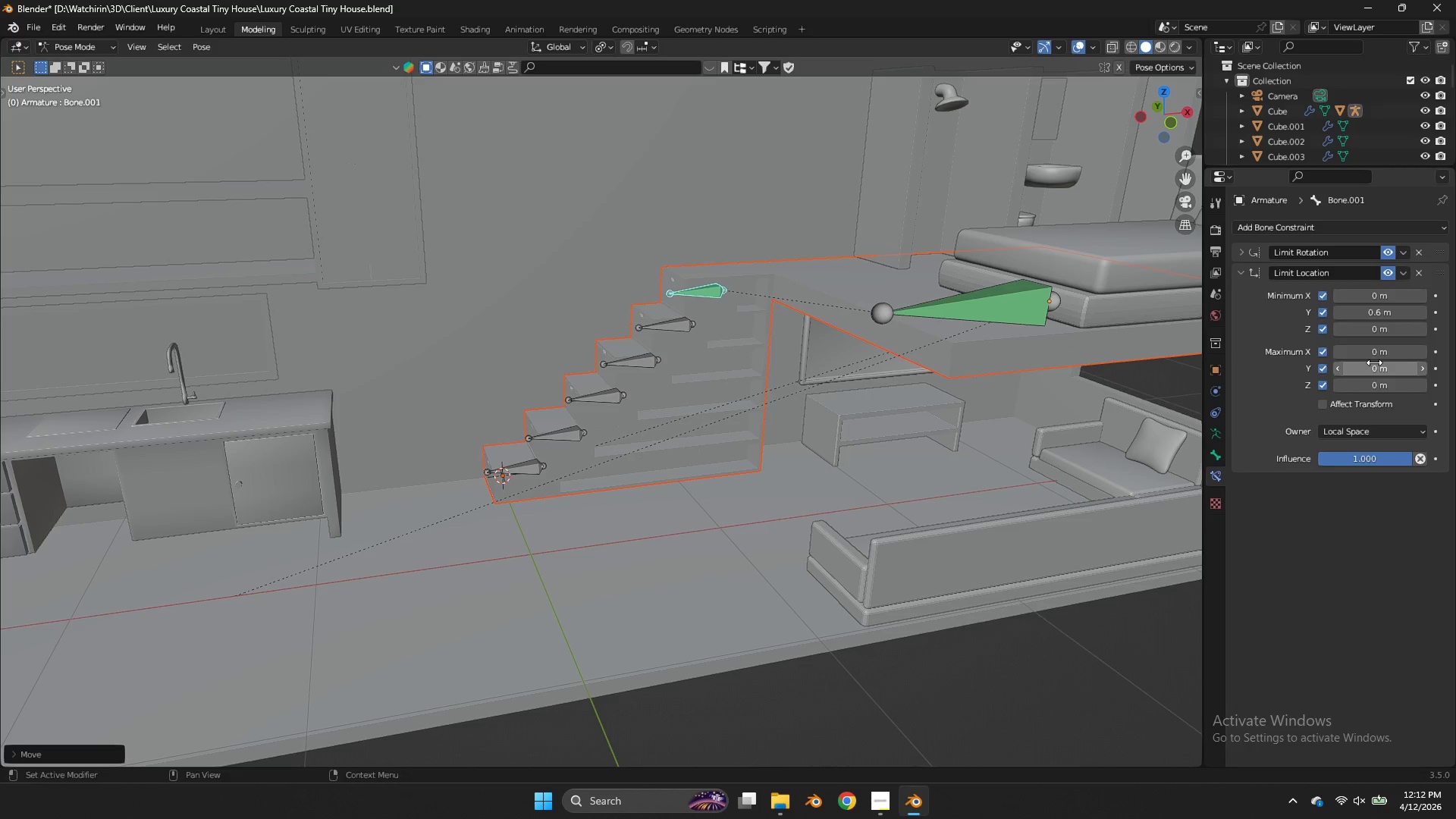 
left_click_drag(start_coordinate=[1375, 365], to_coordinate=[656, 365])
 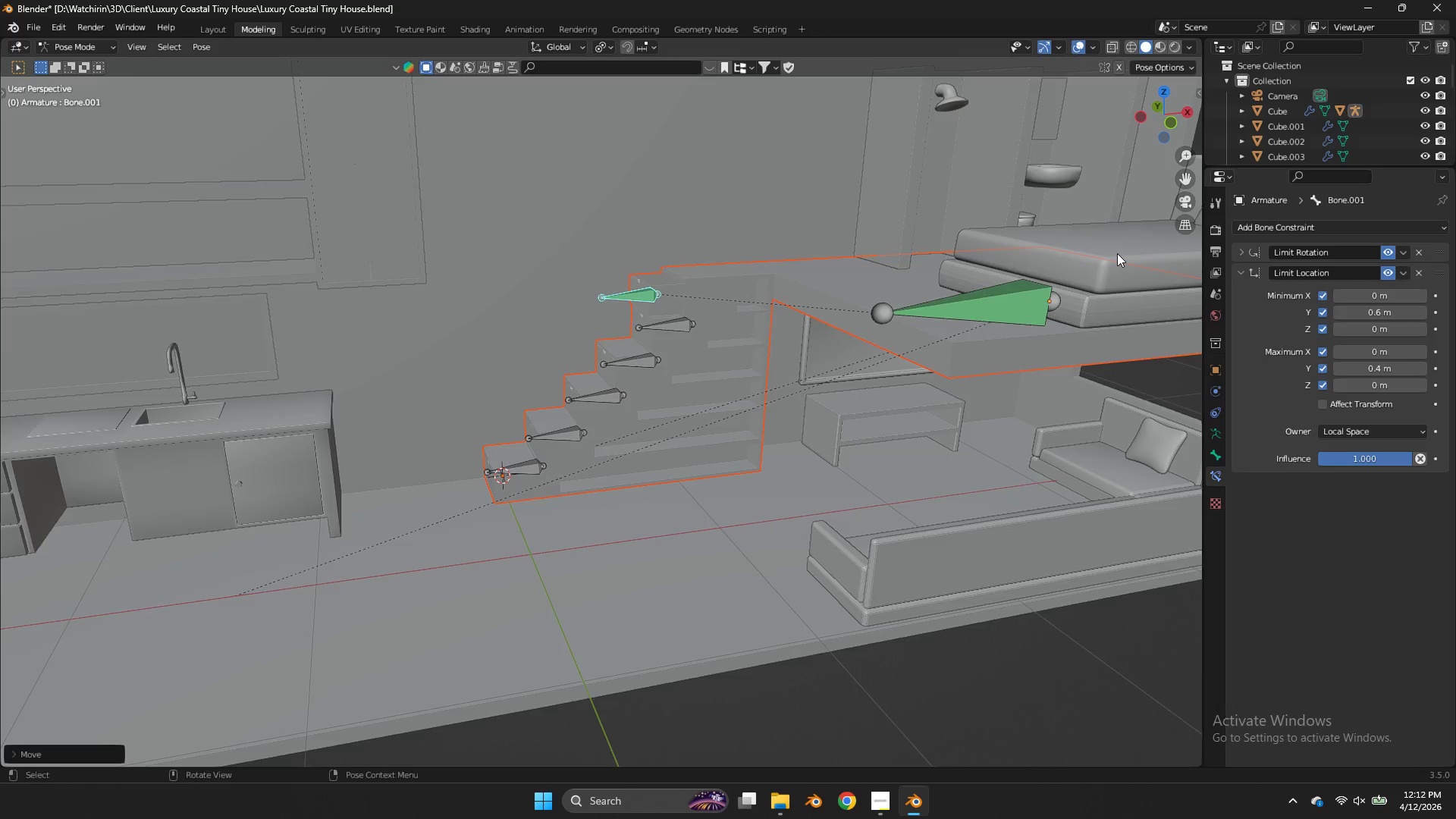 
scroll: coordinate [1117, 253], scroll_direction: up, amount: 2.0
 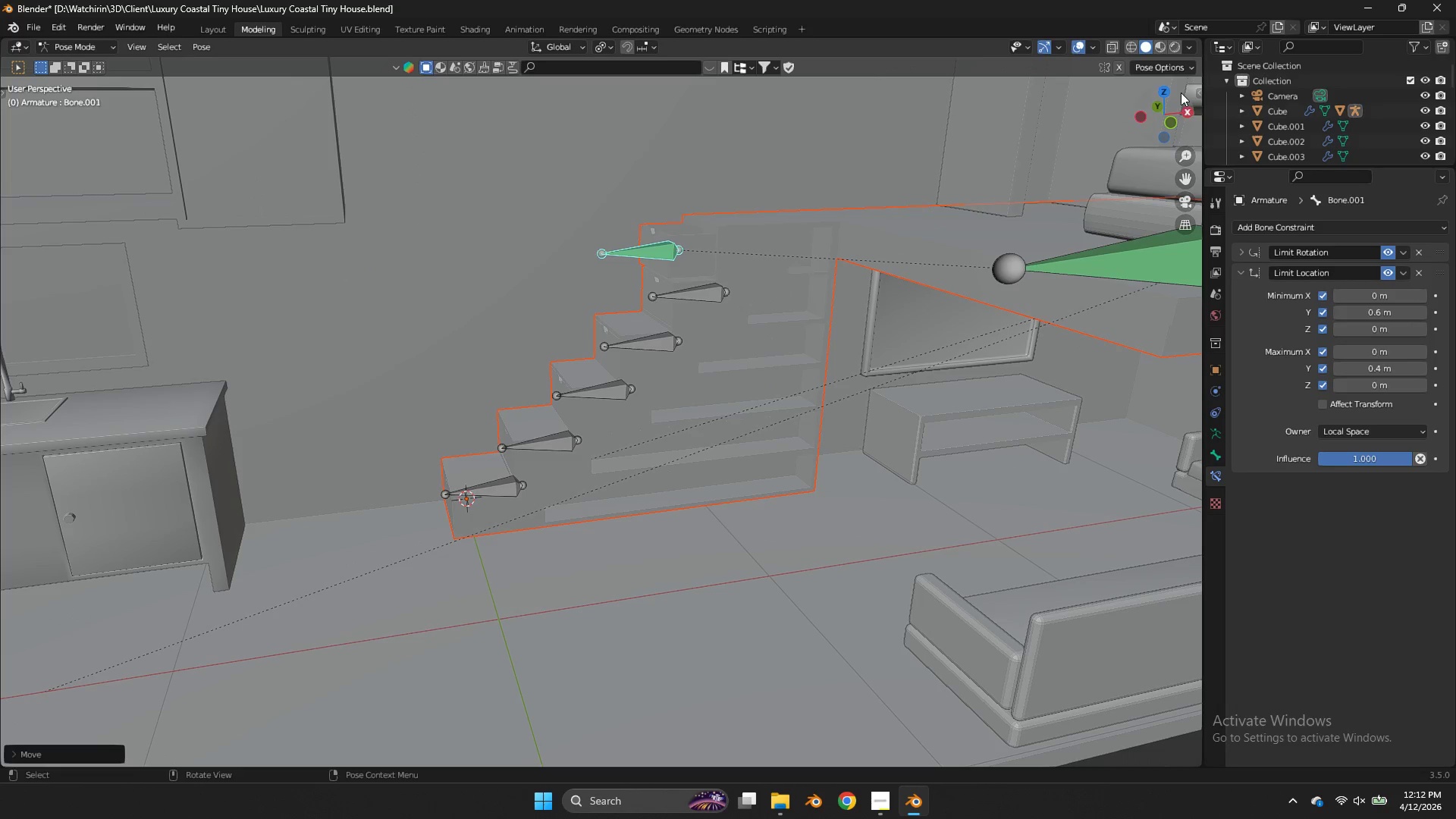 
left_click_drag(start_coordinate=[1180, 91], to_coordinate=[1195, 101])
 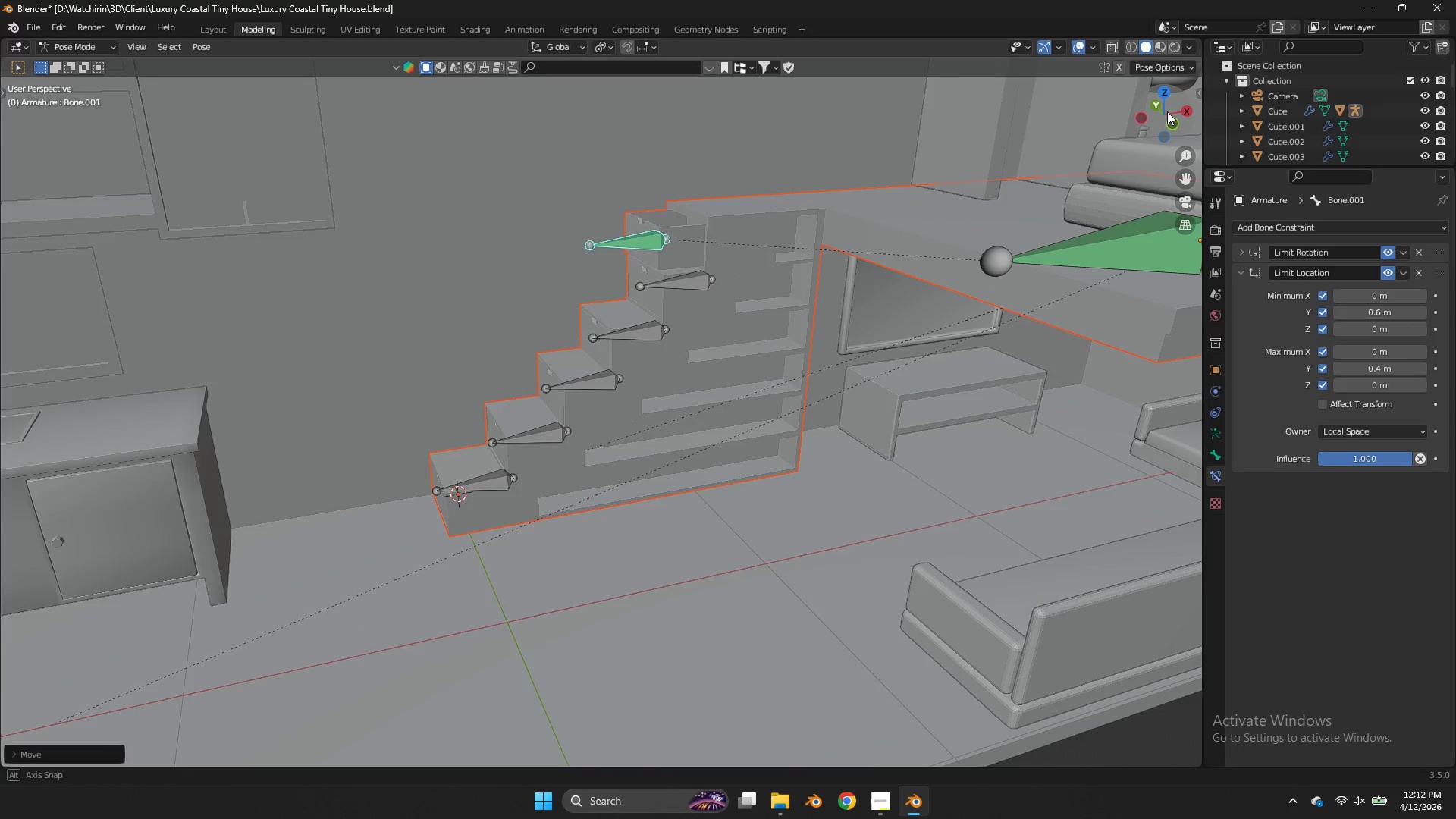 
left_click_drag(start_coordinate=[1160, 104], to_coordinate=[1189, 124])
 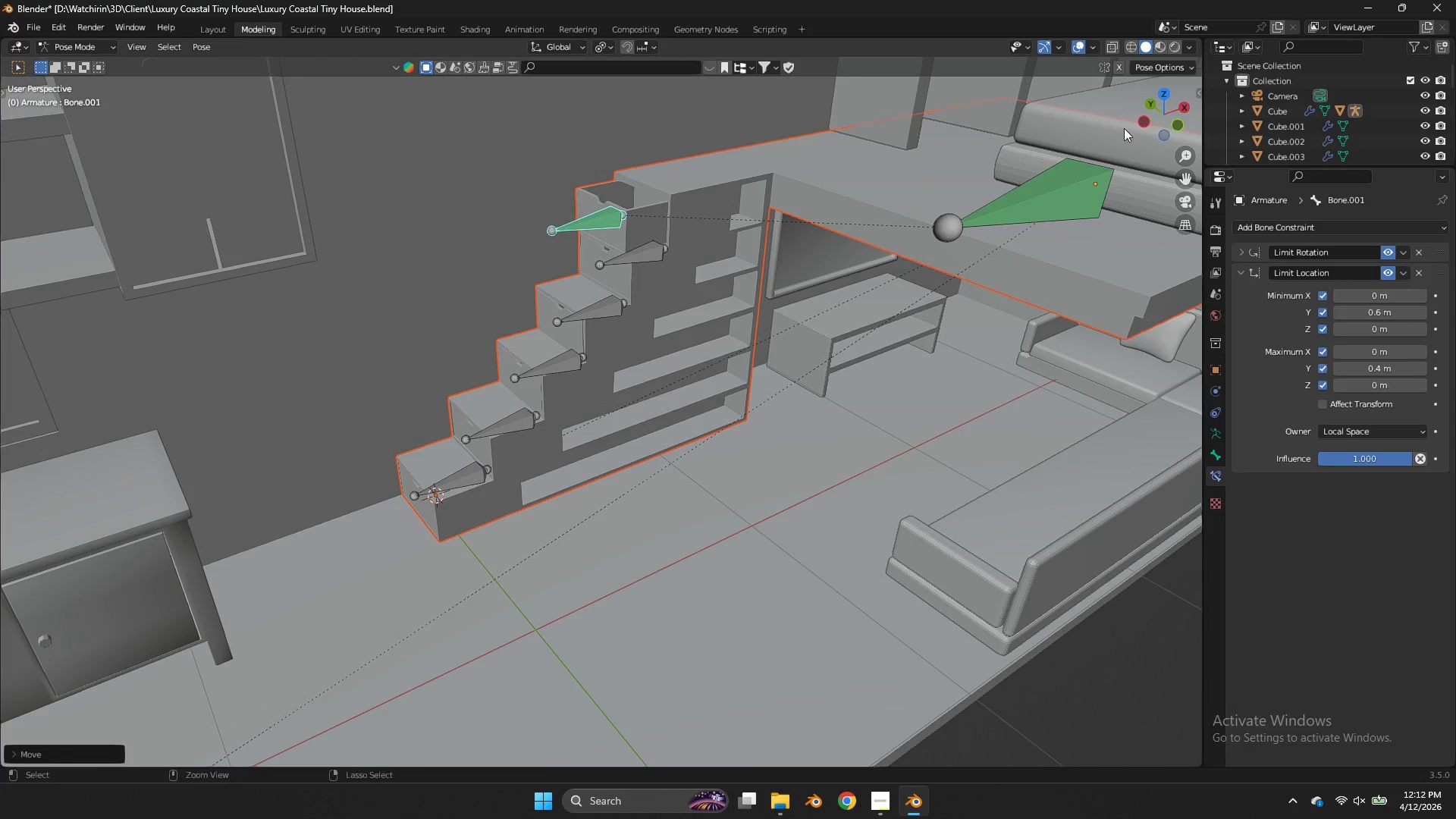 
key(Control+ControlLeft)
 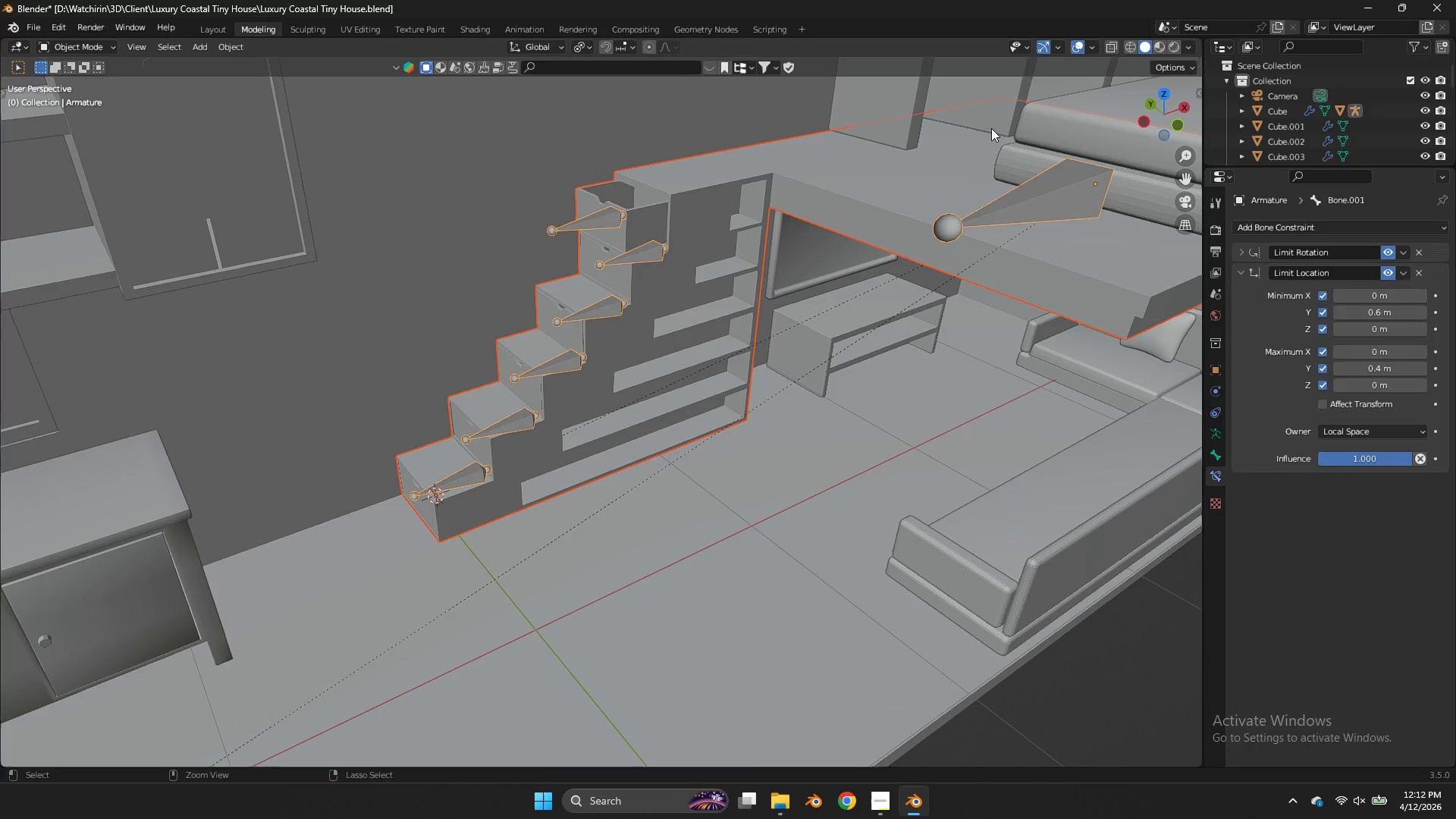 
key(Control+Tab)
 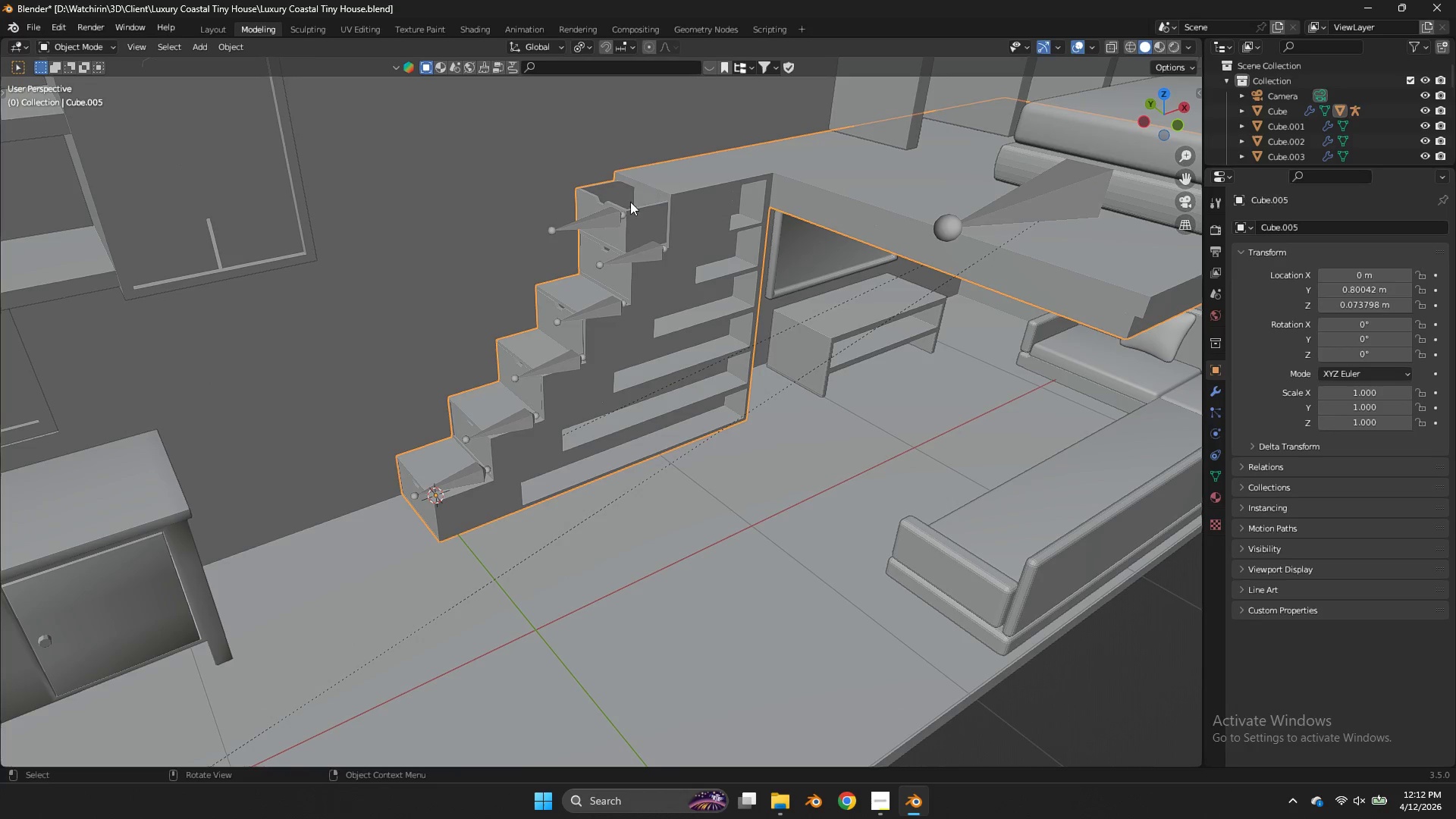 
double_click([591, 219])
 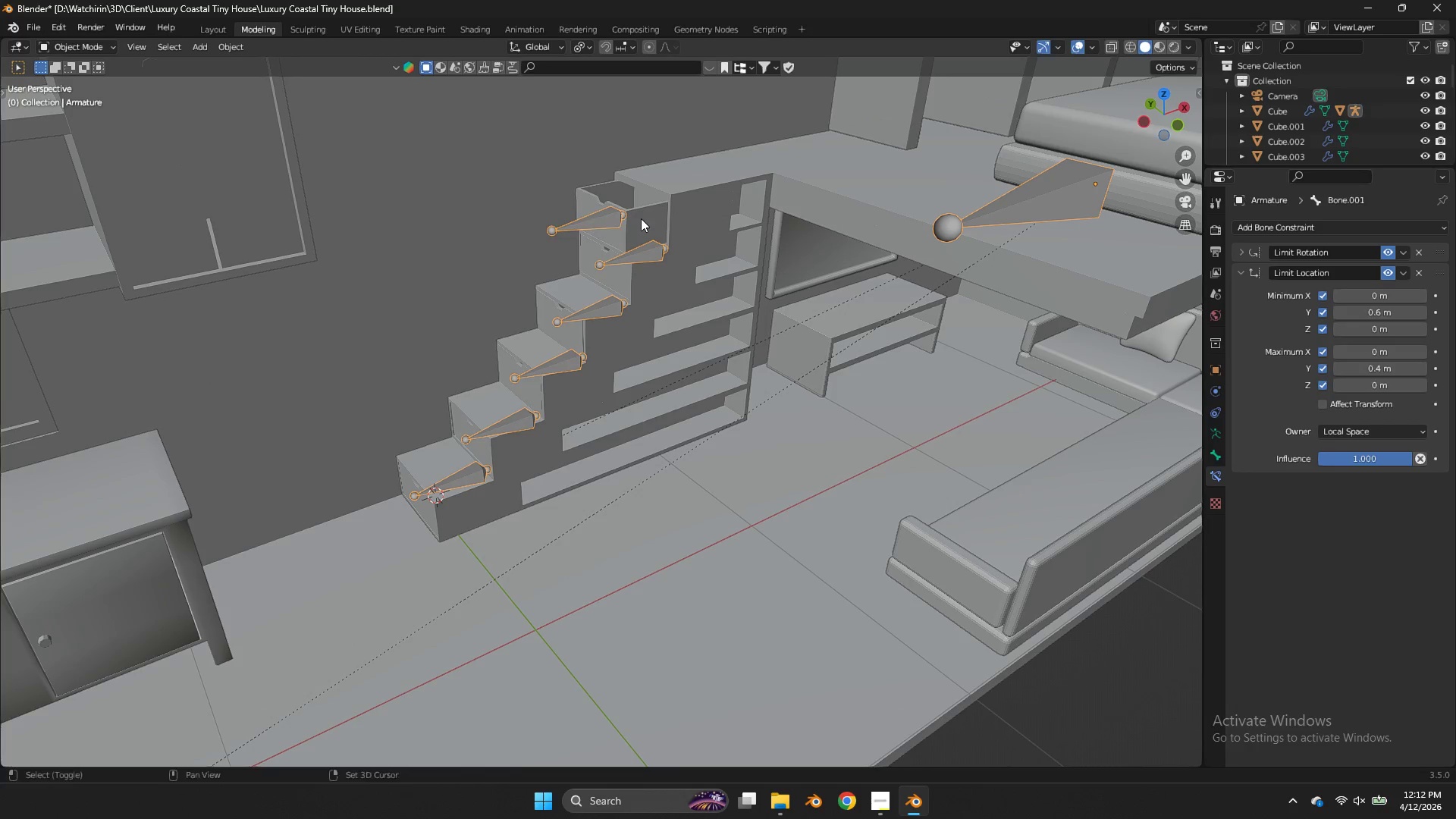 
hold_key(key=ShiftLeft, duration=1.16)
triple_click([641, 218])
 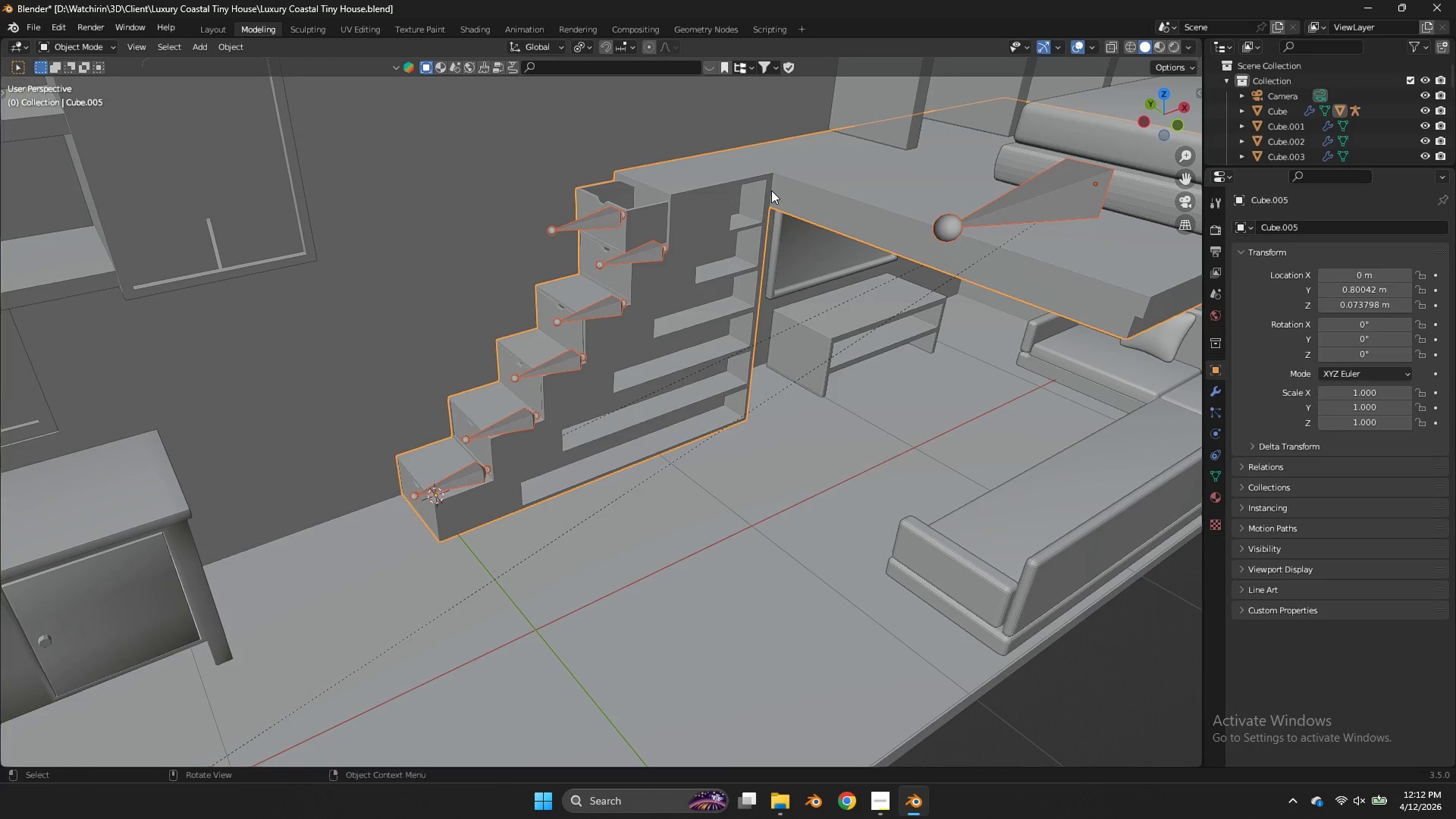 
hold_key(key=ShiftLeft, duration=1.12)
left_click([1042, 200])
 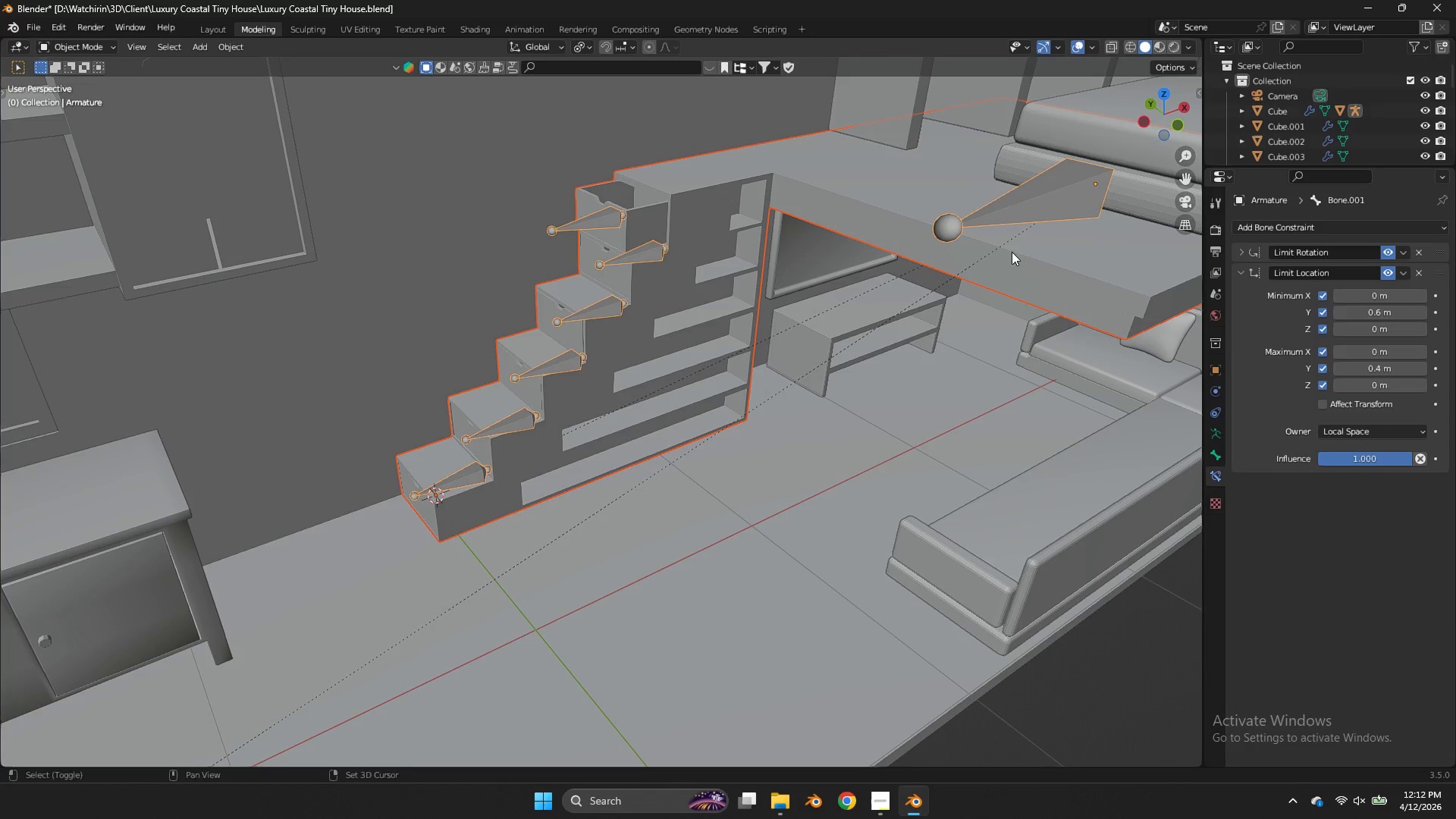 
left_click([1011, 258])
 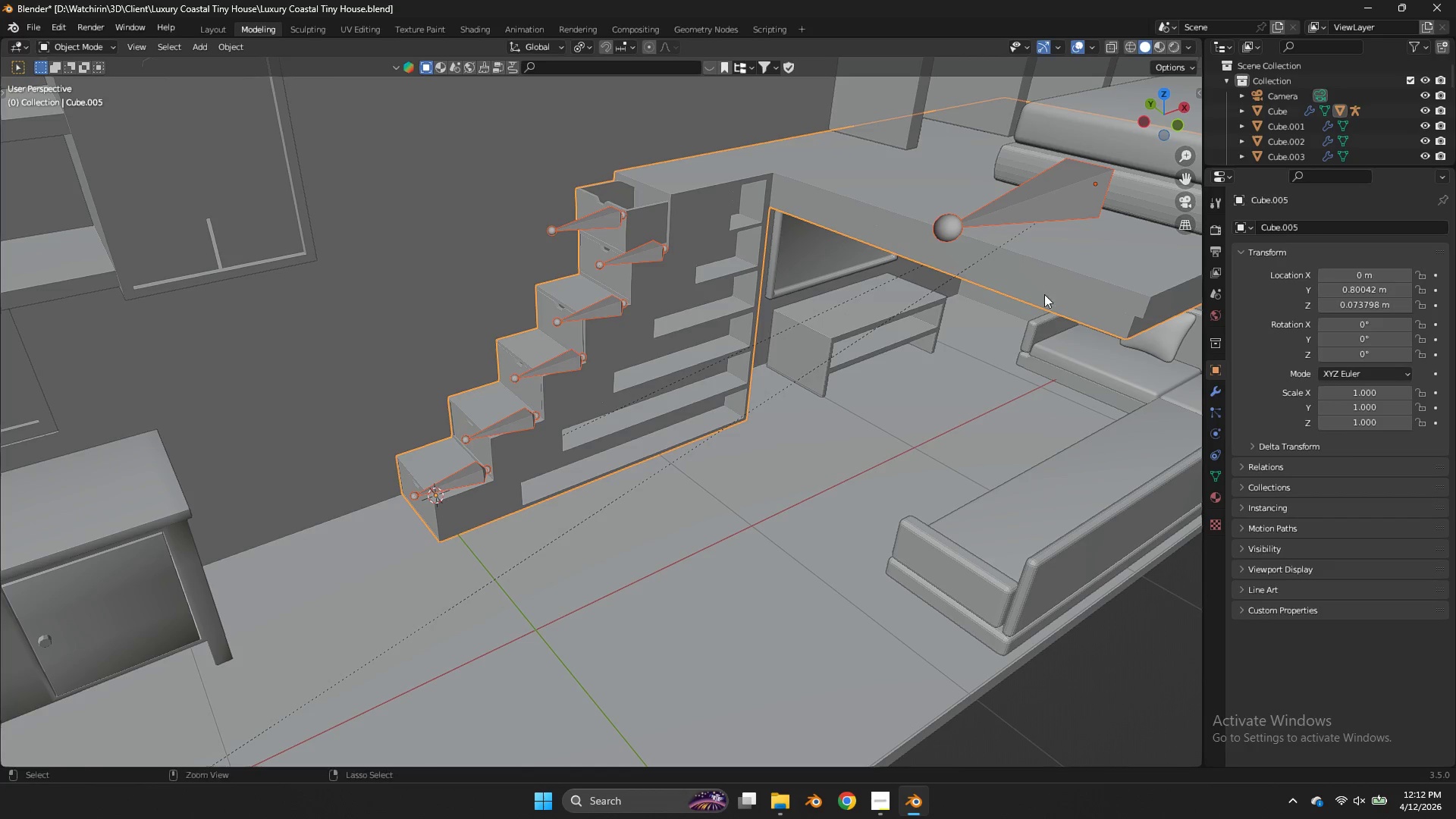 
key(Control+Tab)
 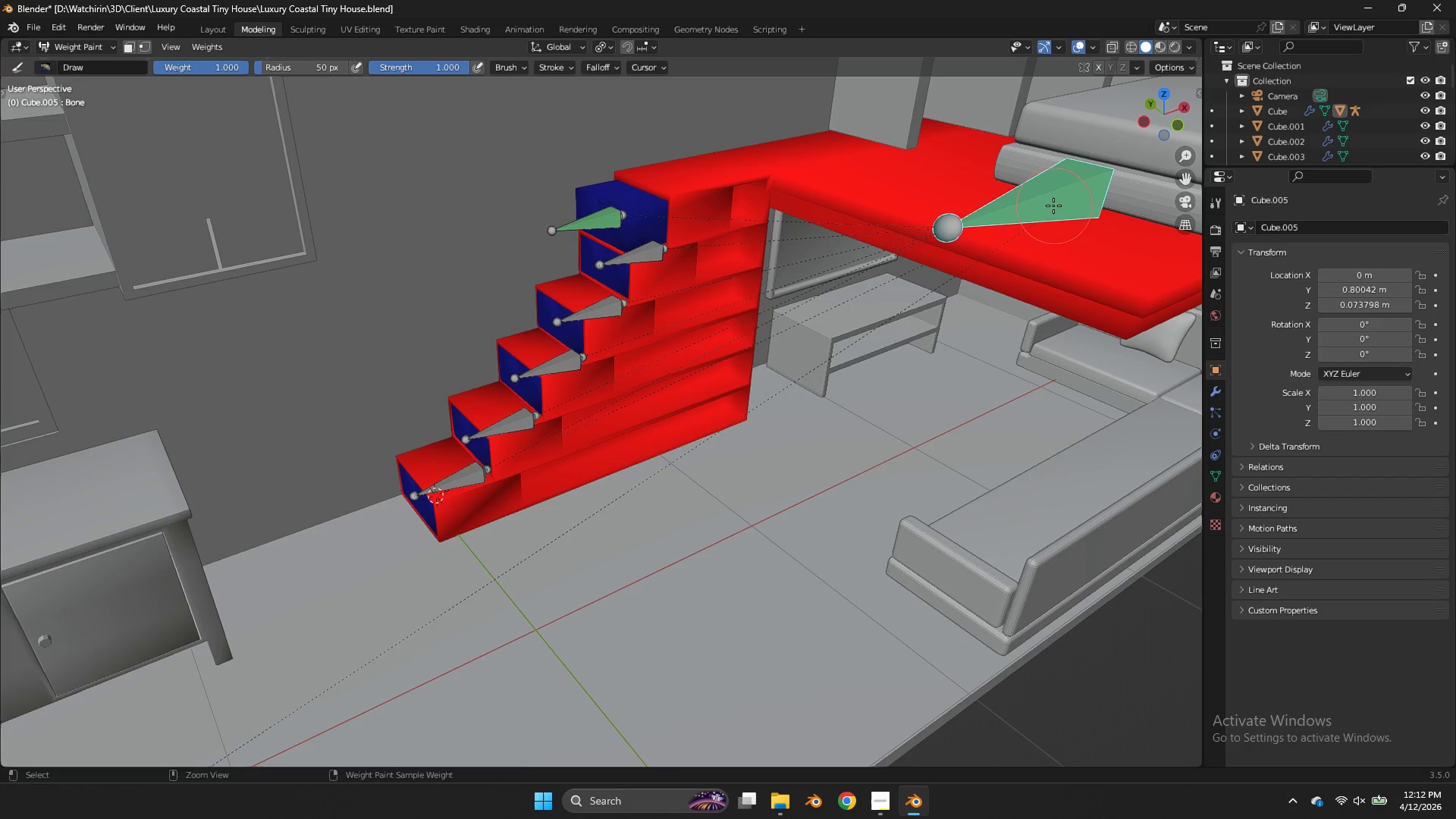 
double_click([997, 263])
 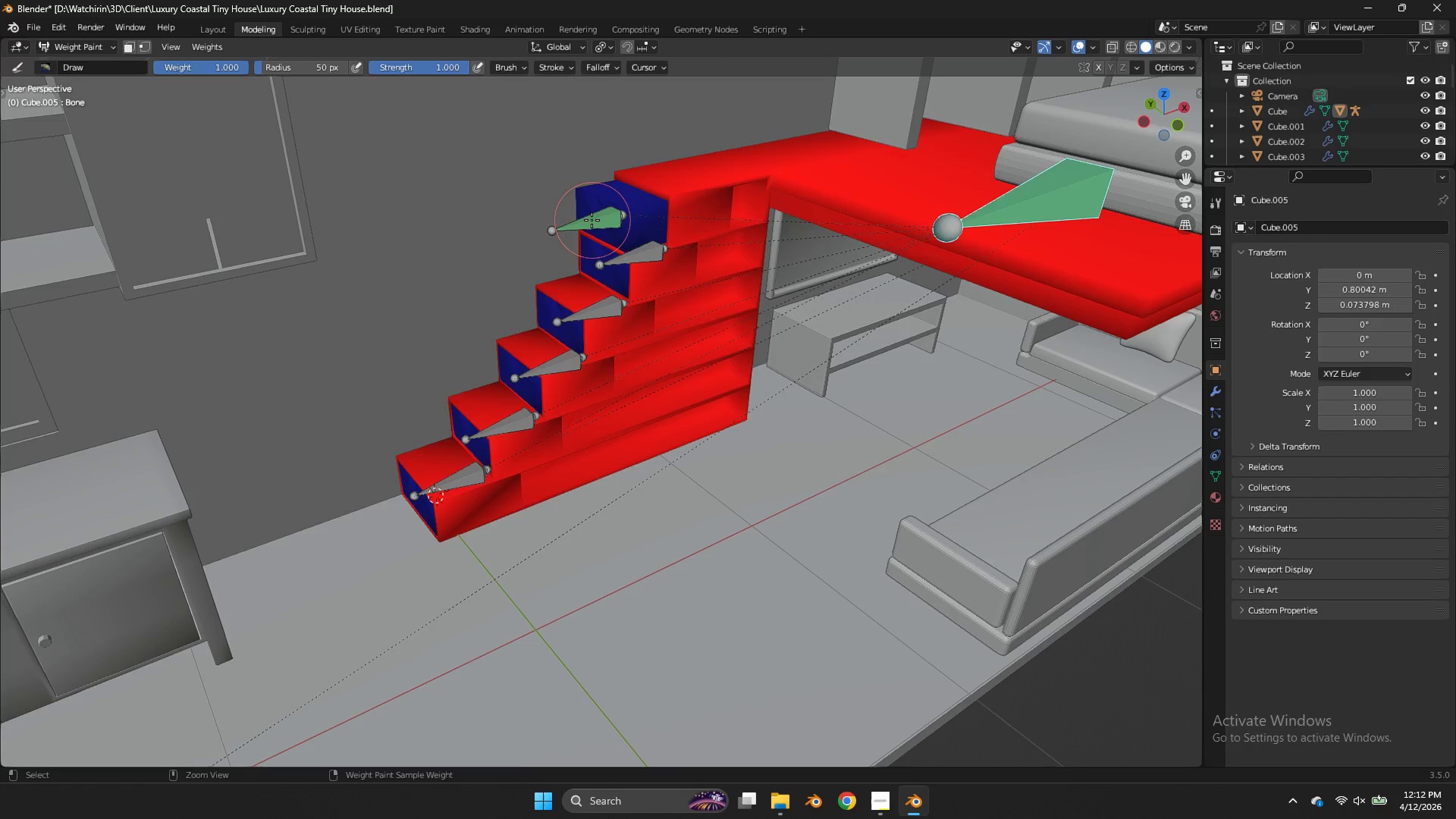 
triple_click([592, 220])
 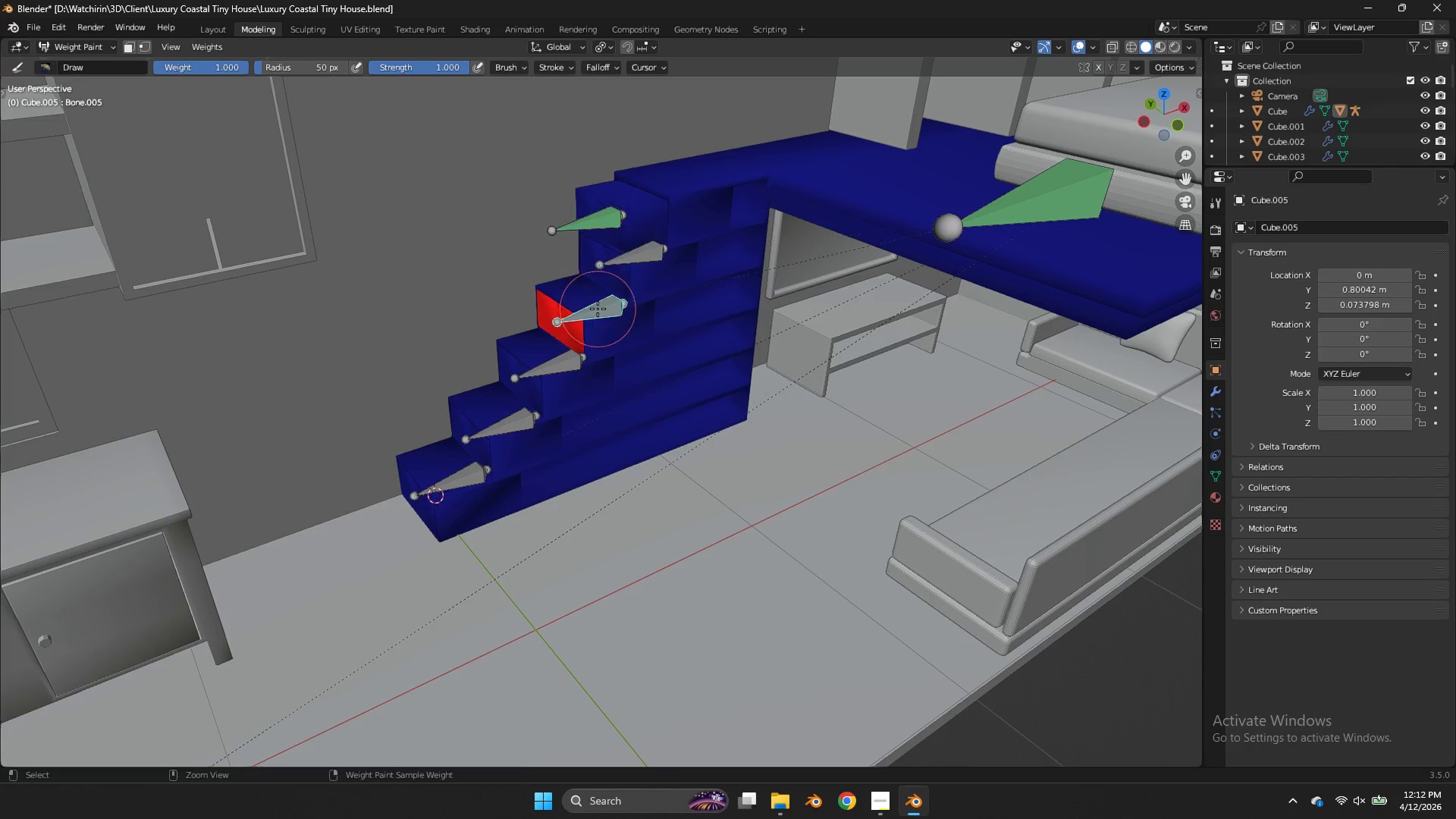 
double_click([550, 352])
 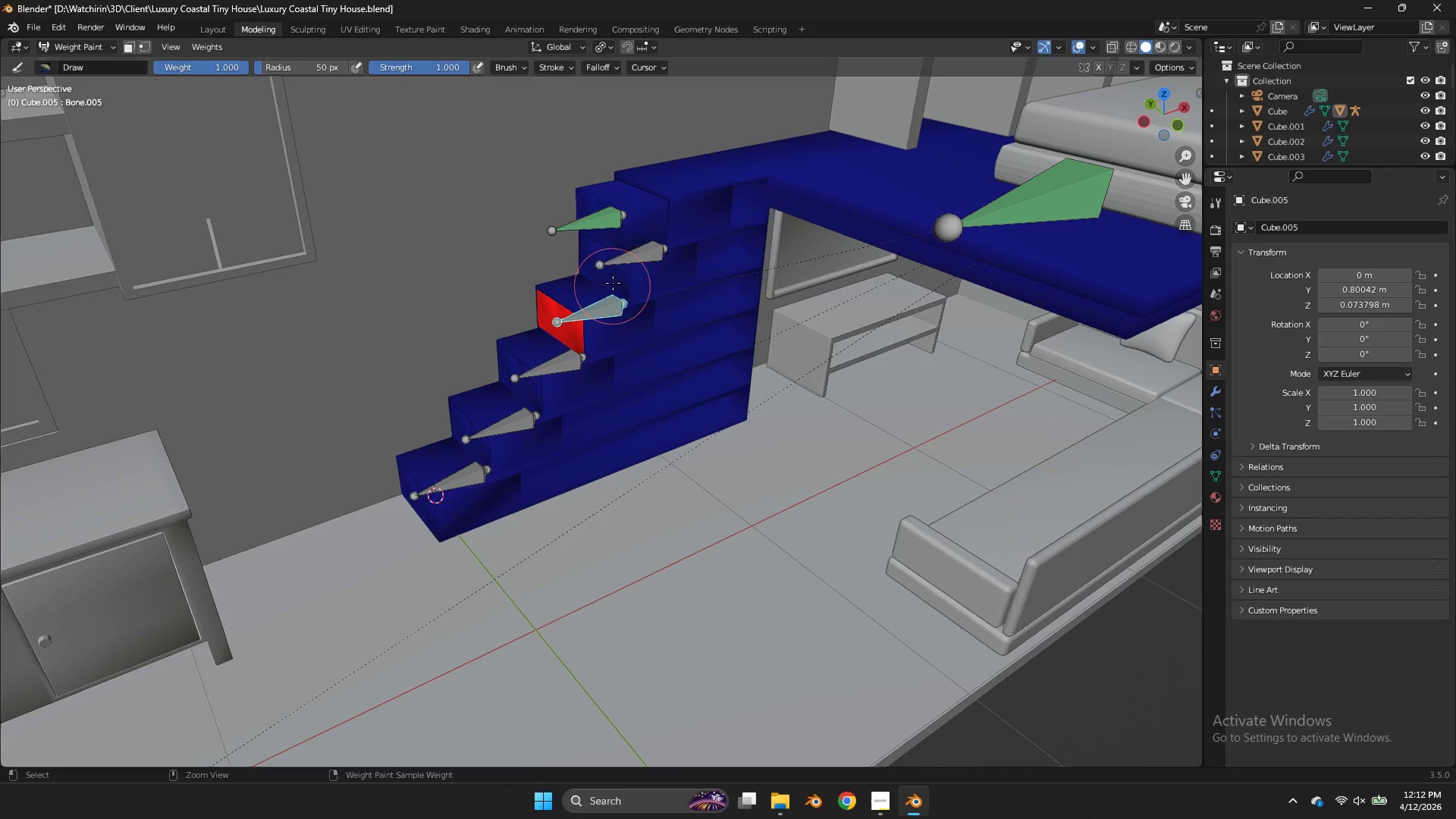 
triple_click([619, 263])
 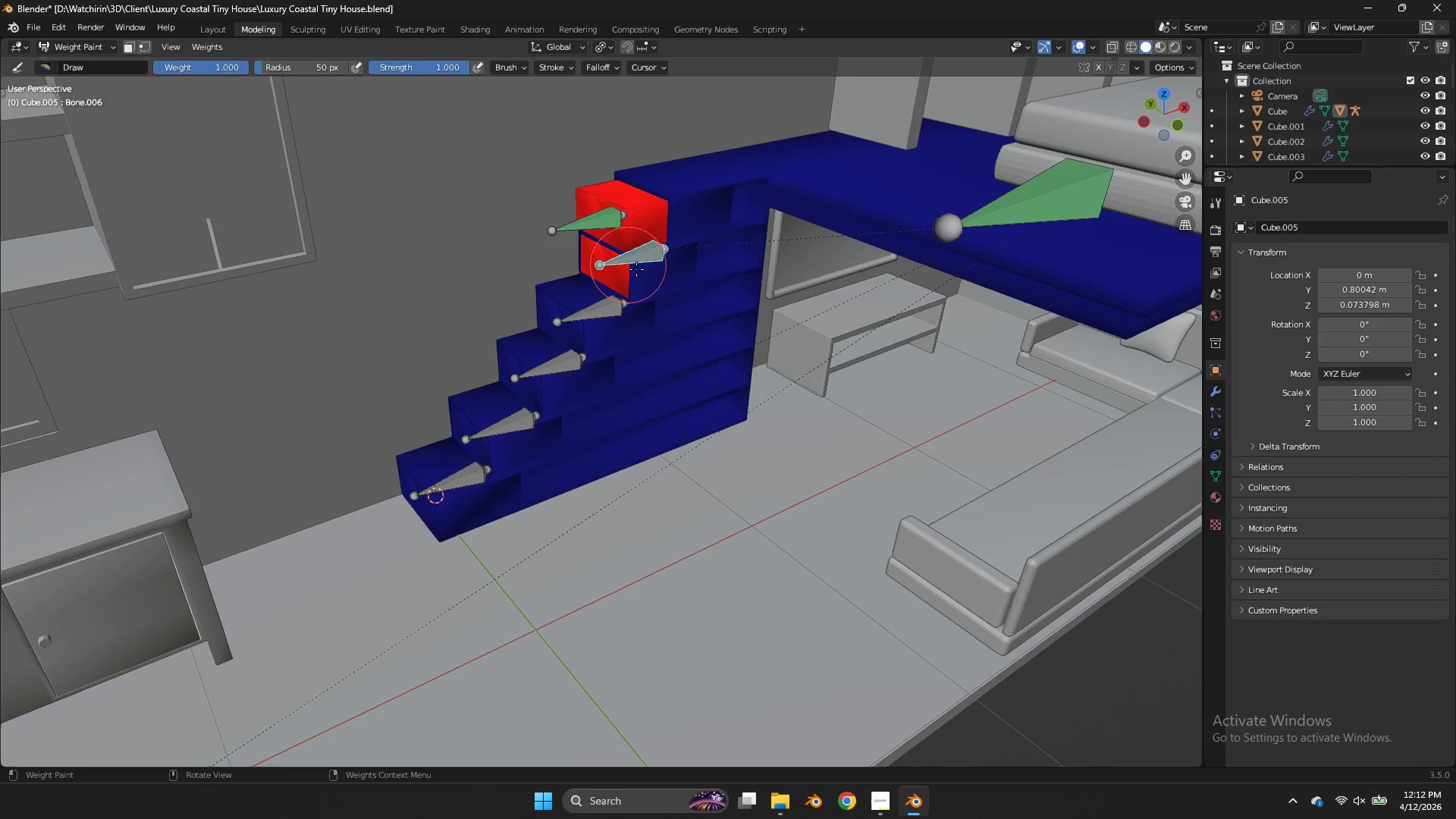 
key(Tab)
 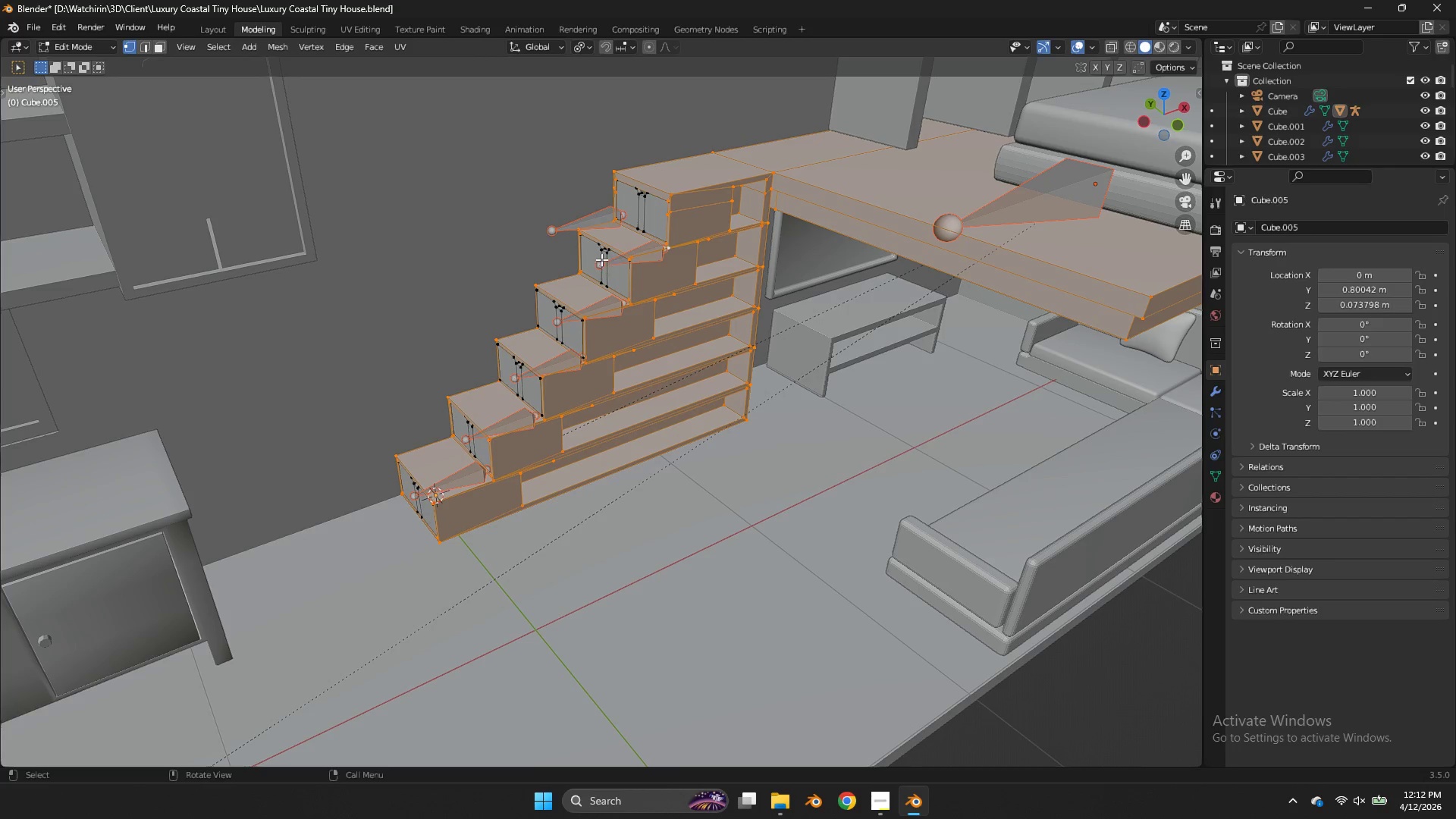 
left_click([601, 256])
 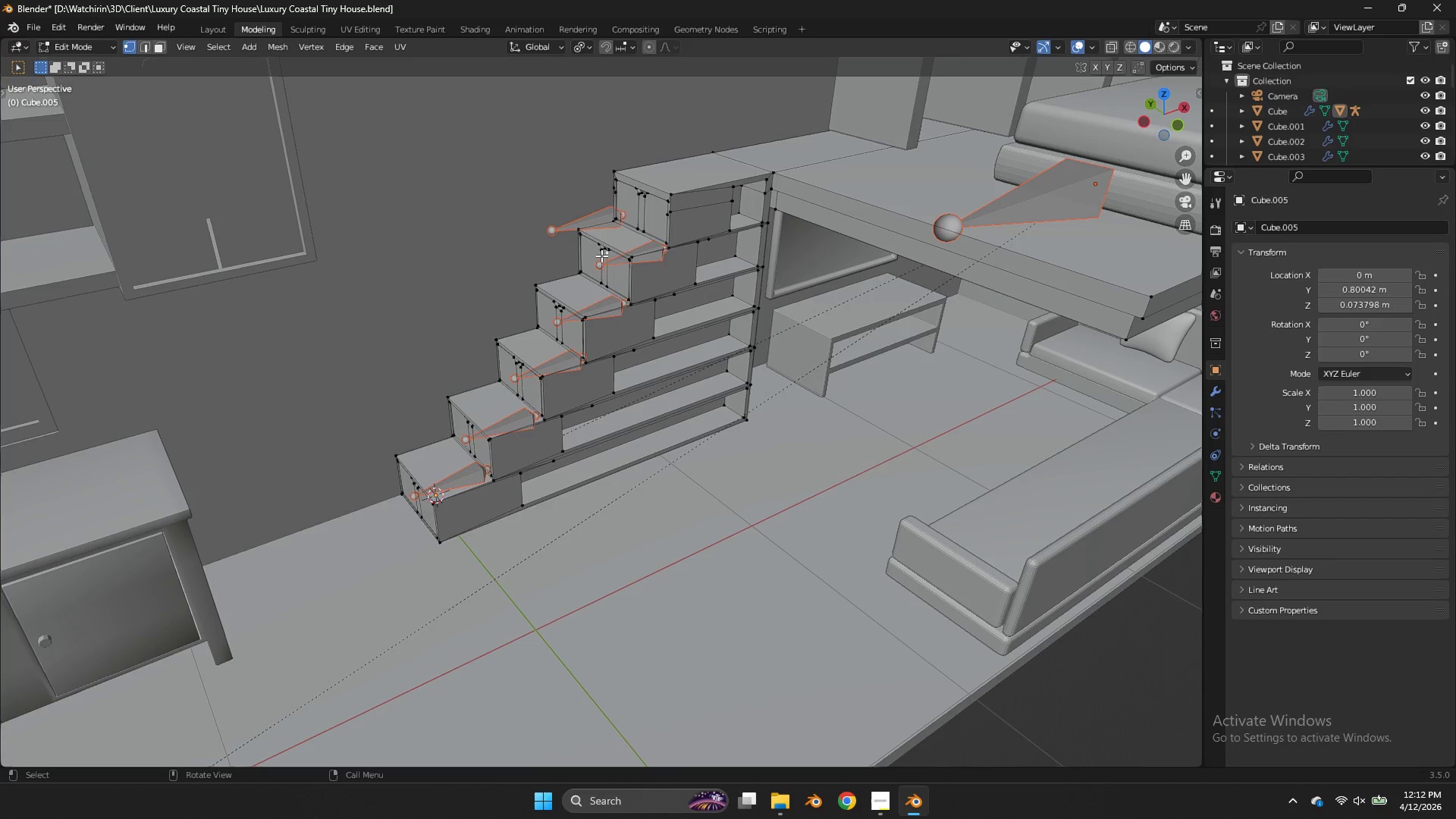 
key(L)
 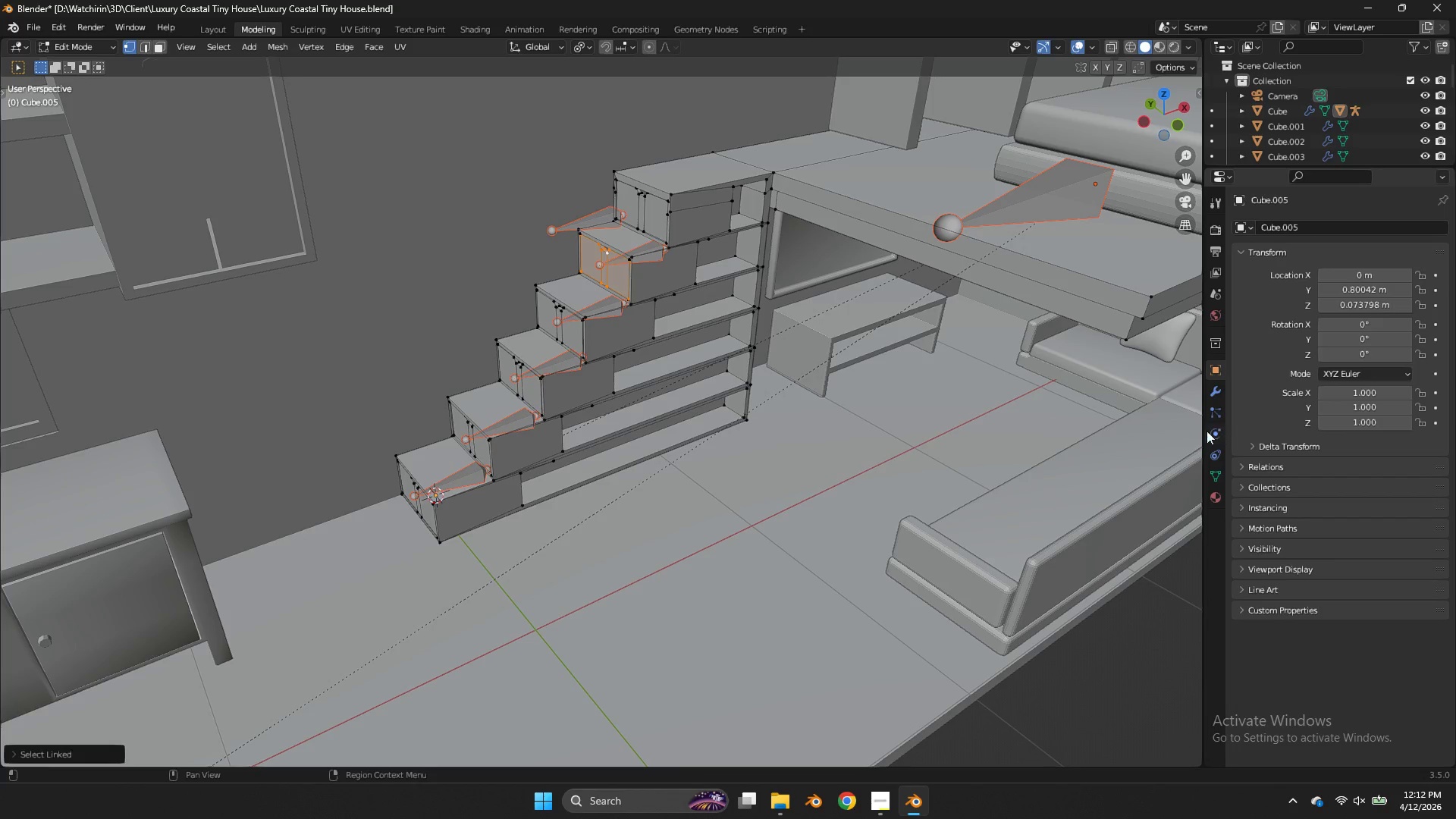 
key(Tab)
 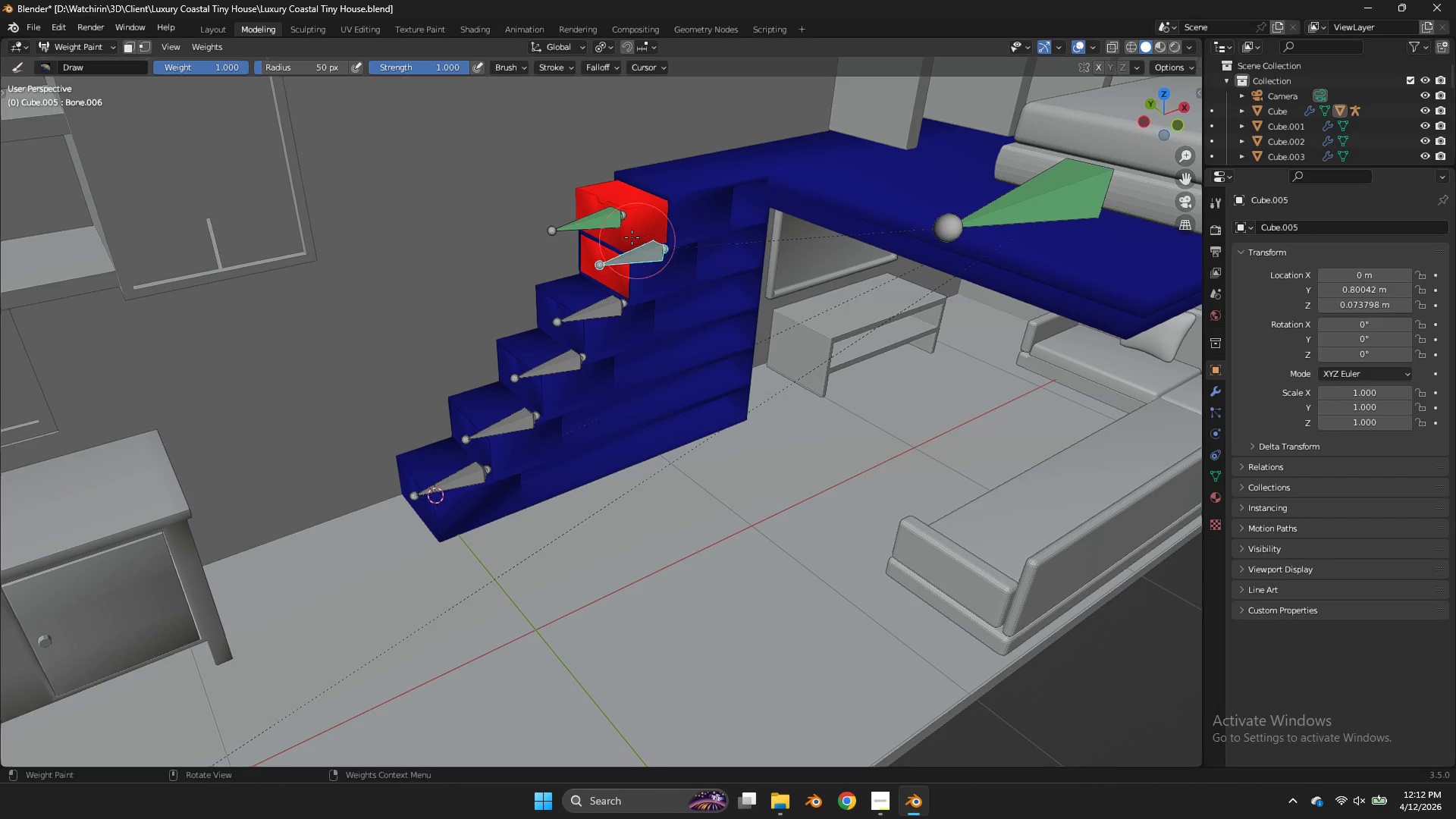 
hold_key(key=ControlLeft, duration=2.05)
left_click([610, 227])
 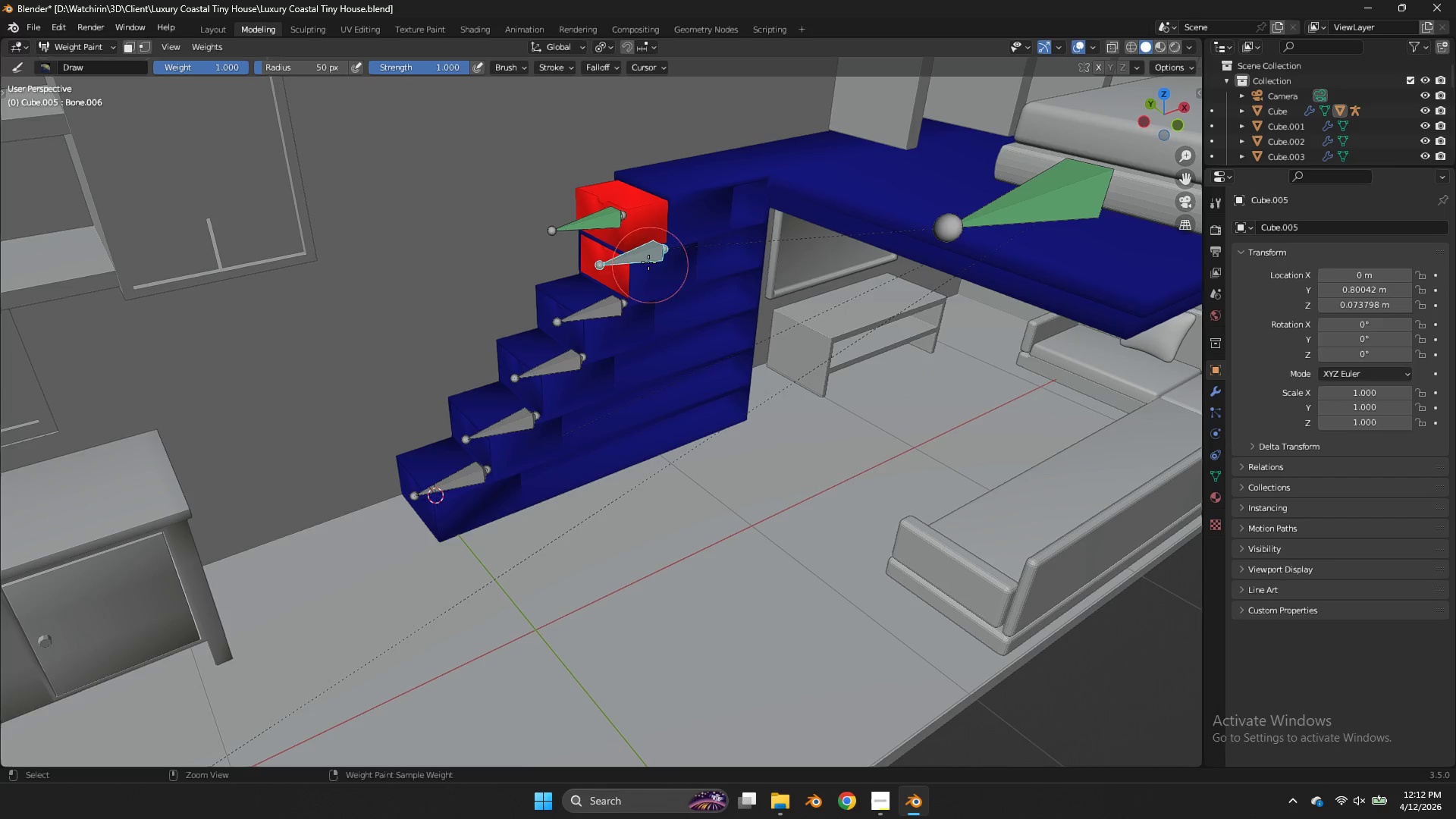 
double_click([604, 230])
 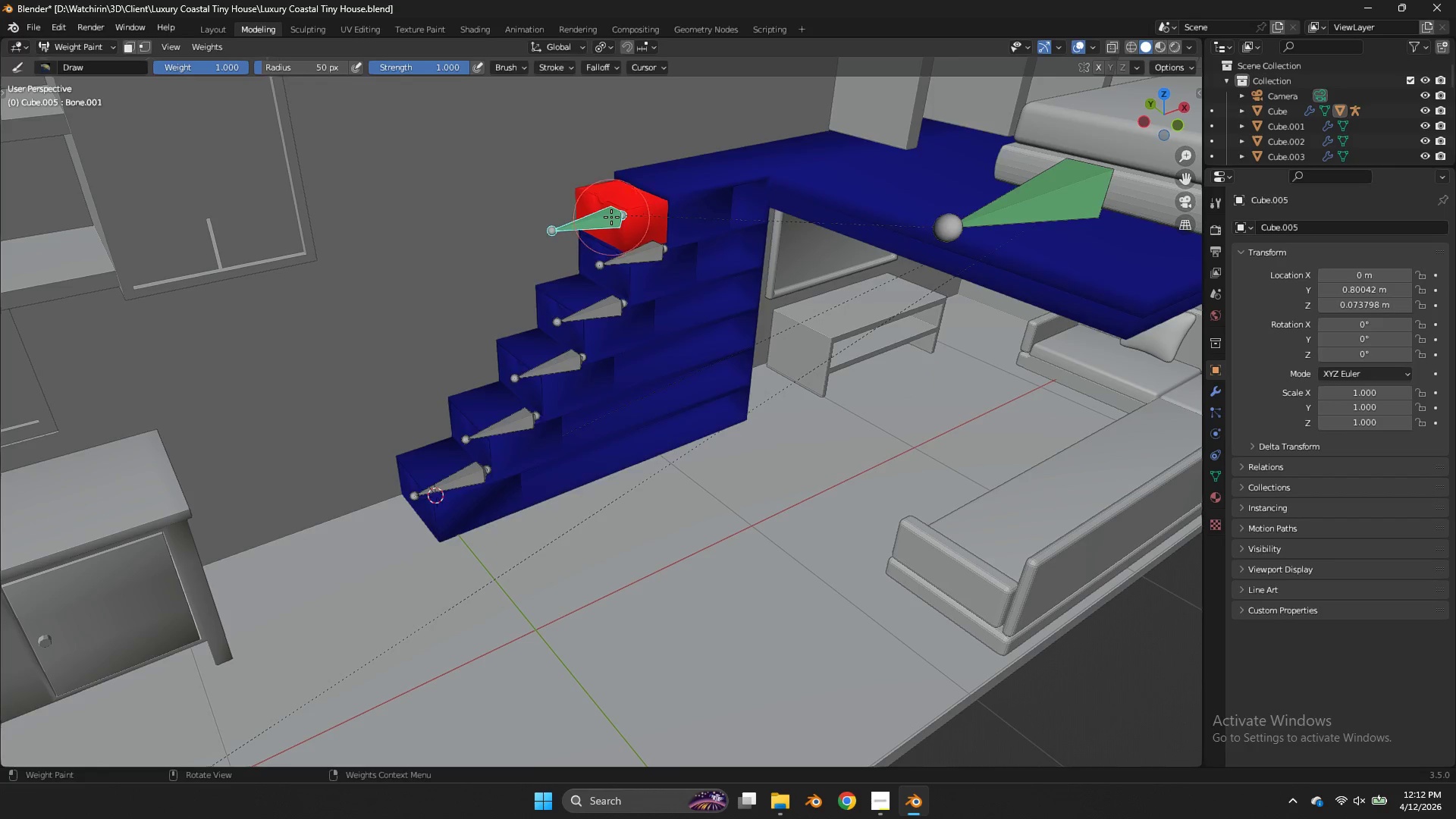 
key(Tab)
 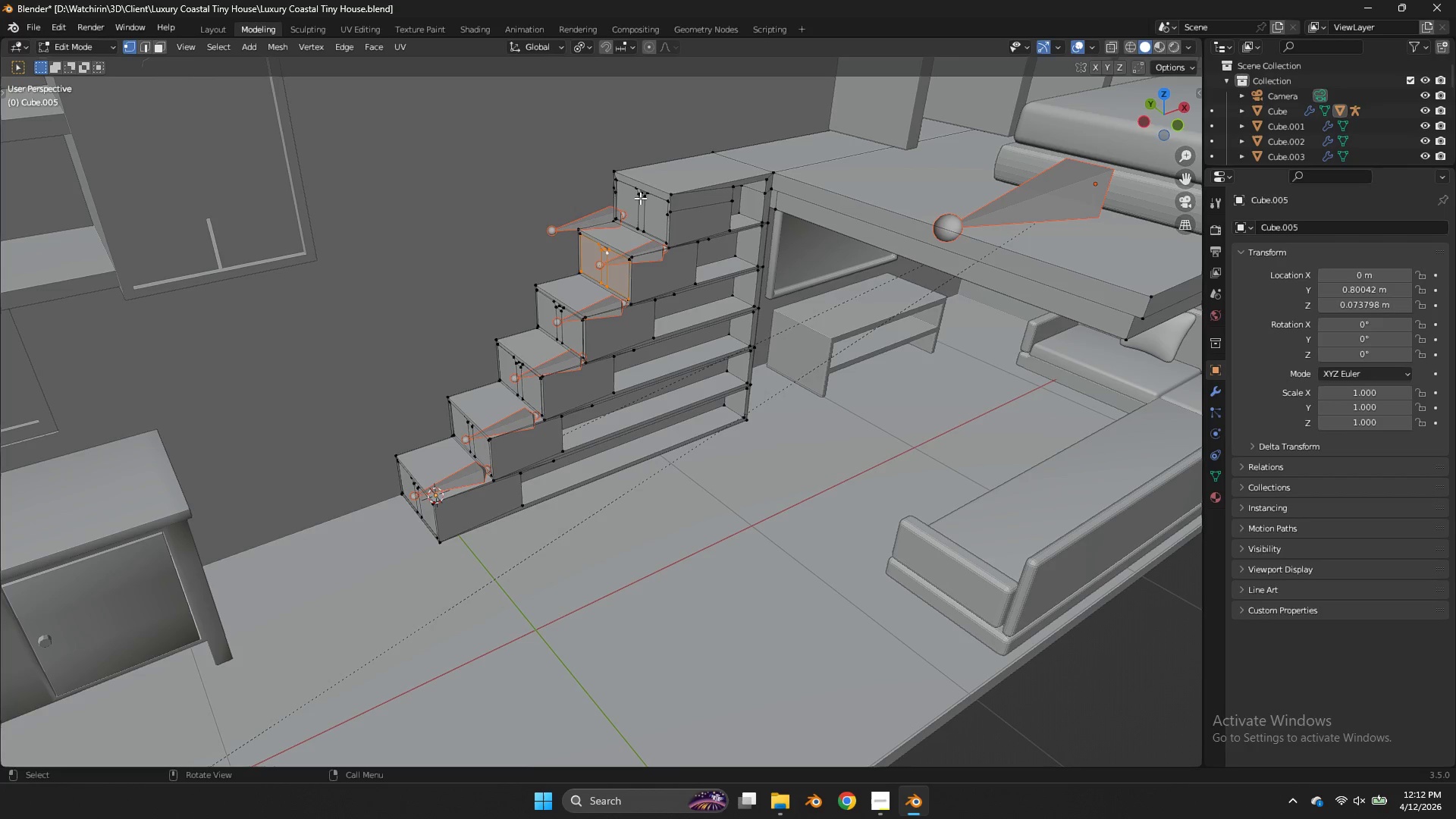 
left_click([640, 198])
 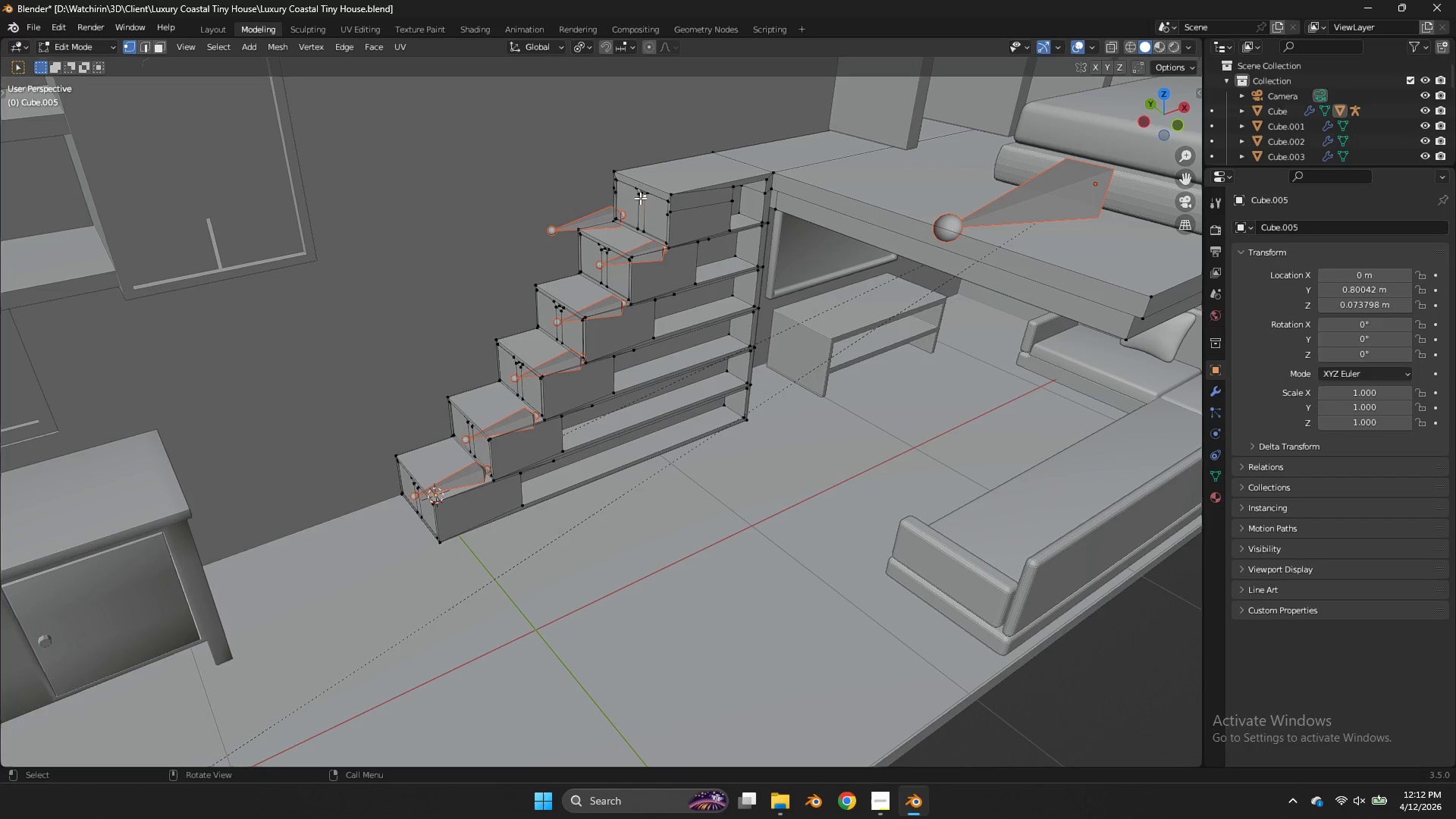 
key(L)
 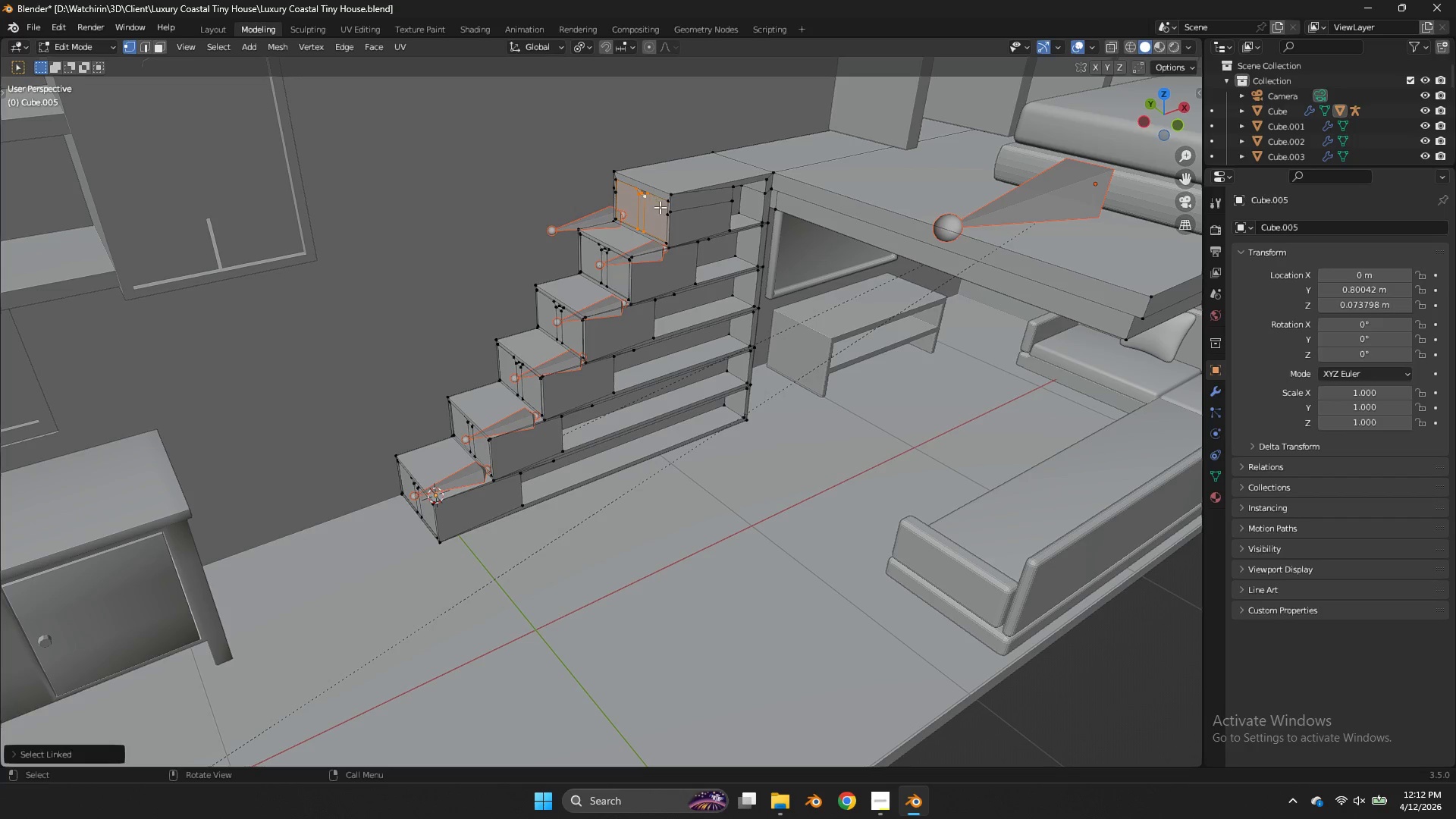 
key(Tab)
 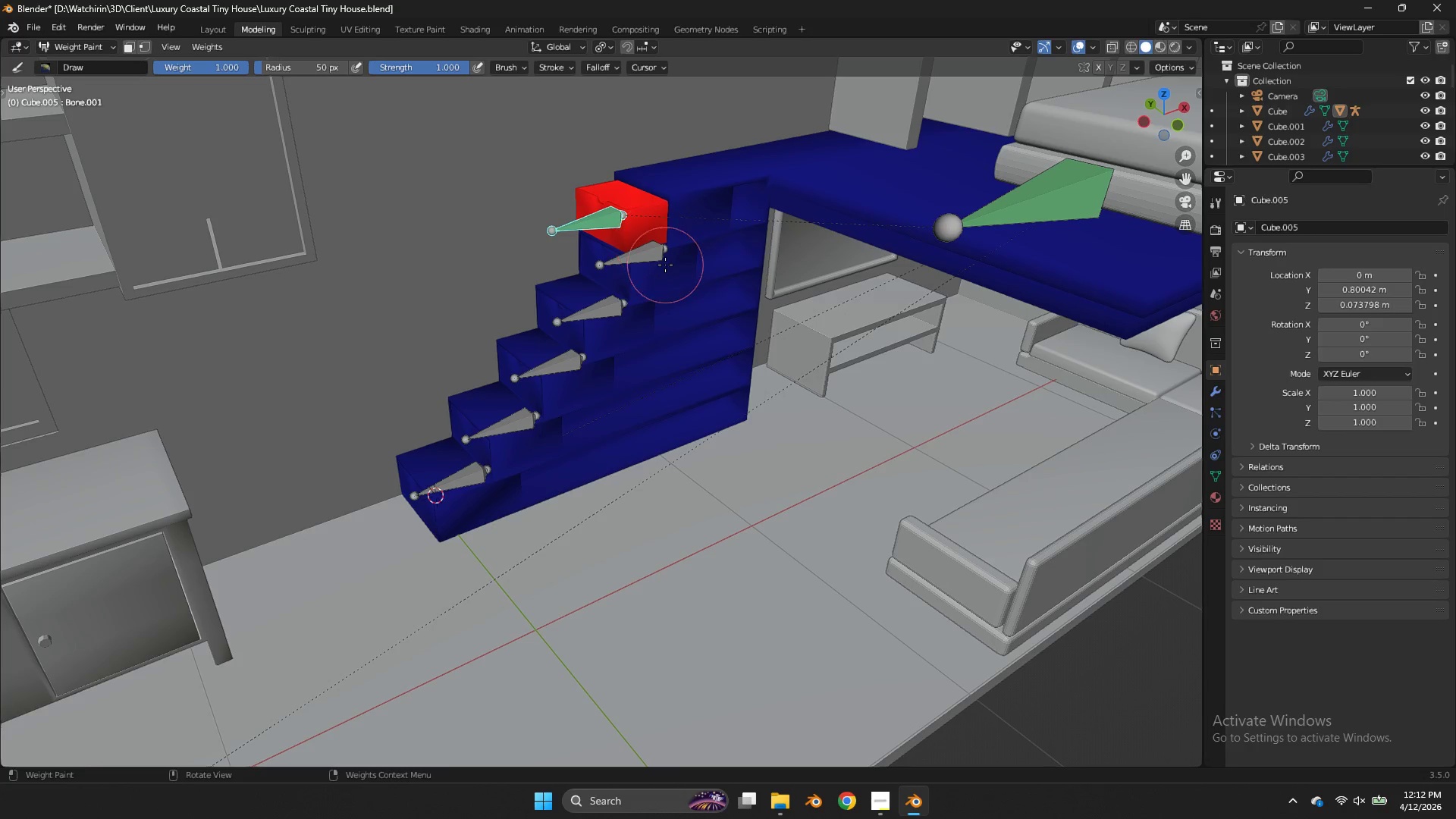 
key(Control+ControlLeft)
 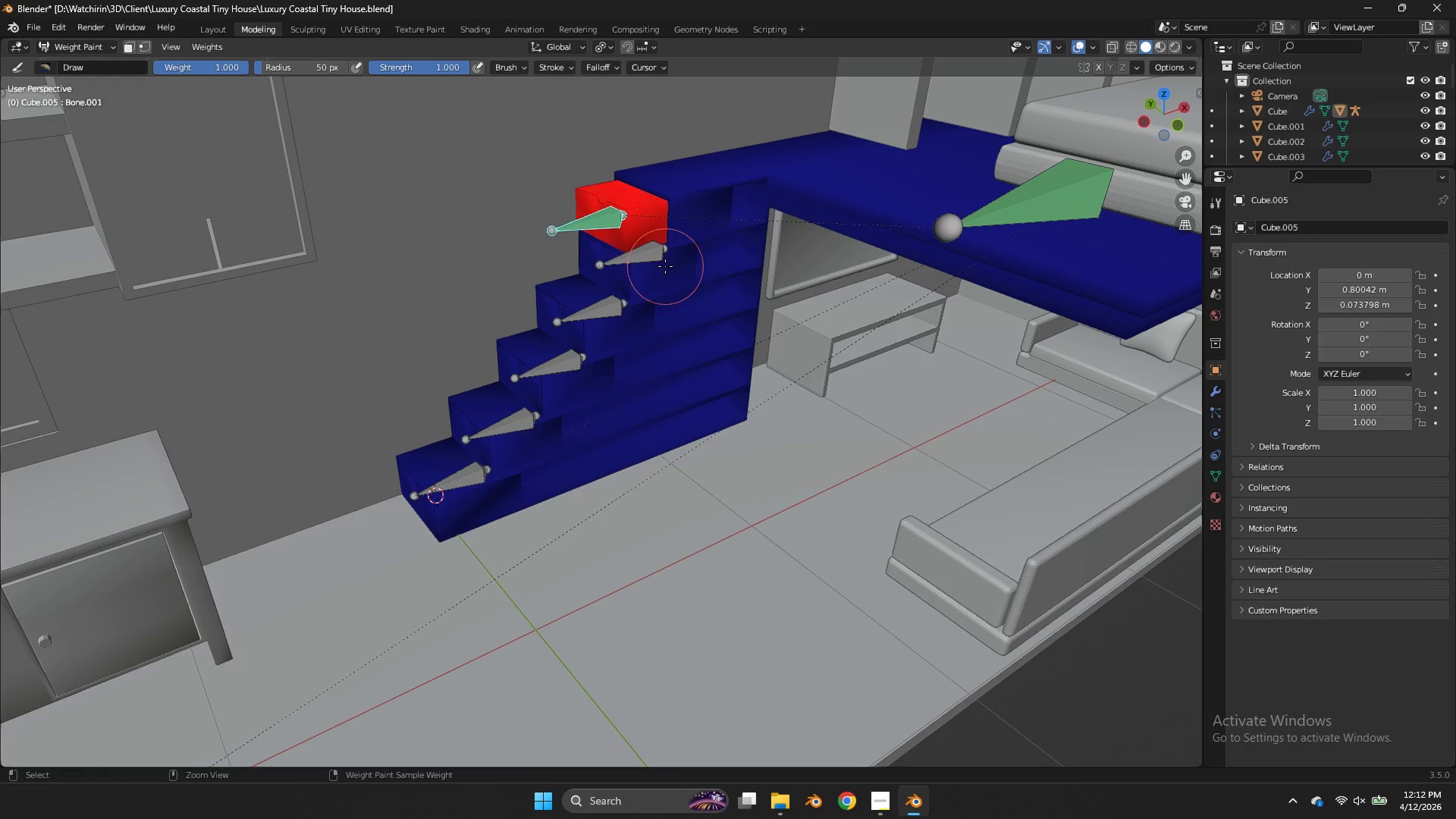 
left_click([665, 266])
 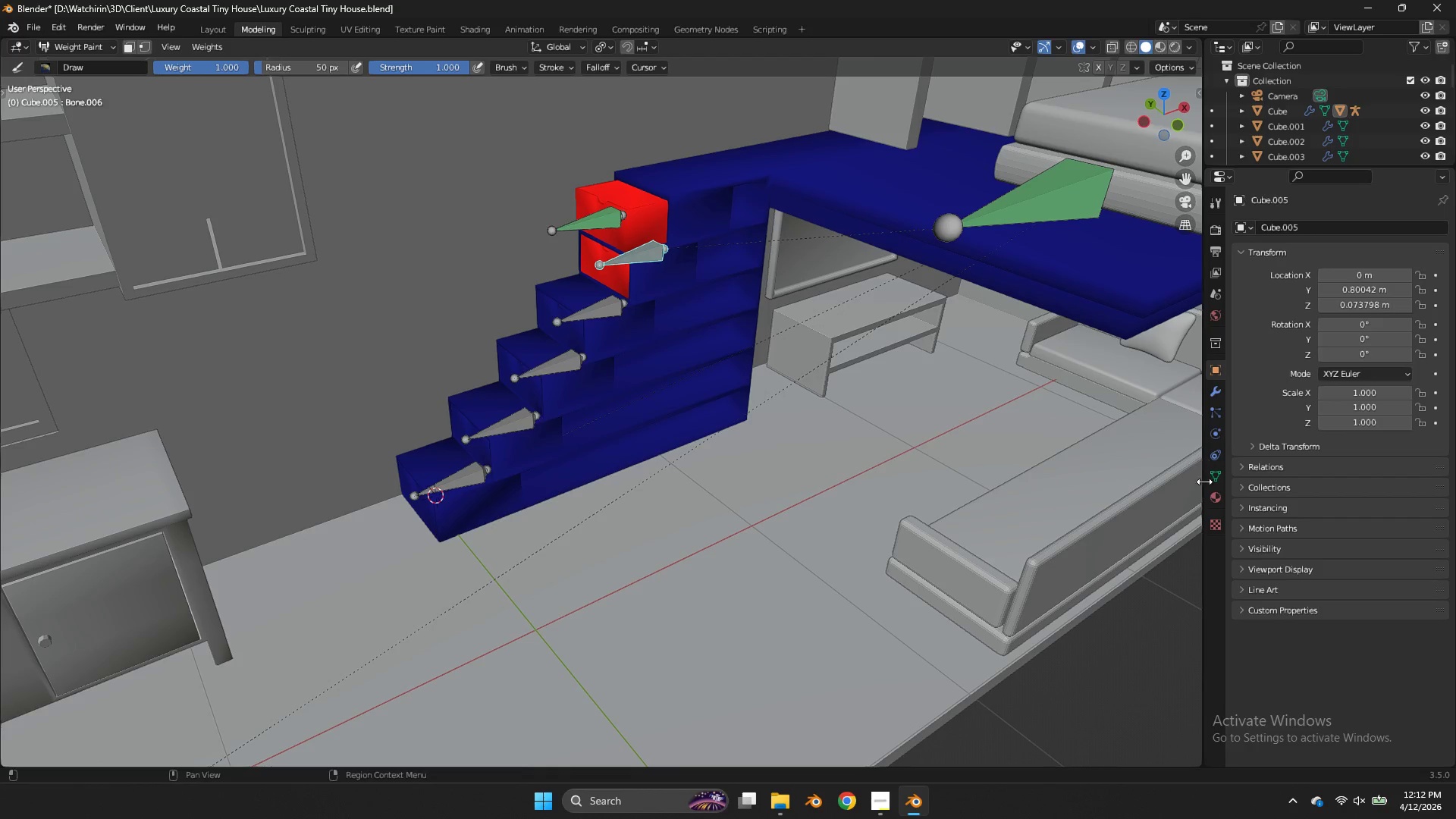 
left_click([1213, 489])
 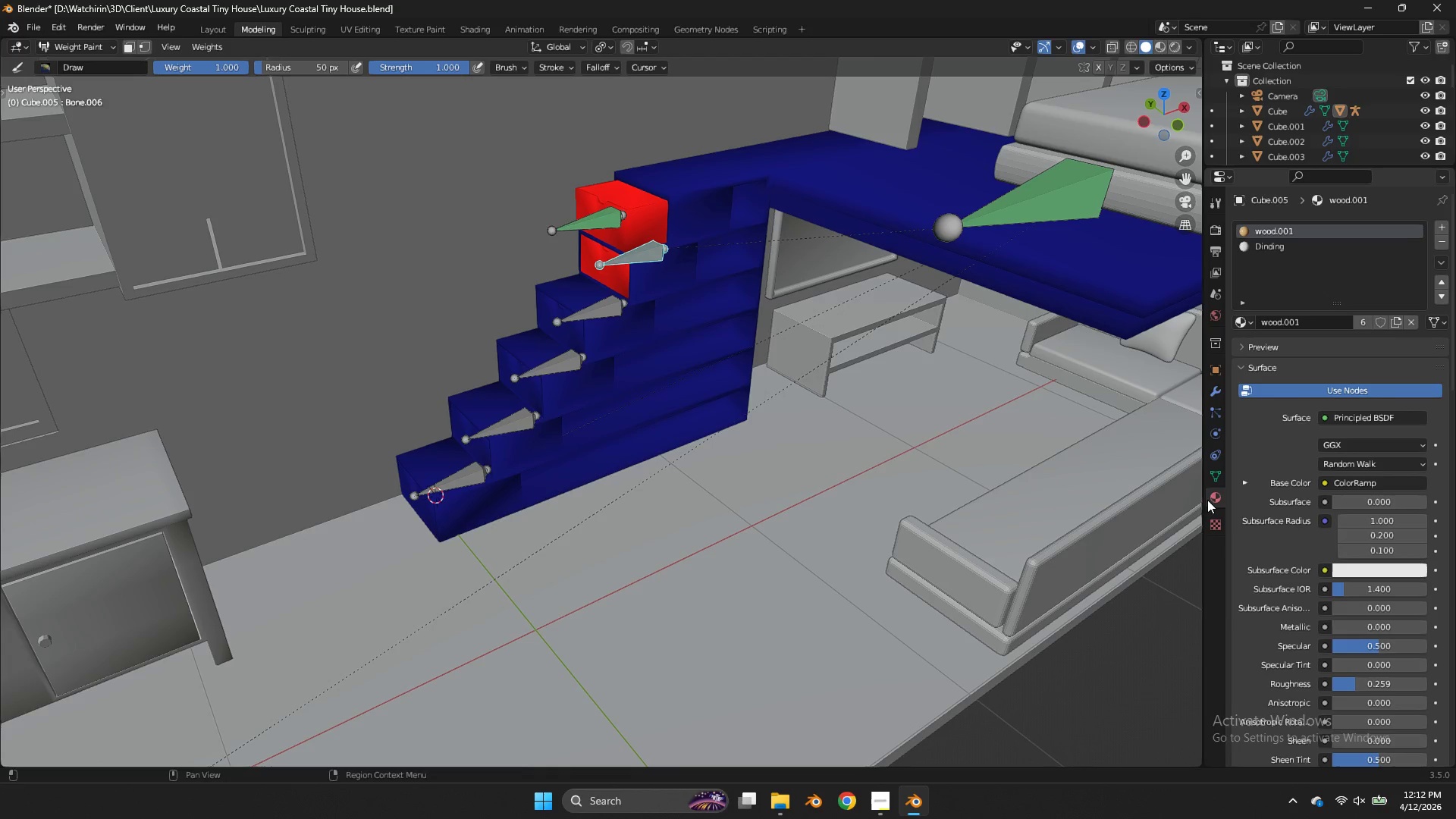 
left_click([1214, 476])
 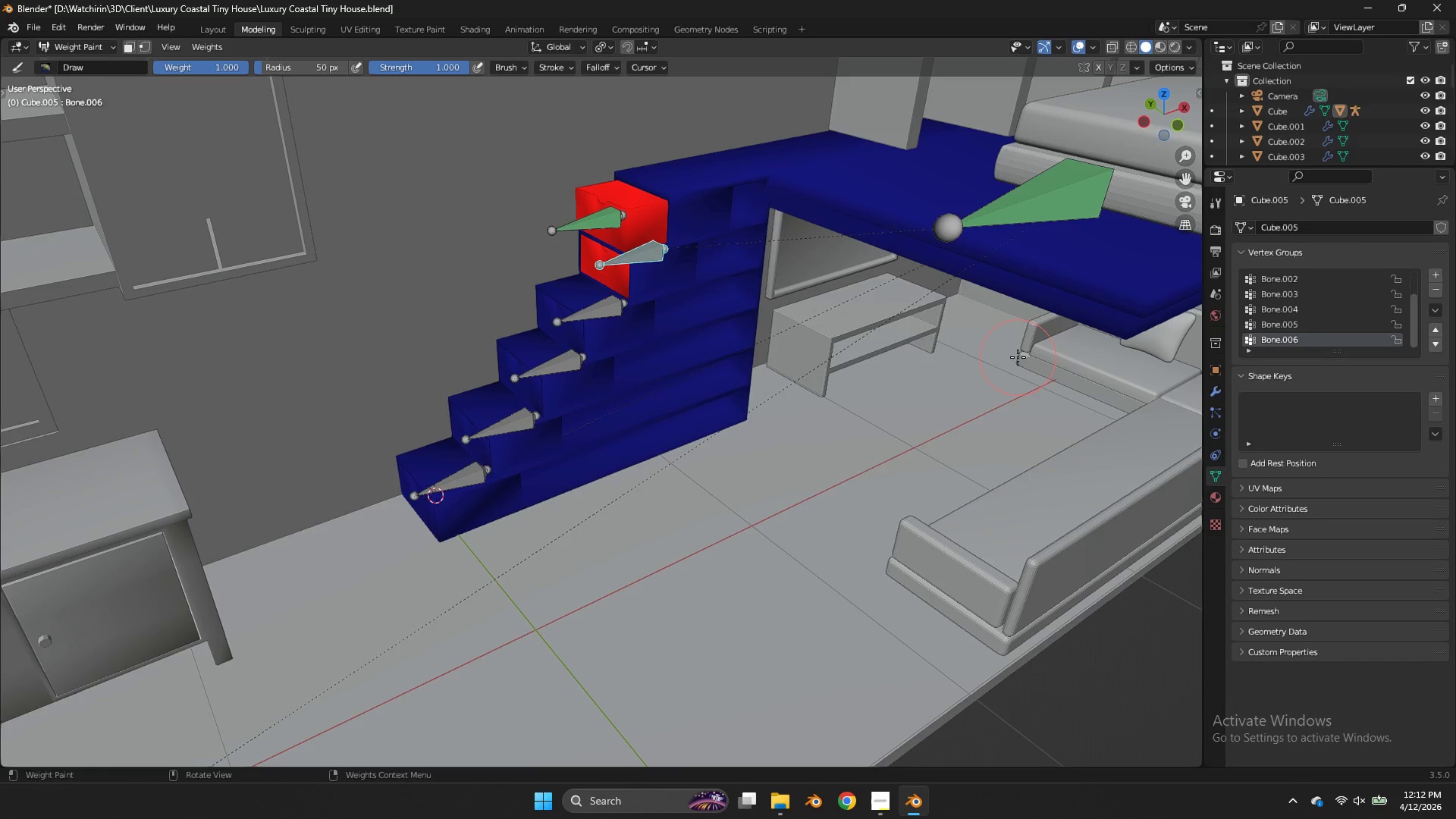 
key(Tab)
 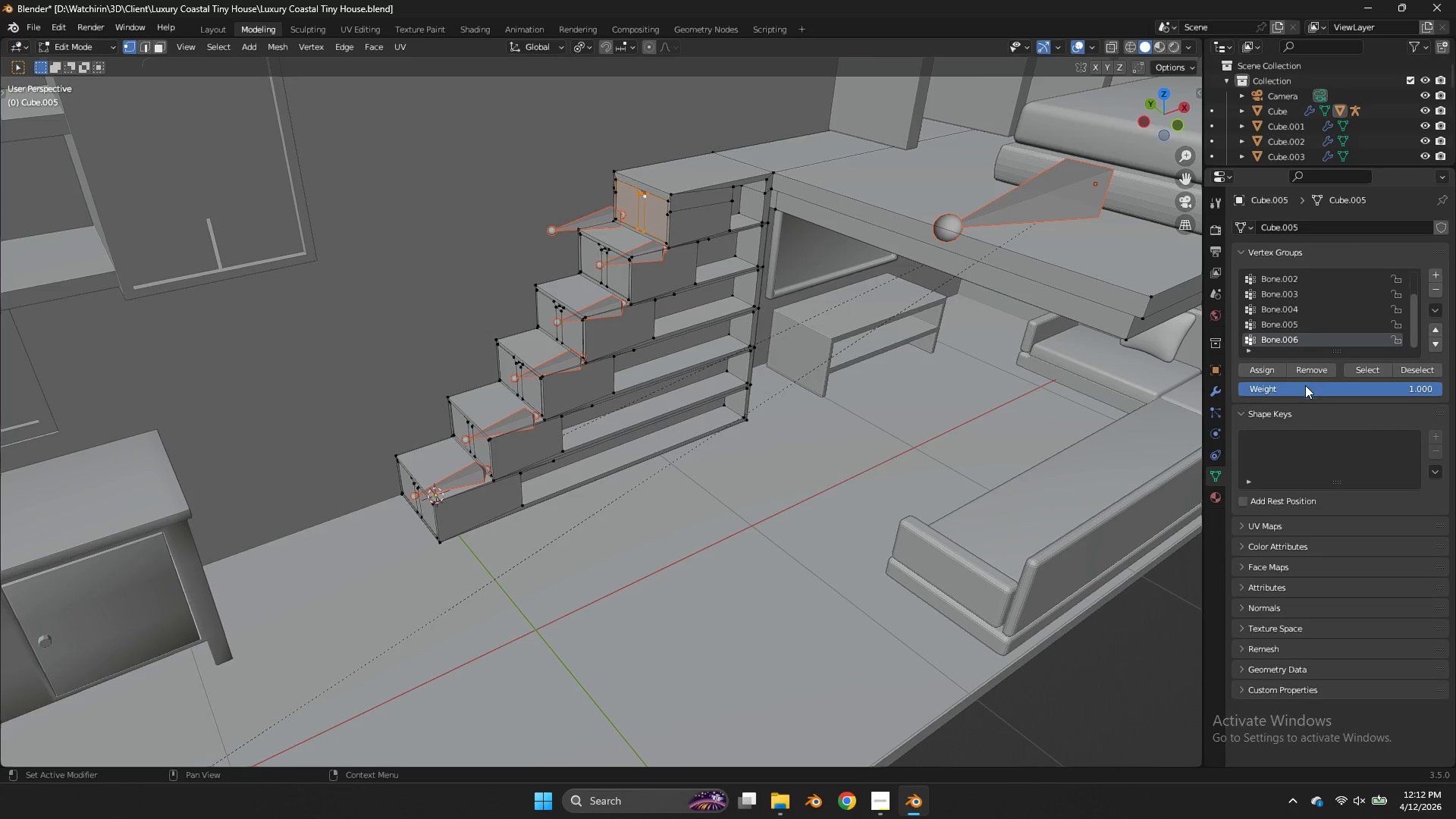 
left_click_drag(start_coordinate=[1305, 385], to_coordinate=[805, 410])
 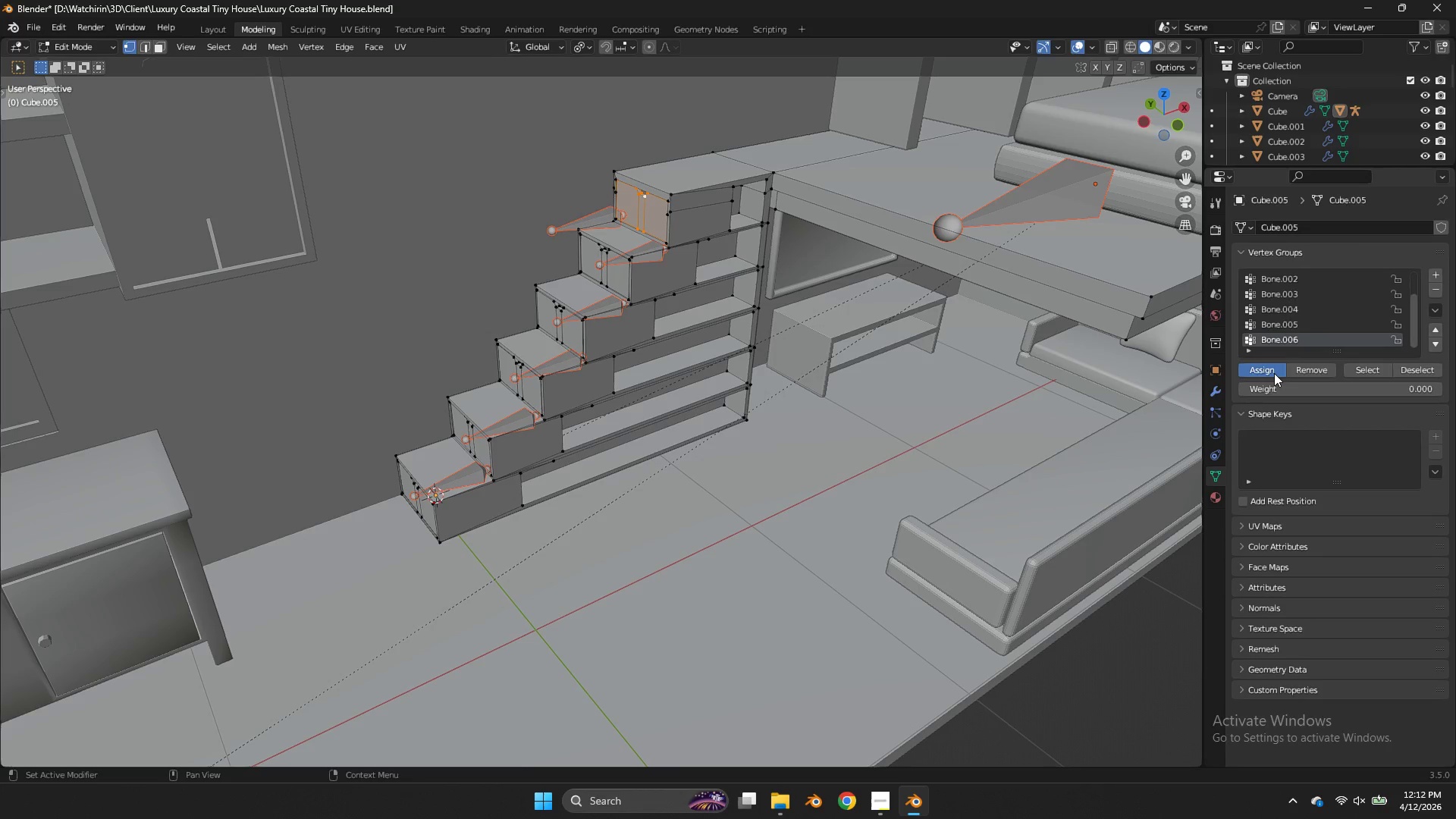 
left_click([1274, 373])
 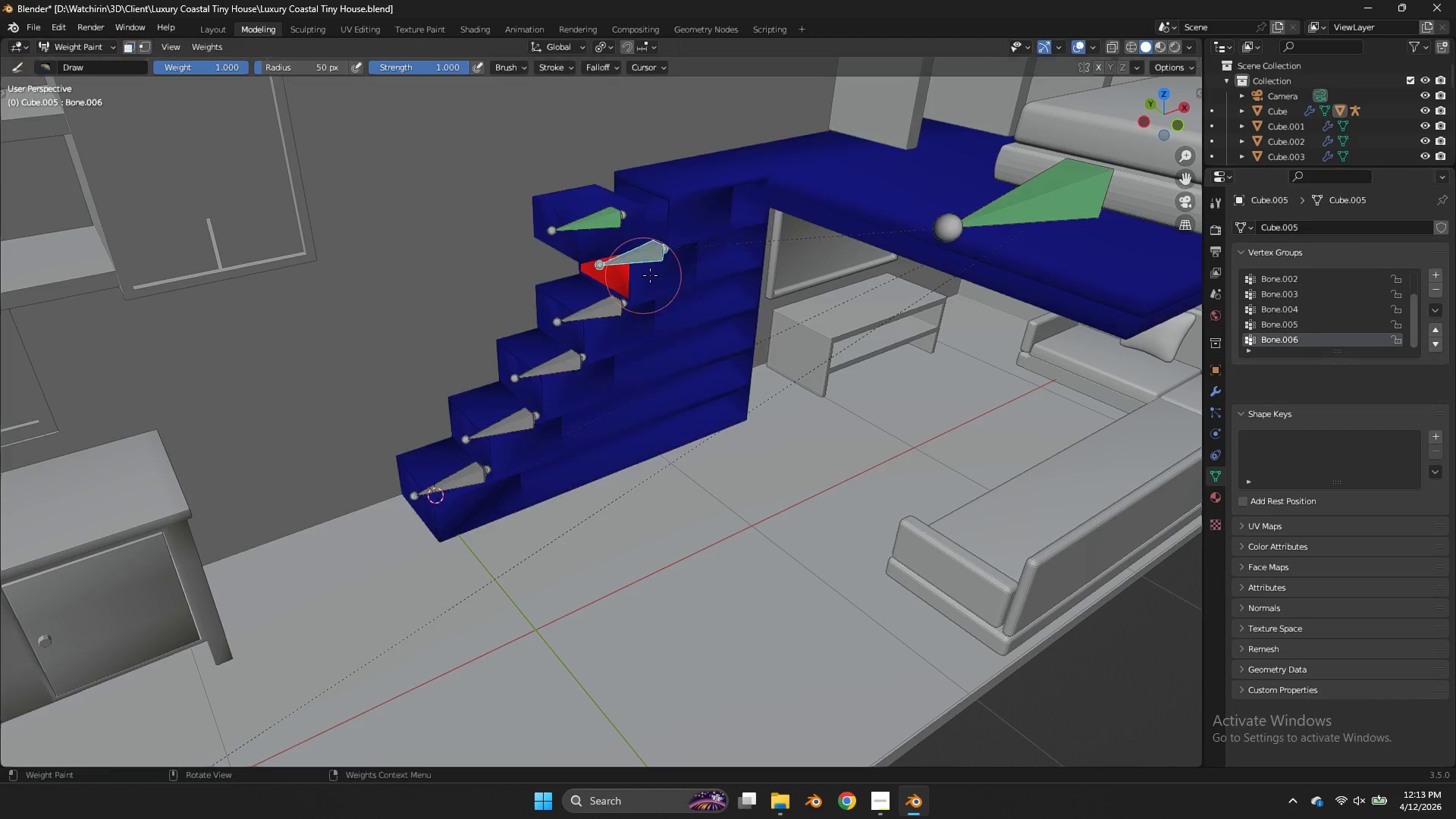 
key(Tab)
 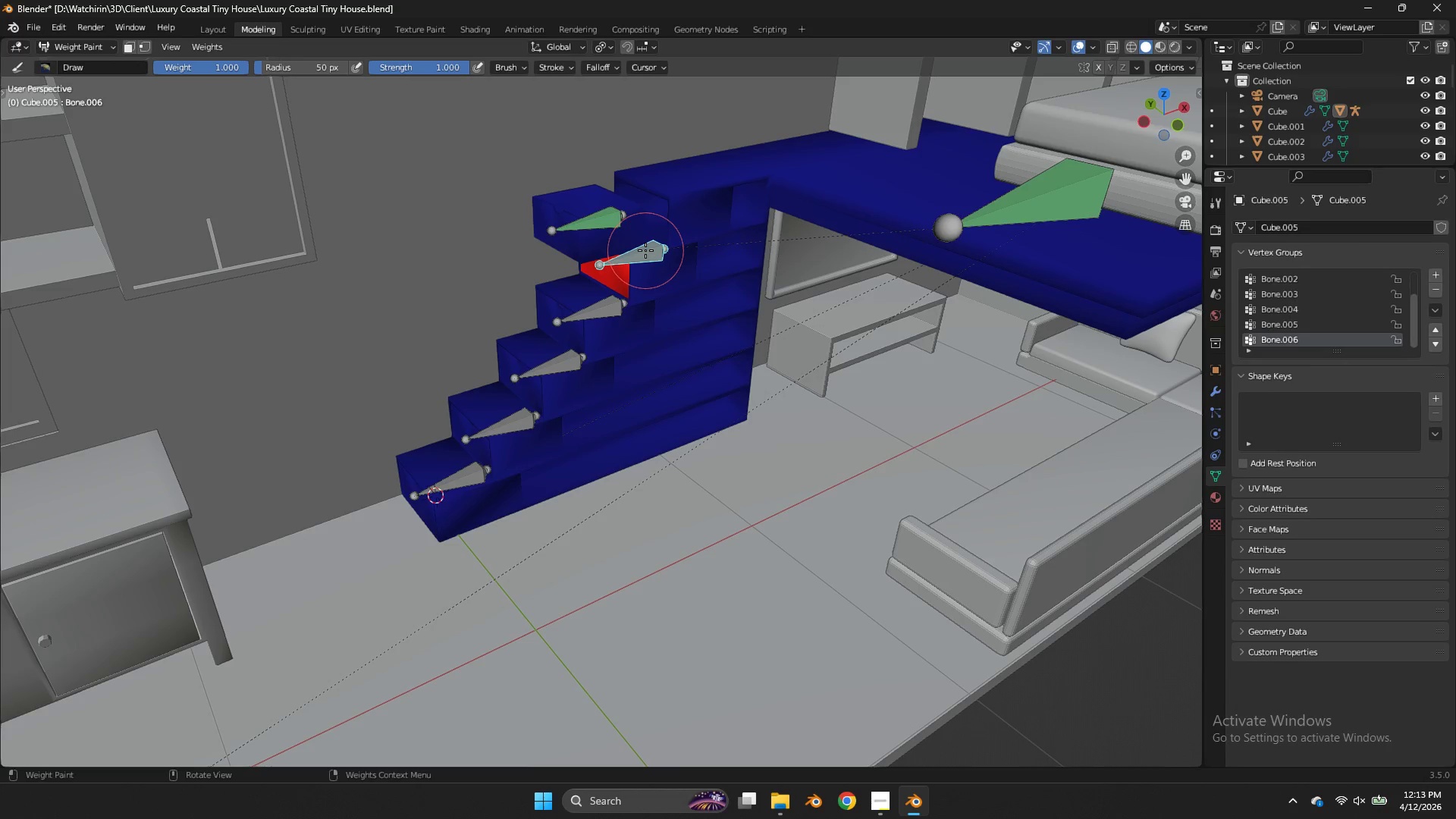 
key(Control+S)
 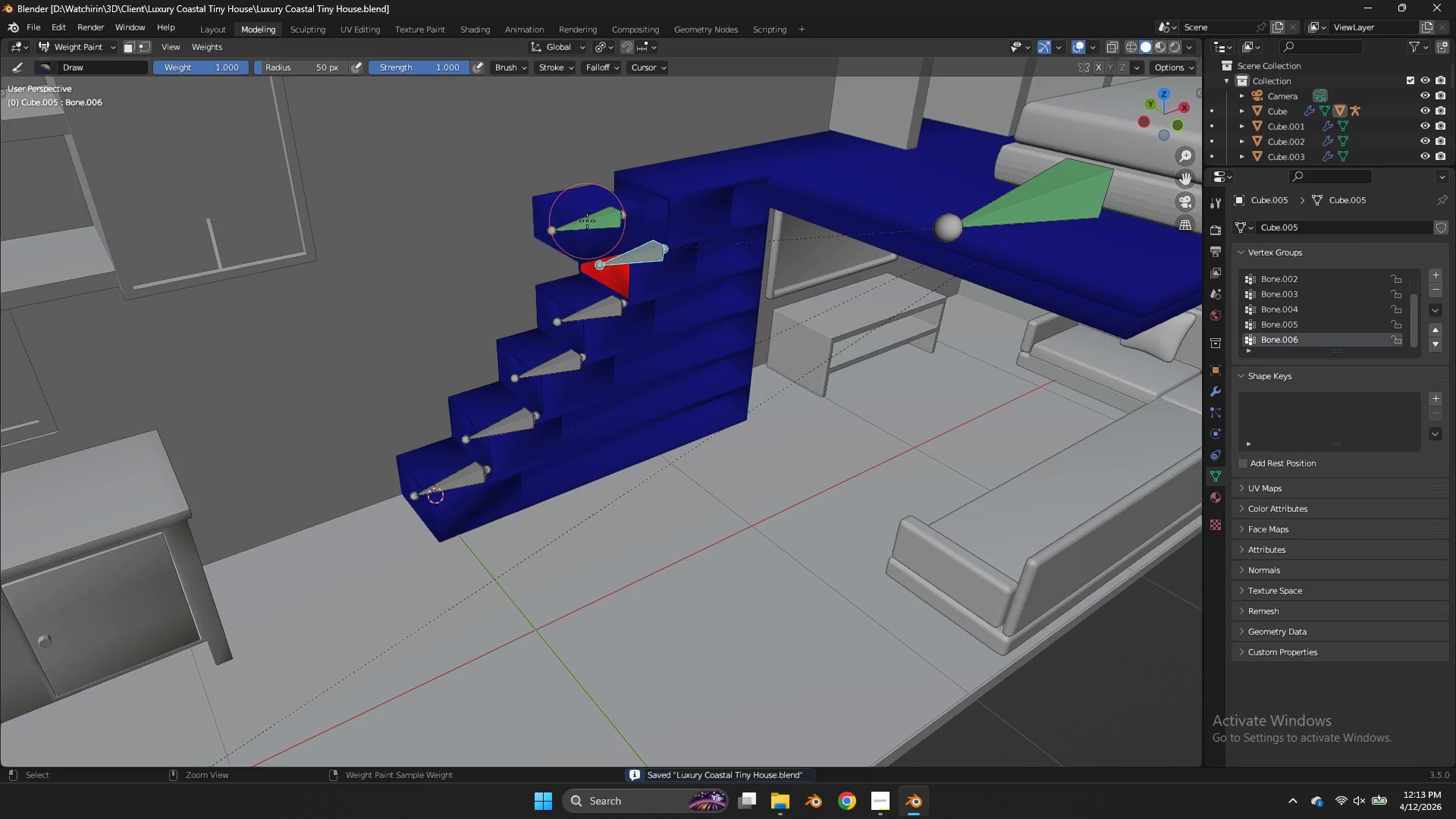 
left_click([587, 221])
 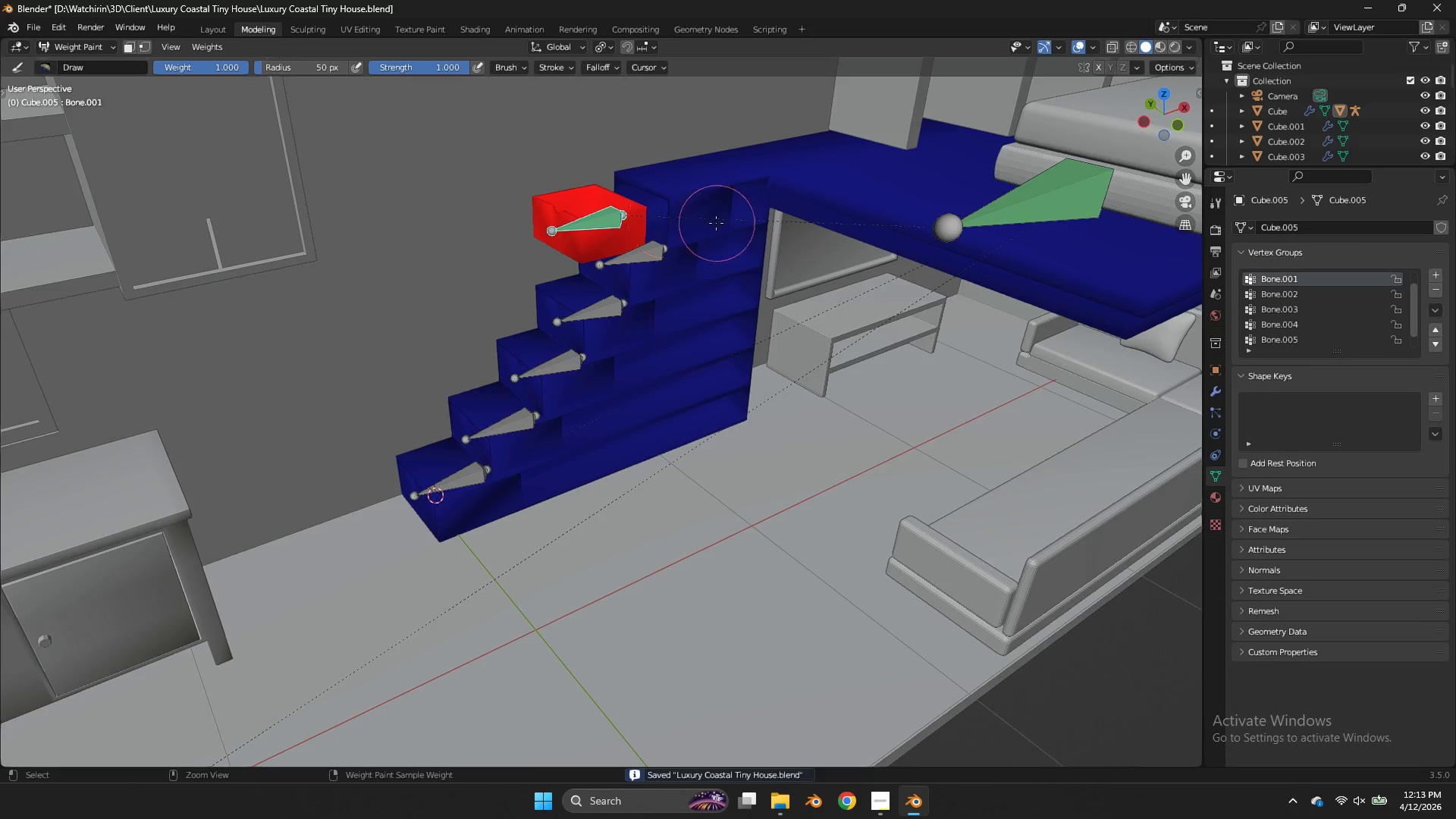 
key(Control+Tab)
 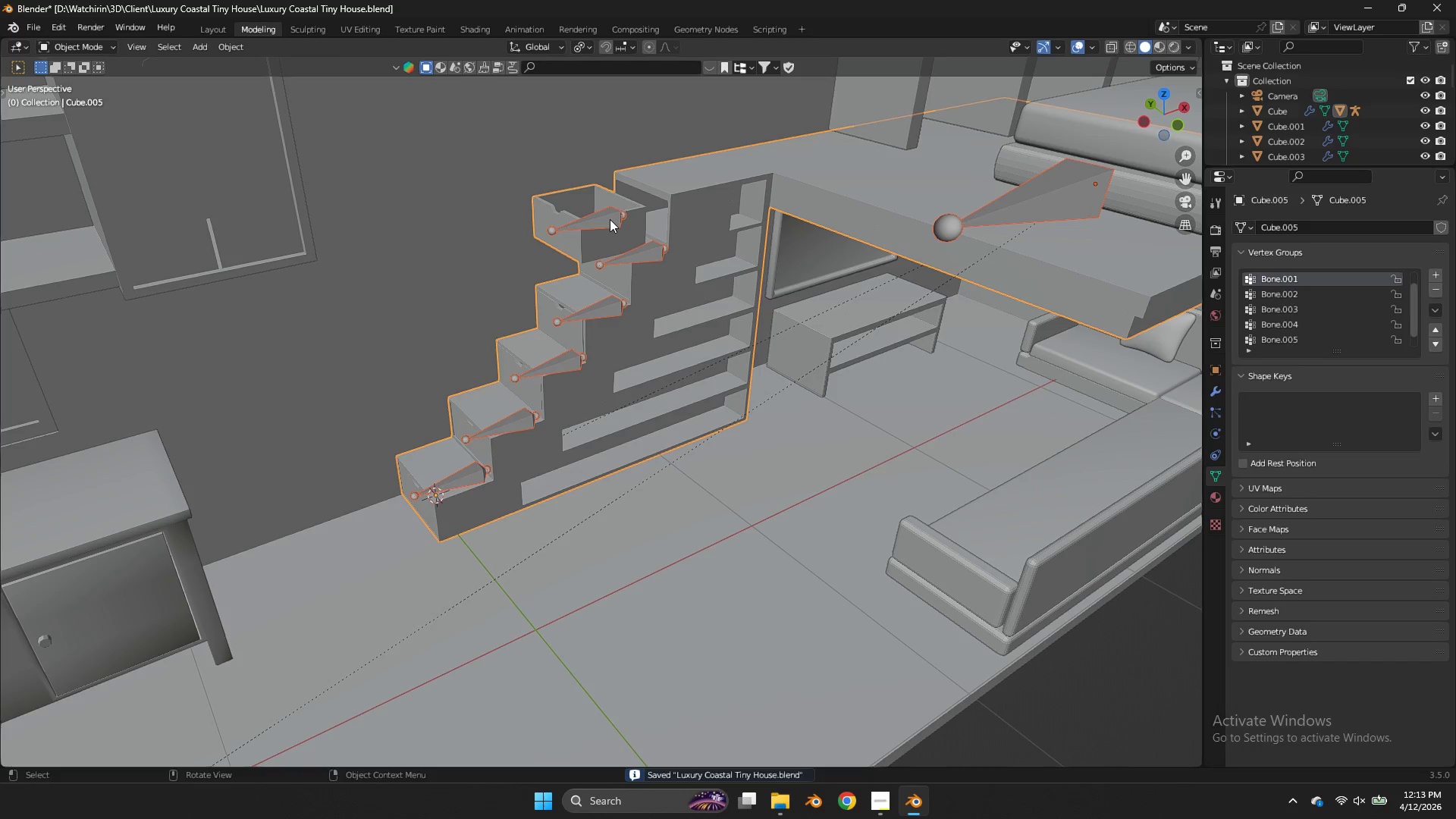 
left_click([605, 217])
 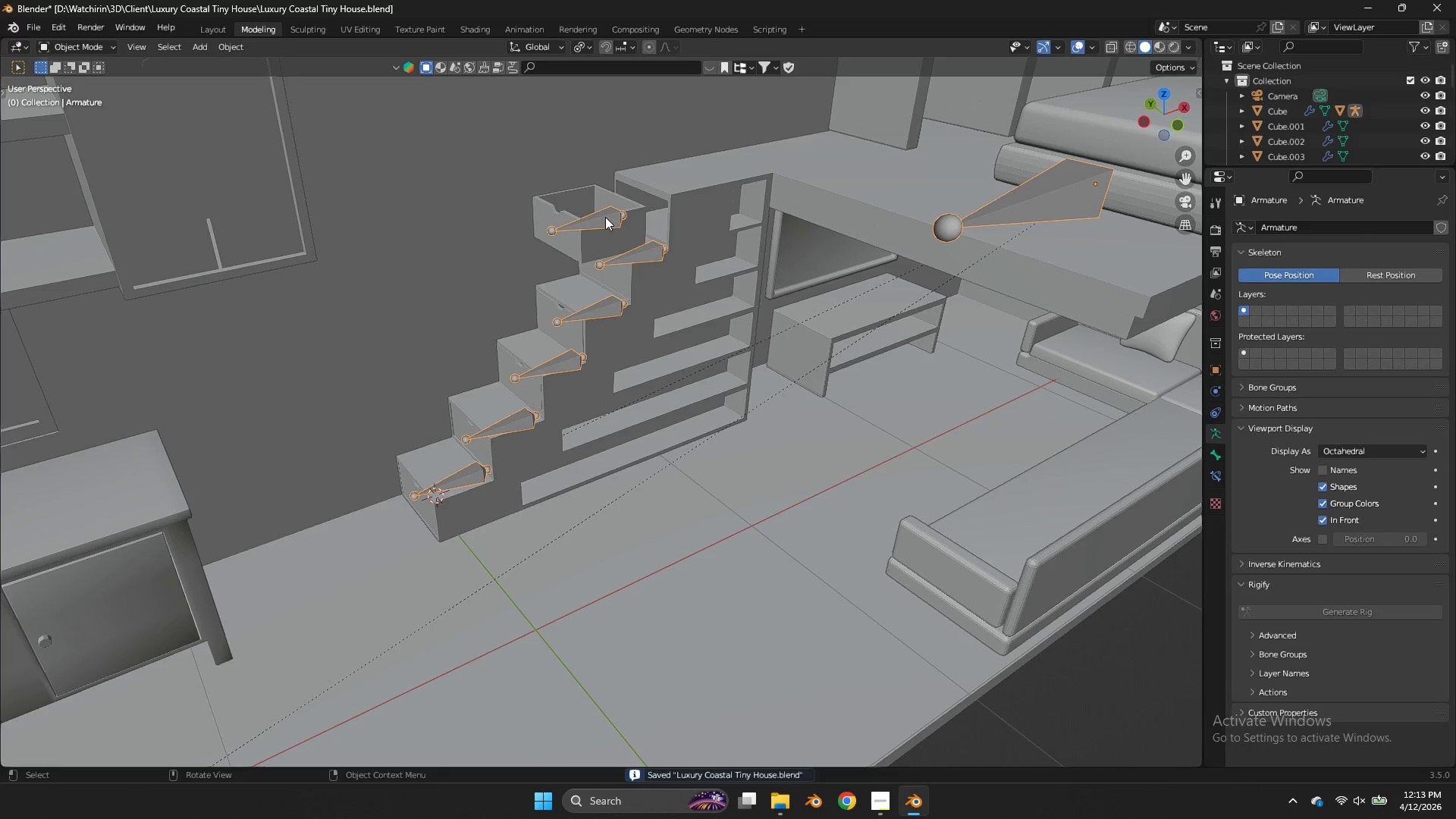 
key(Control+ControlLeft)
 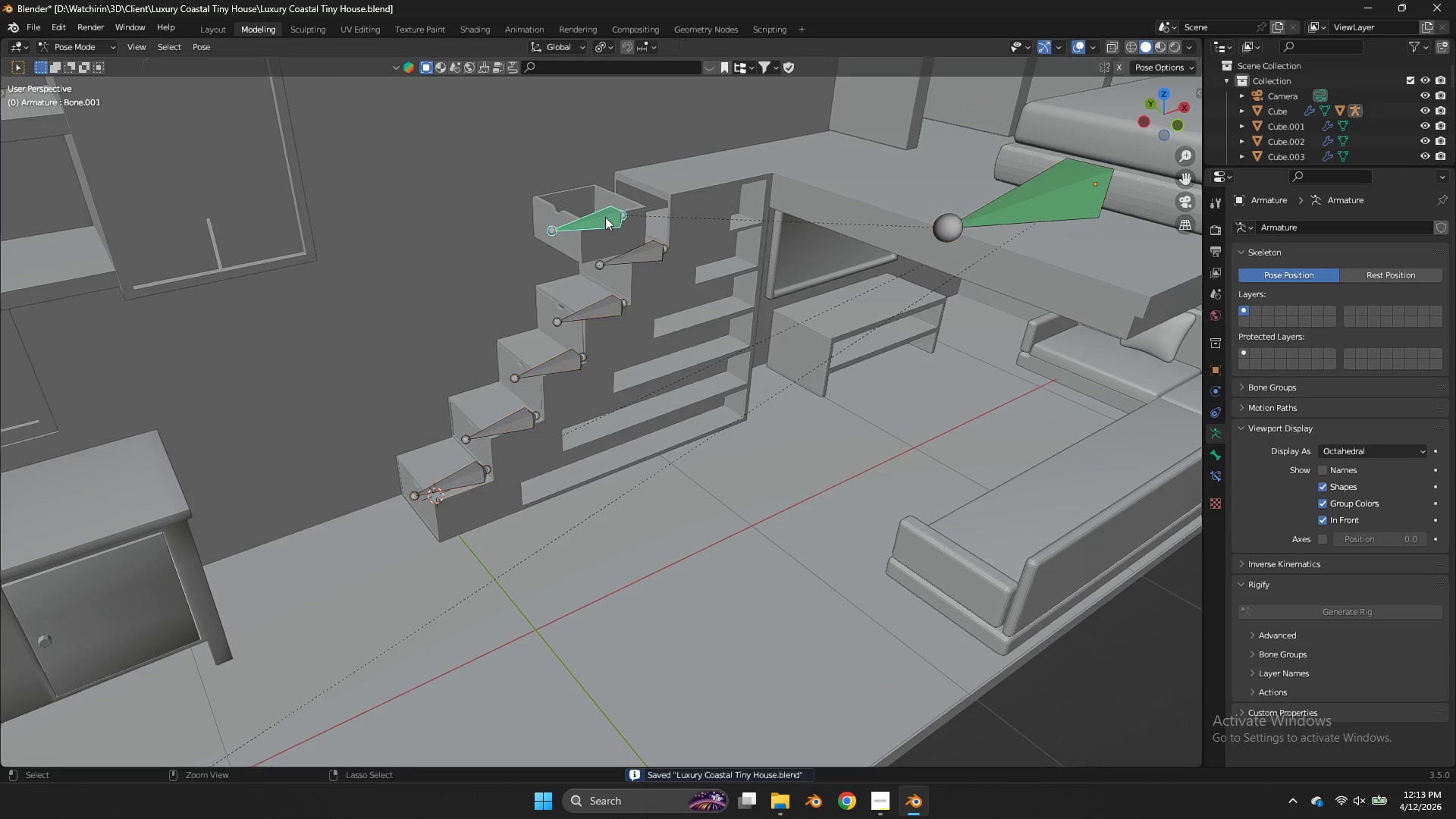 
key(Control+Tab)
 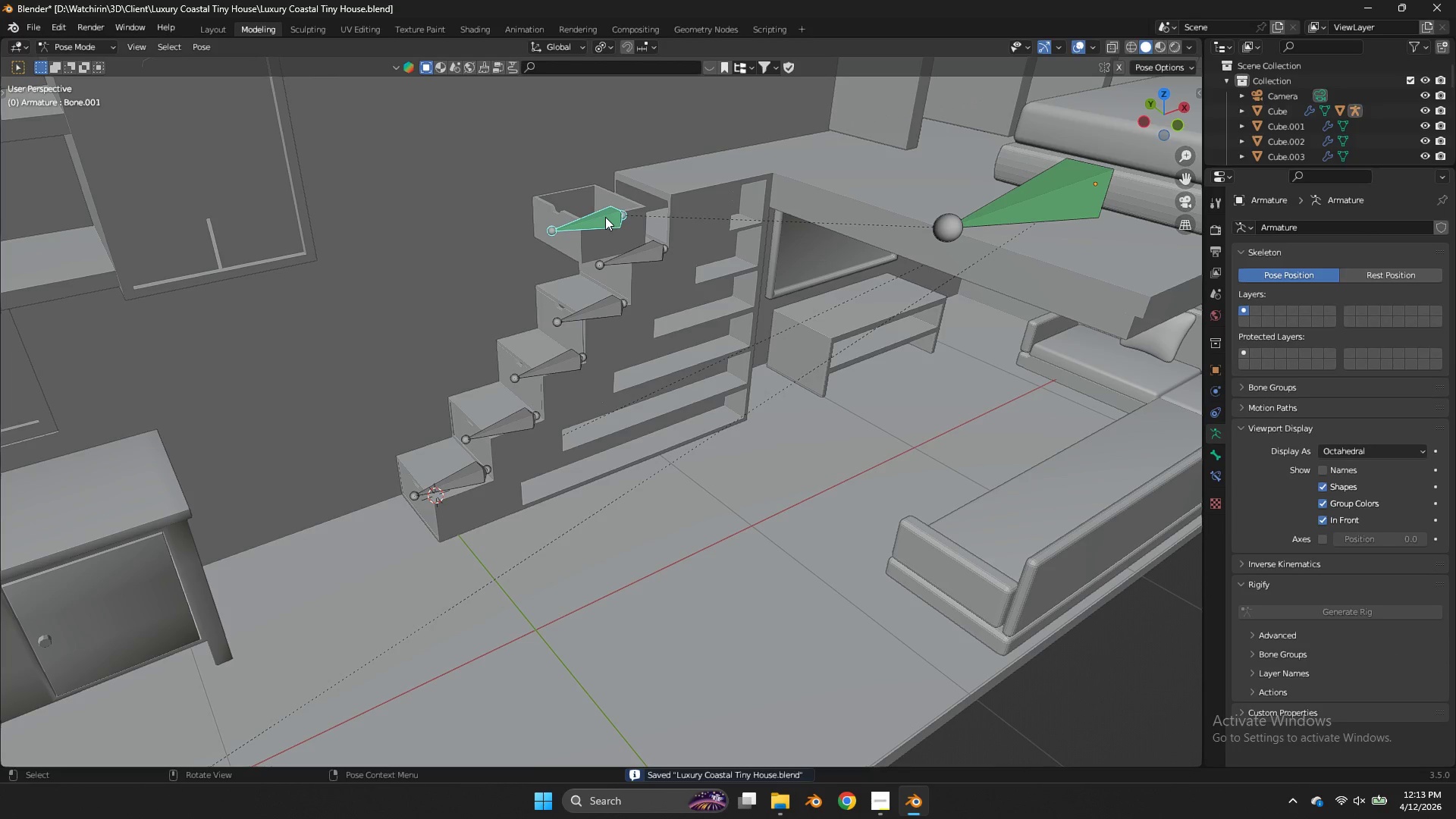 
left_click([605, 217])
 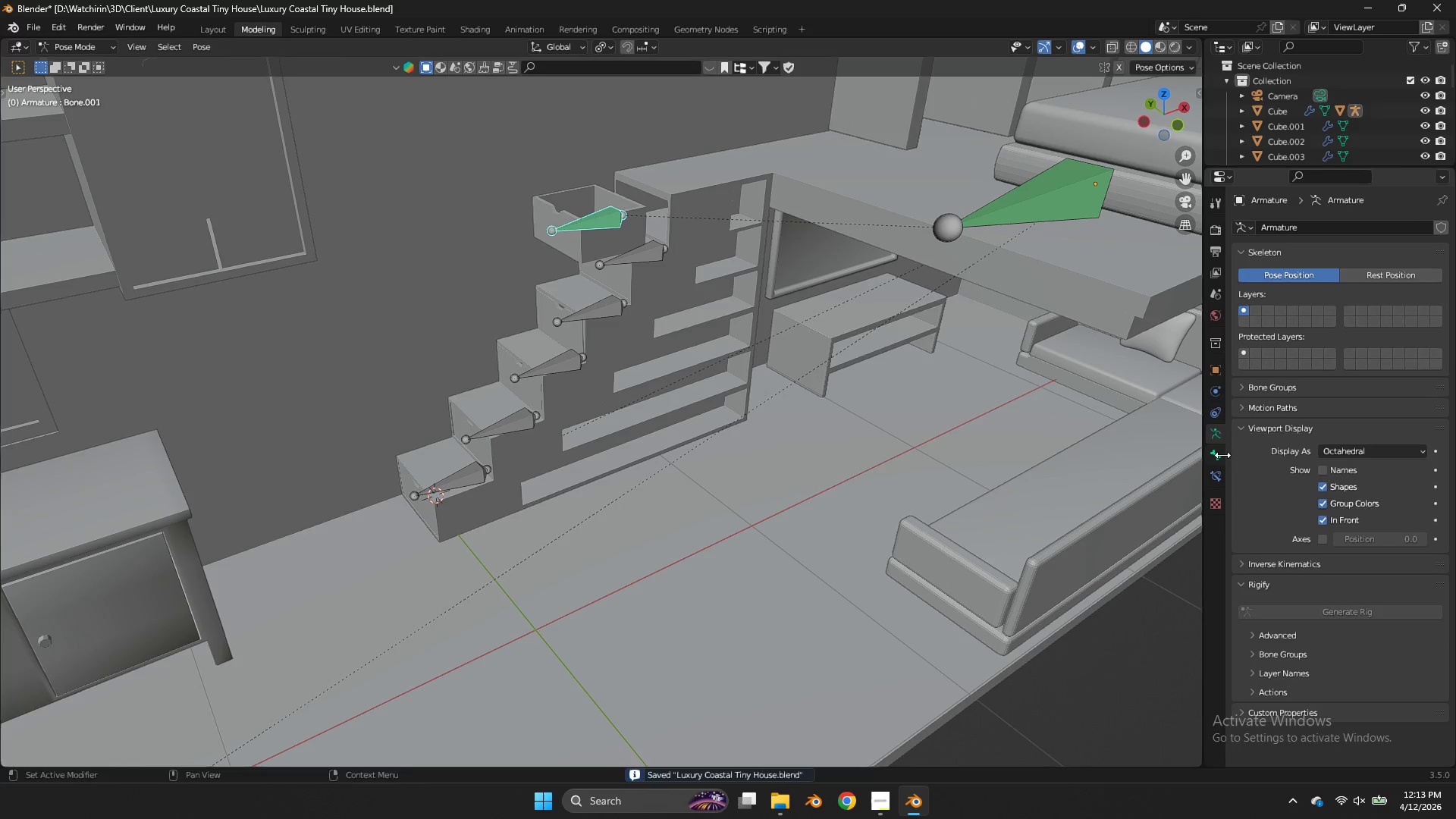 
left_click([1219, 468])
 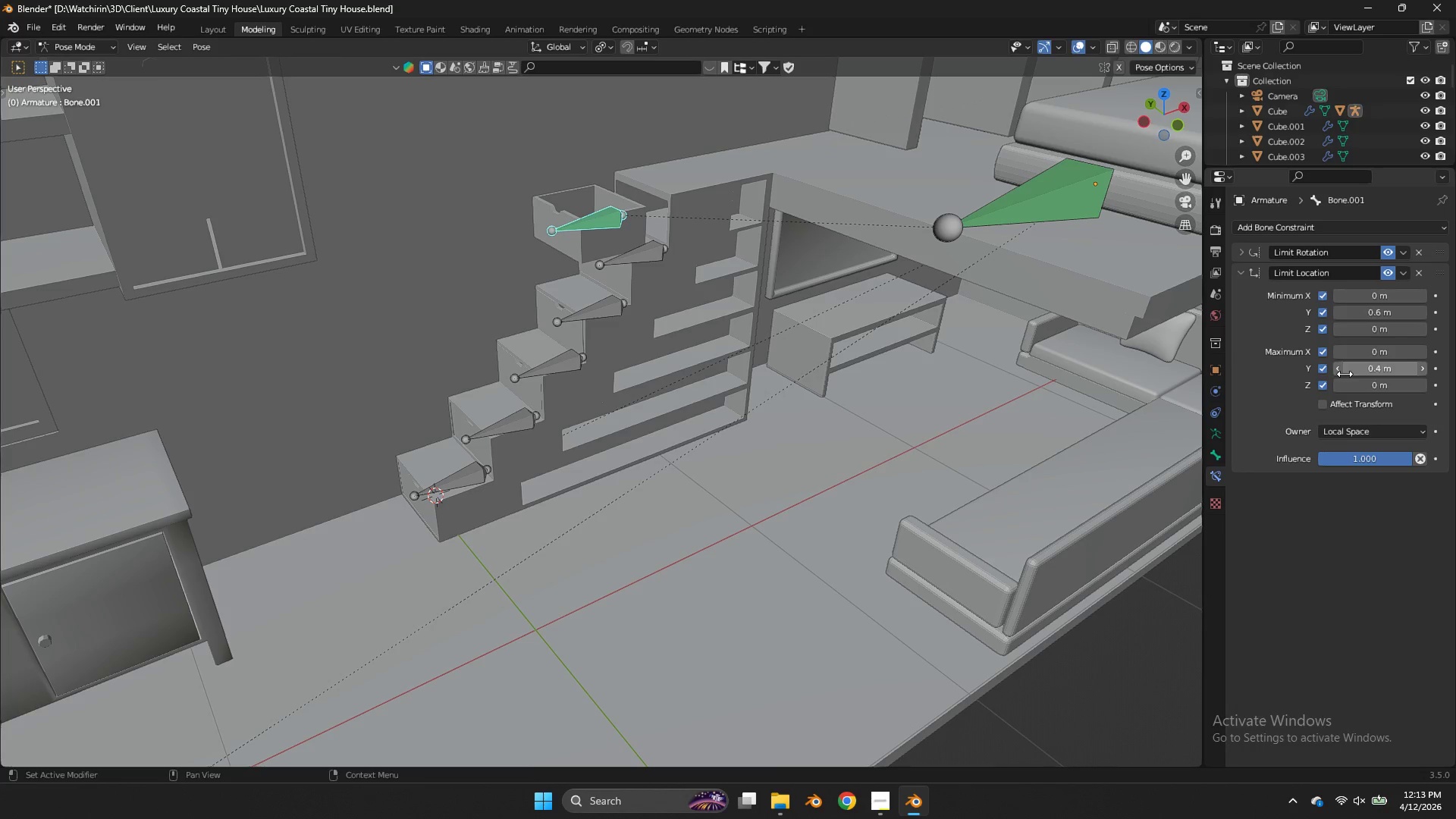 
left_click([1340, 369])
 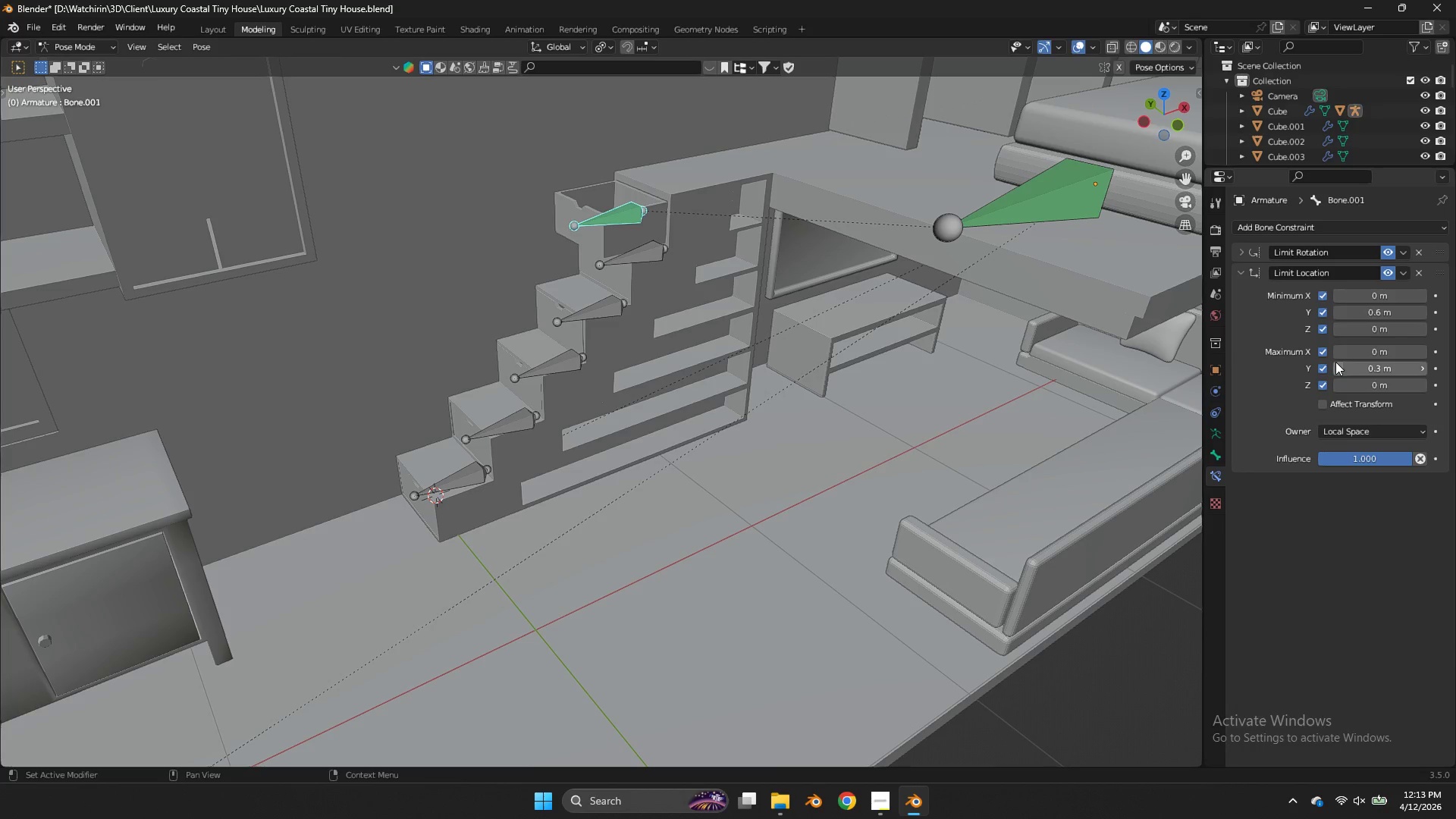 
left_click([1338, 364])
 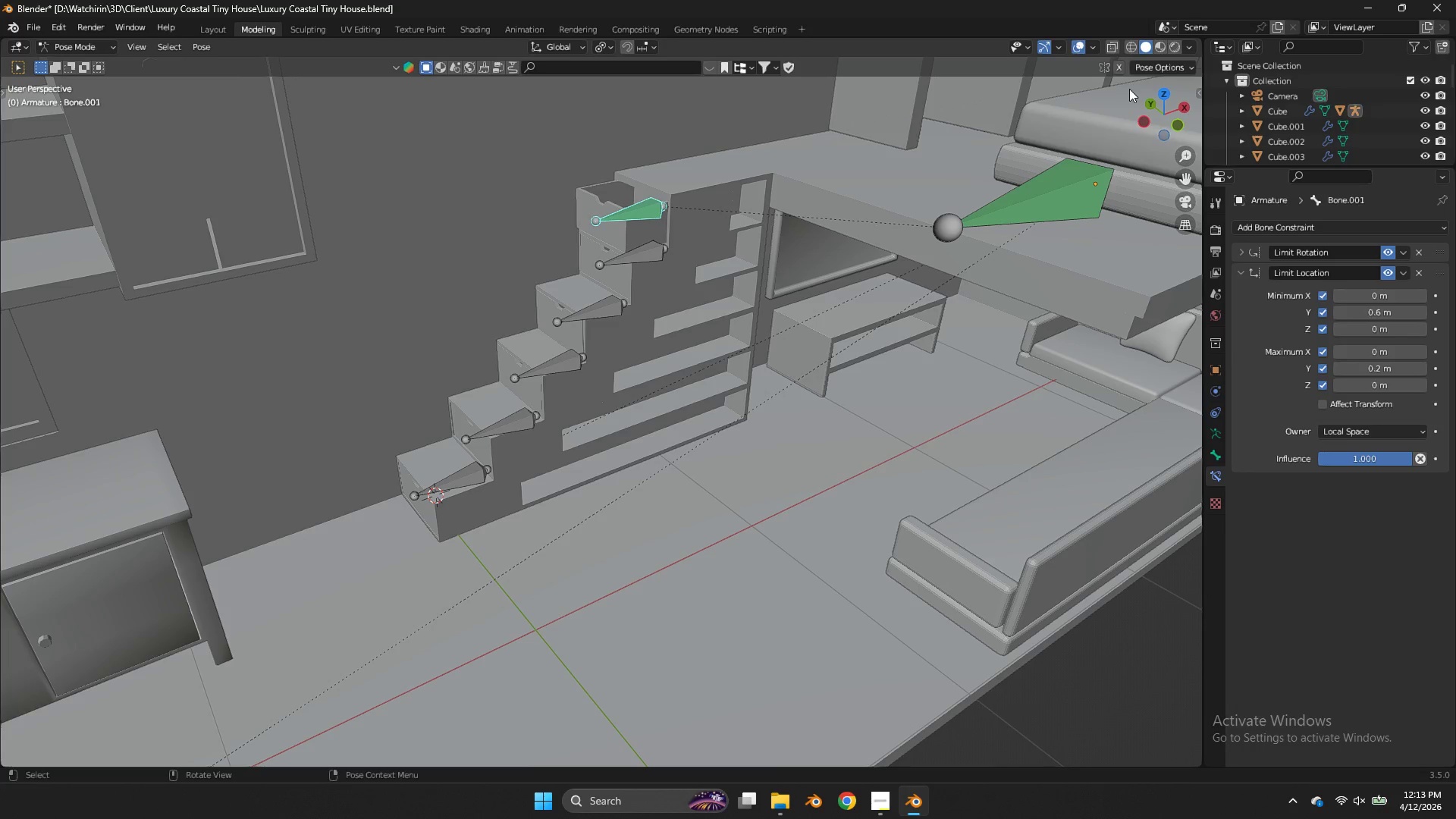 
left_click_drag(start_coordinate=[1153, 104], to_coordinate=[1063, 127])
 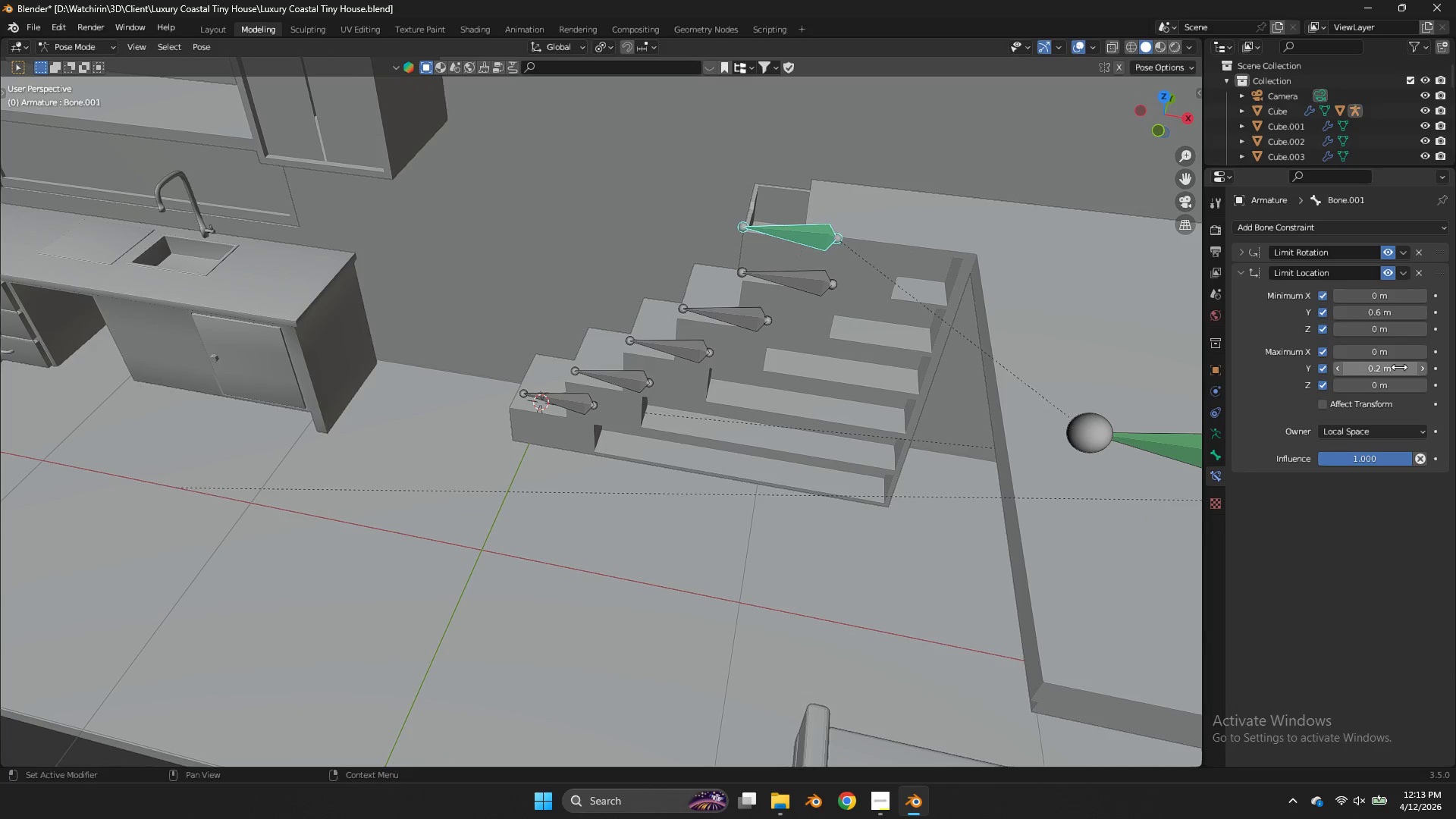 
left_click([1379, 372])
 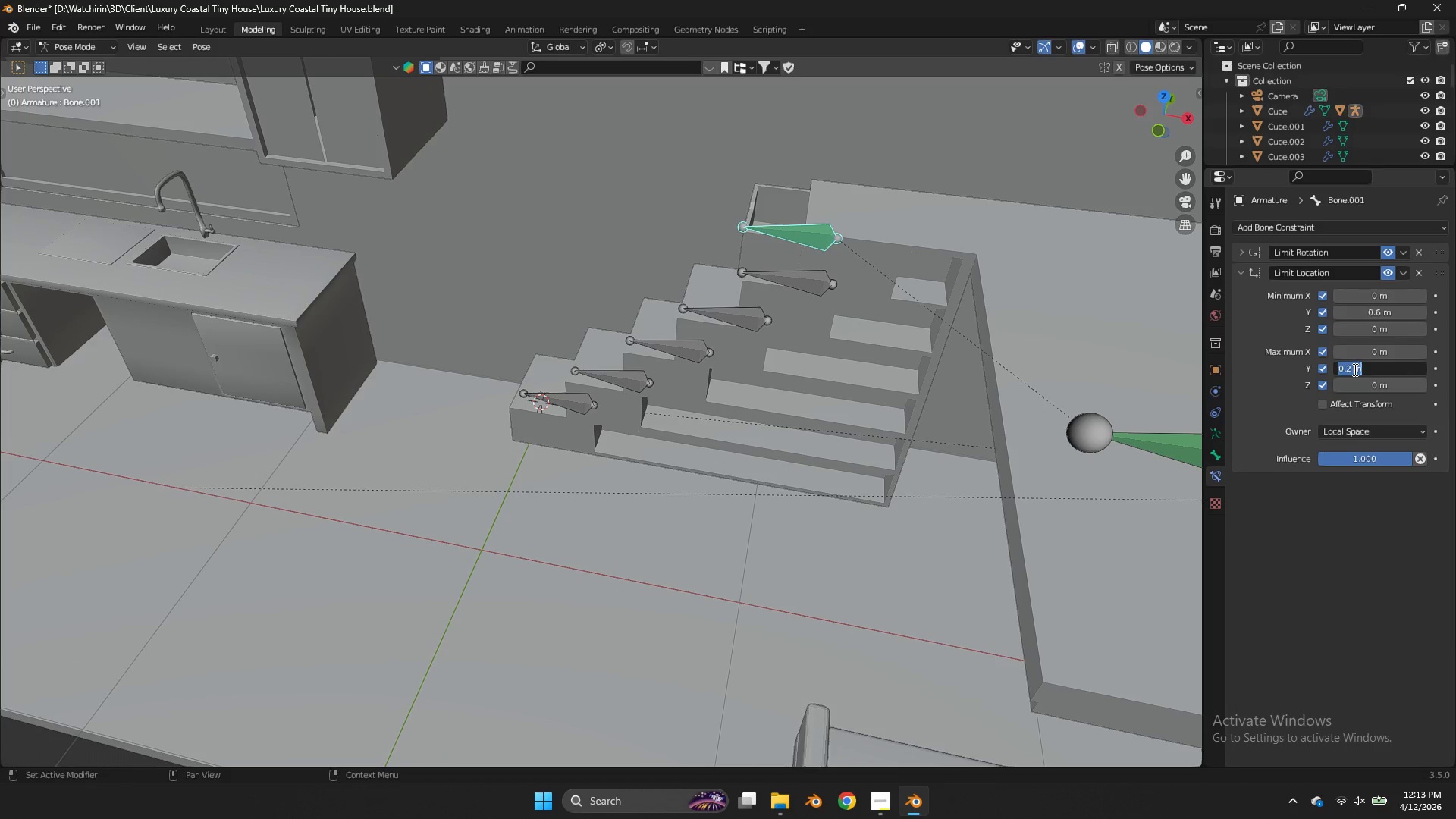 
left_click([1354, 369])
 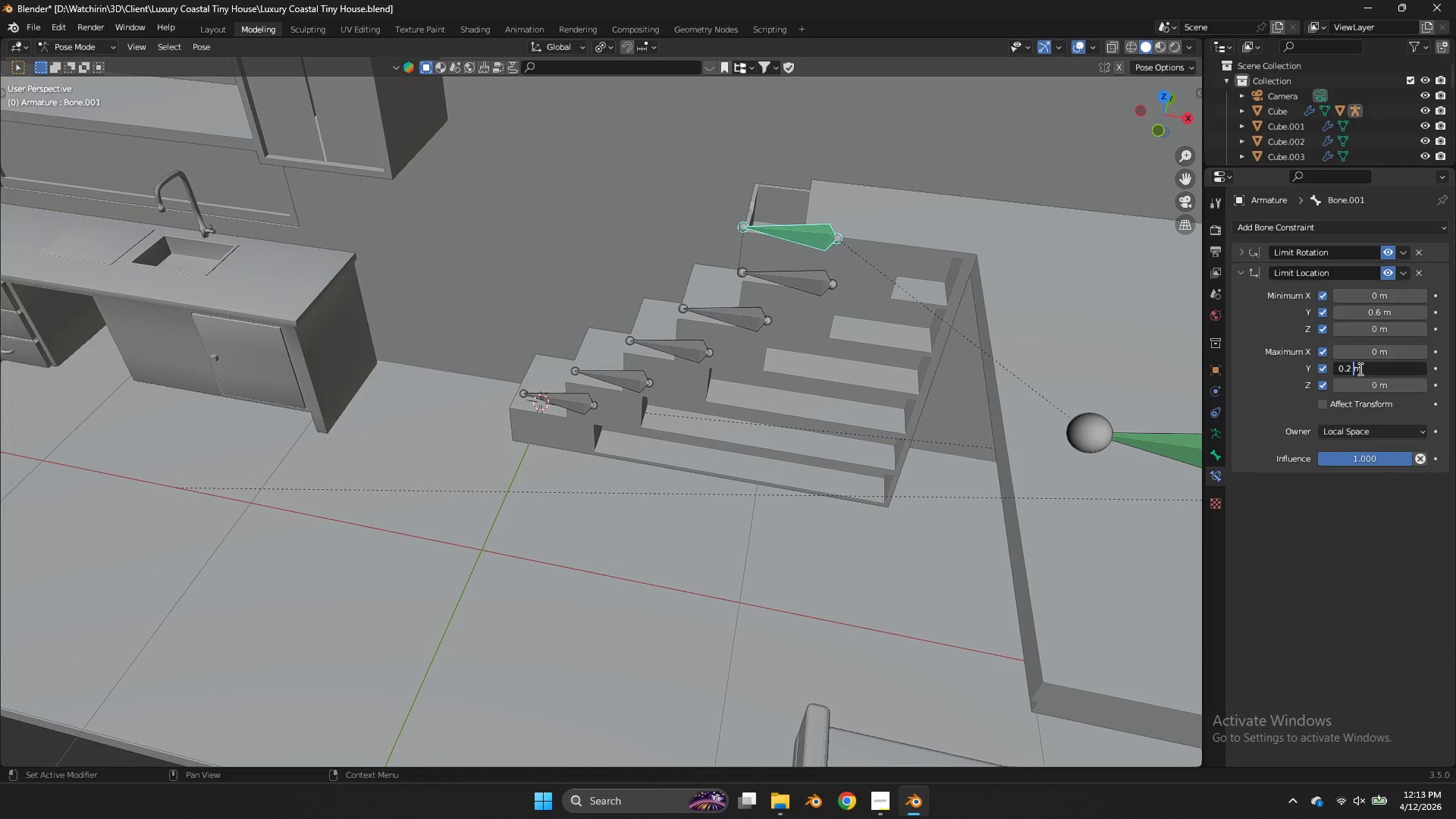 
key(ArrowLeft)
 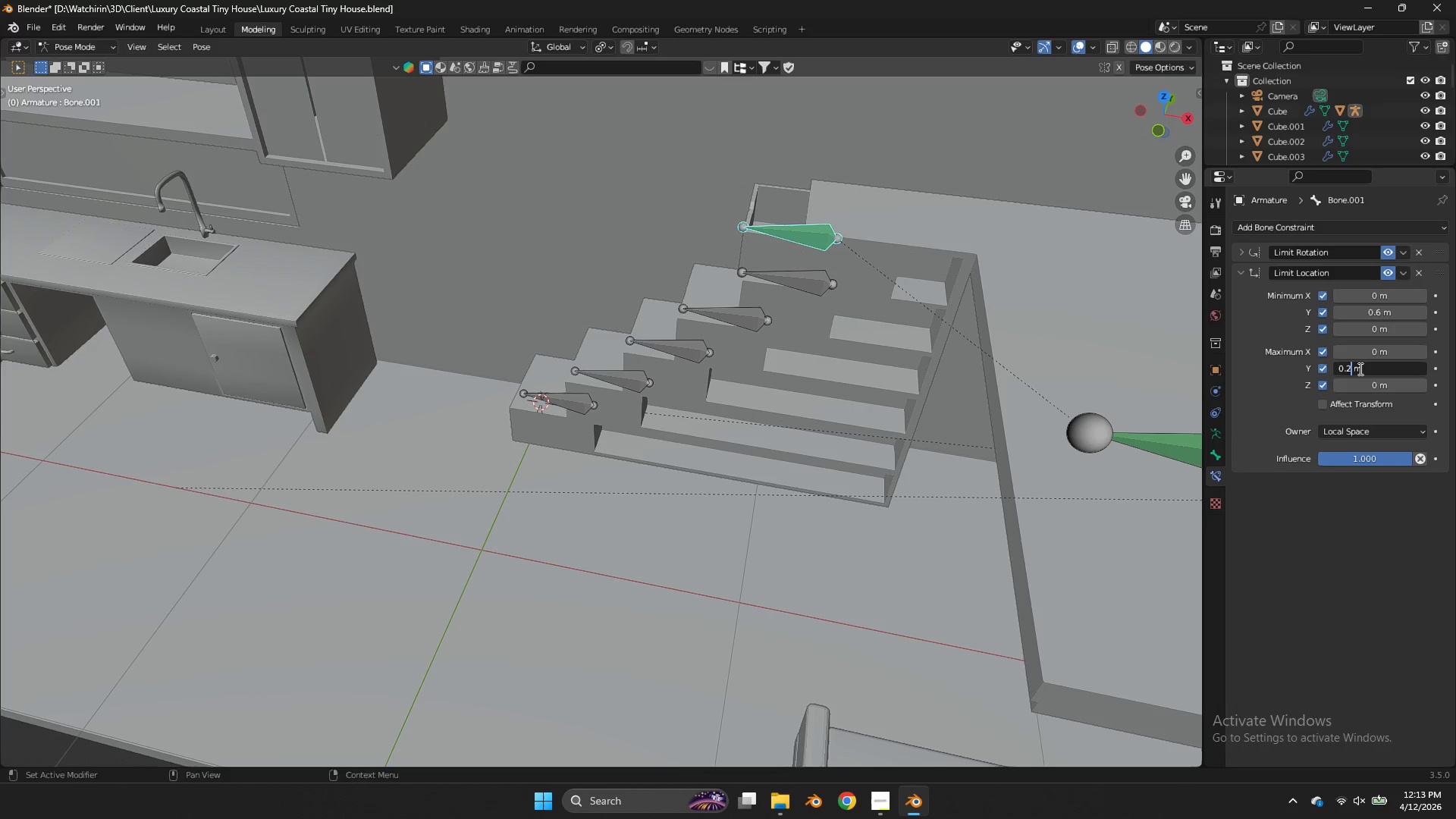 
key(5)
 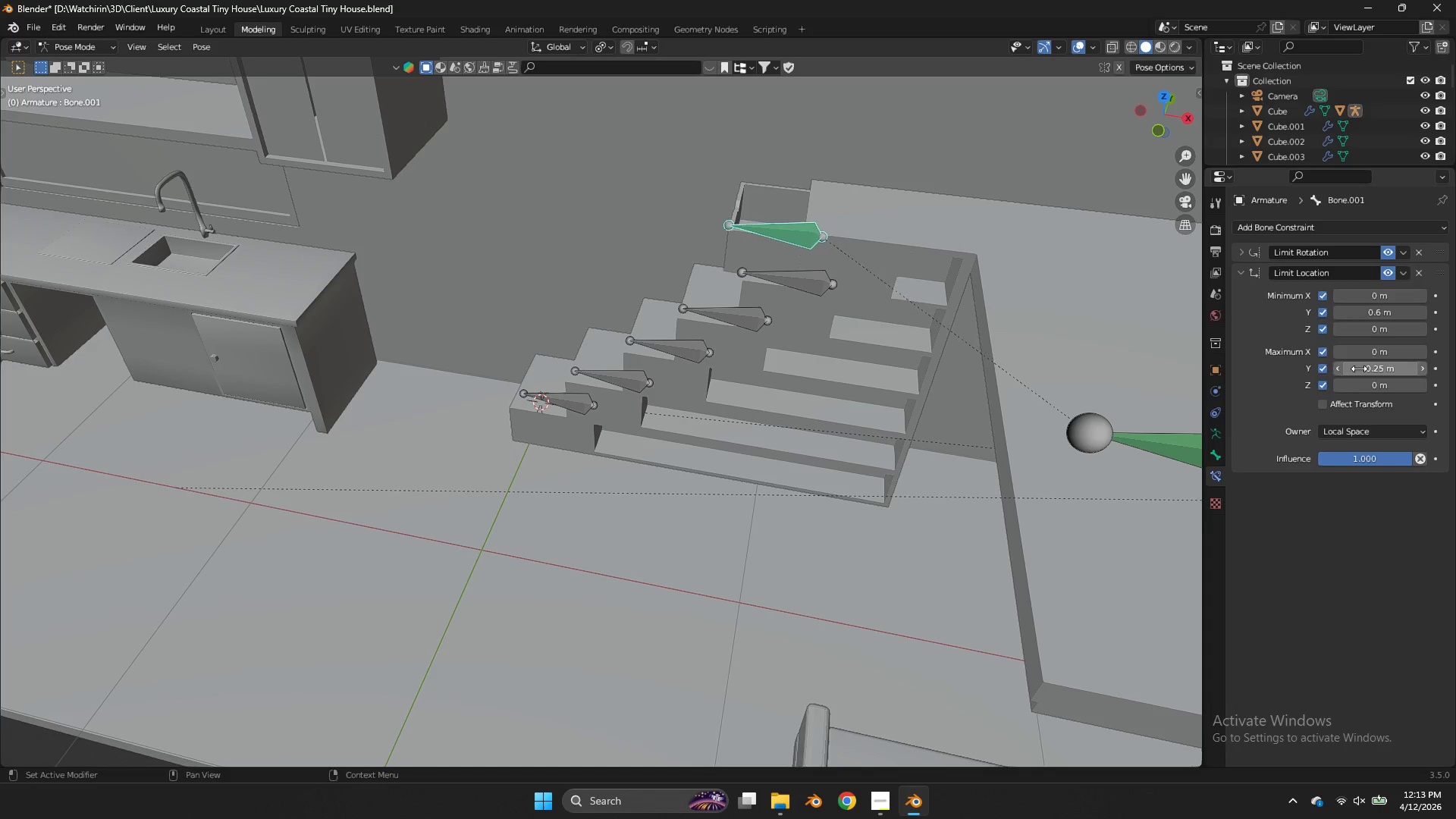 
key(Enter)
 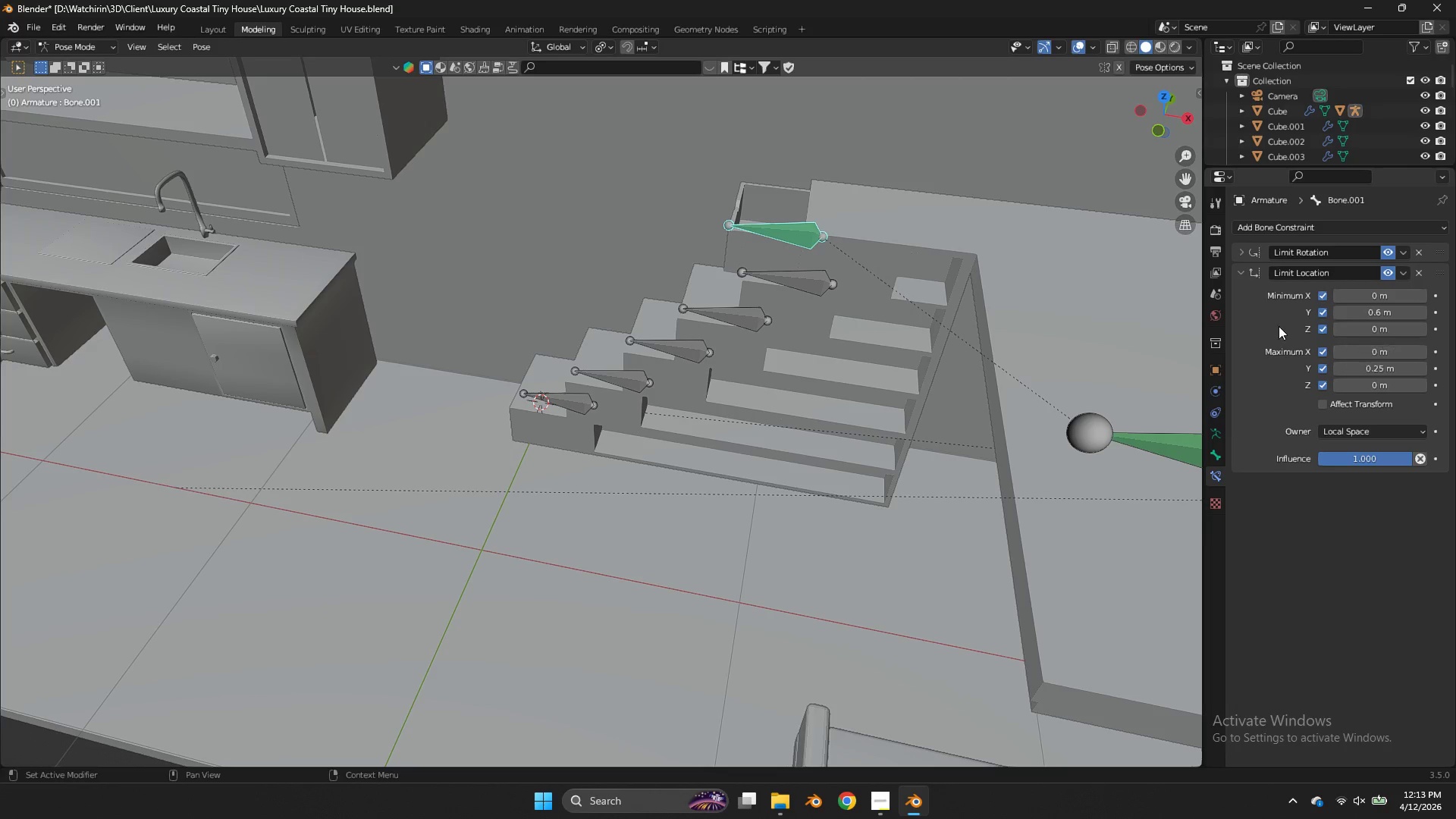 
key(Control+S)
 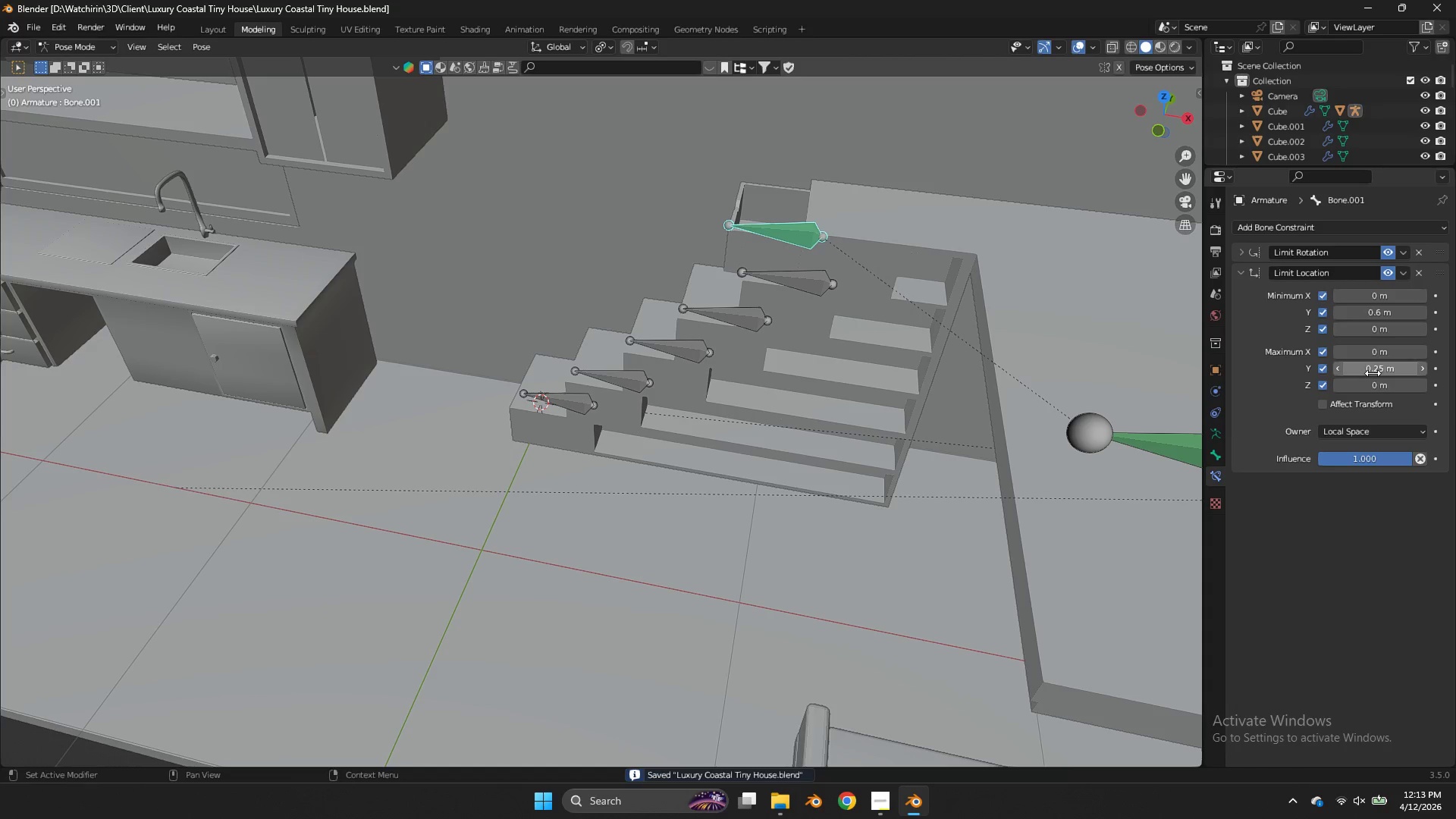 
left_click([1373, 373])
 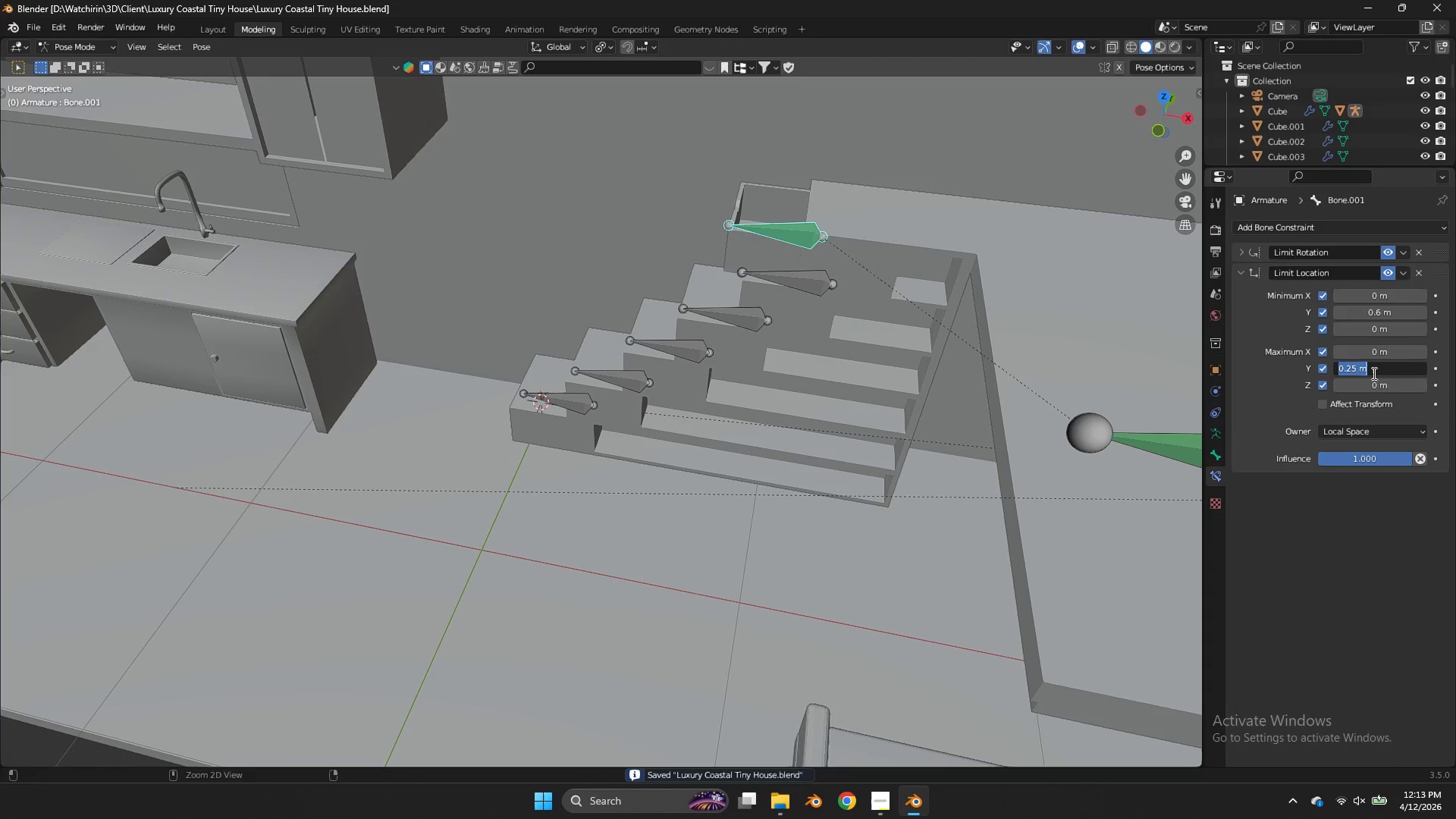 
key(Control+ControlLeft)
 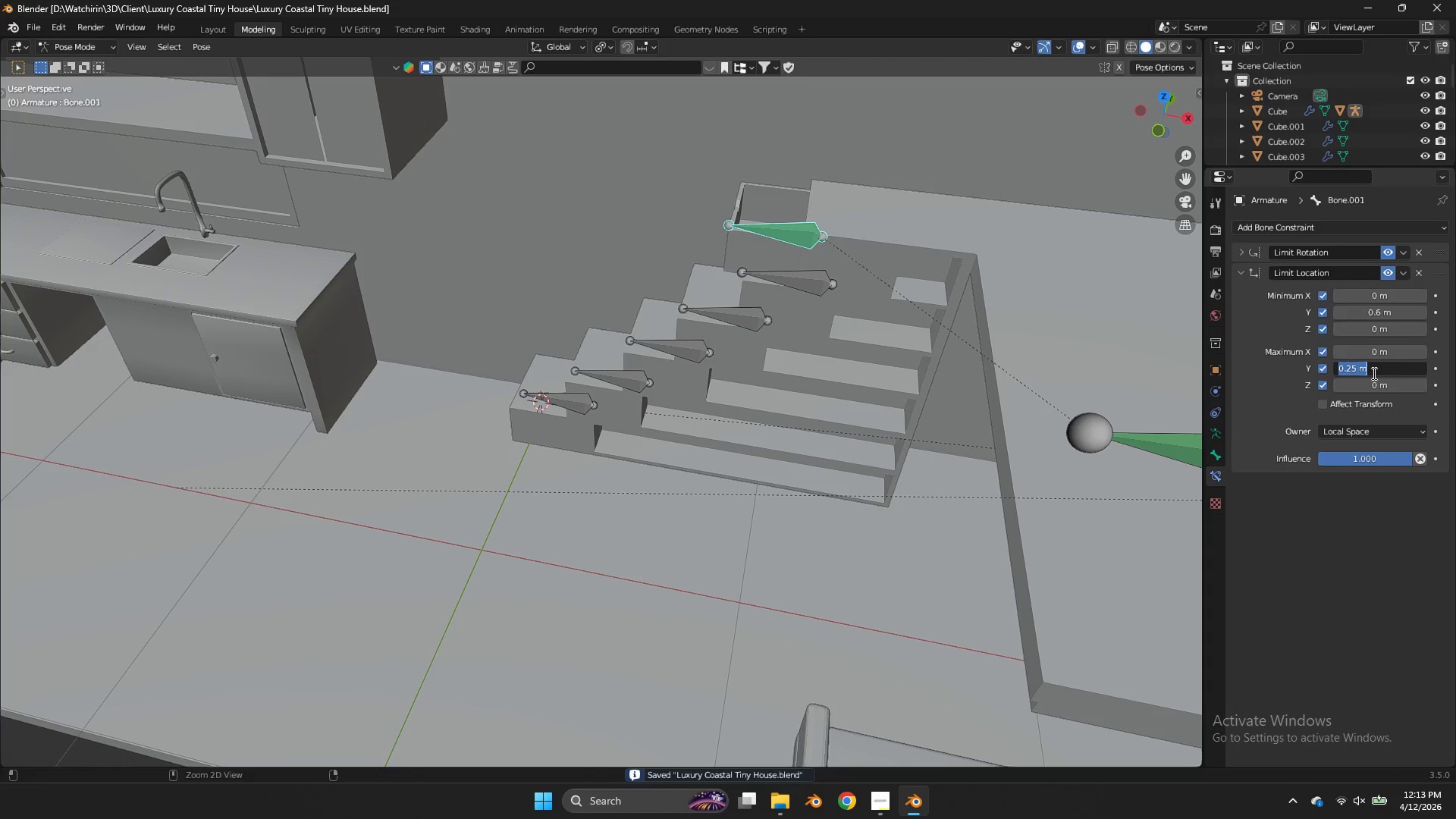 
key(Control+C)
 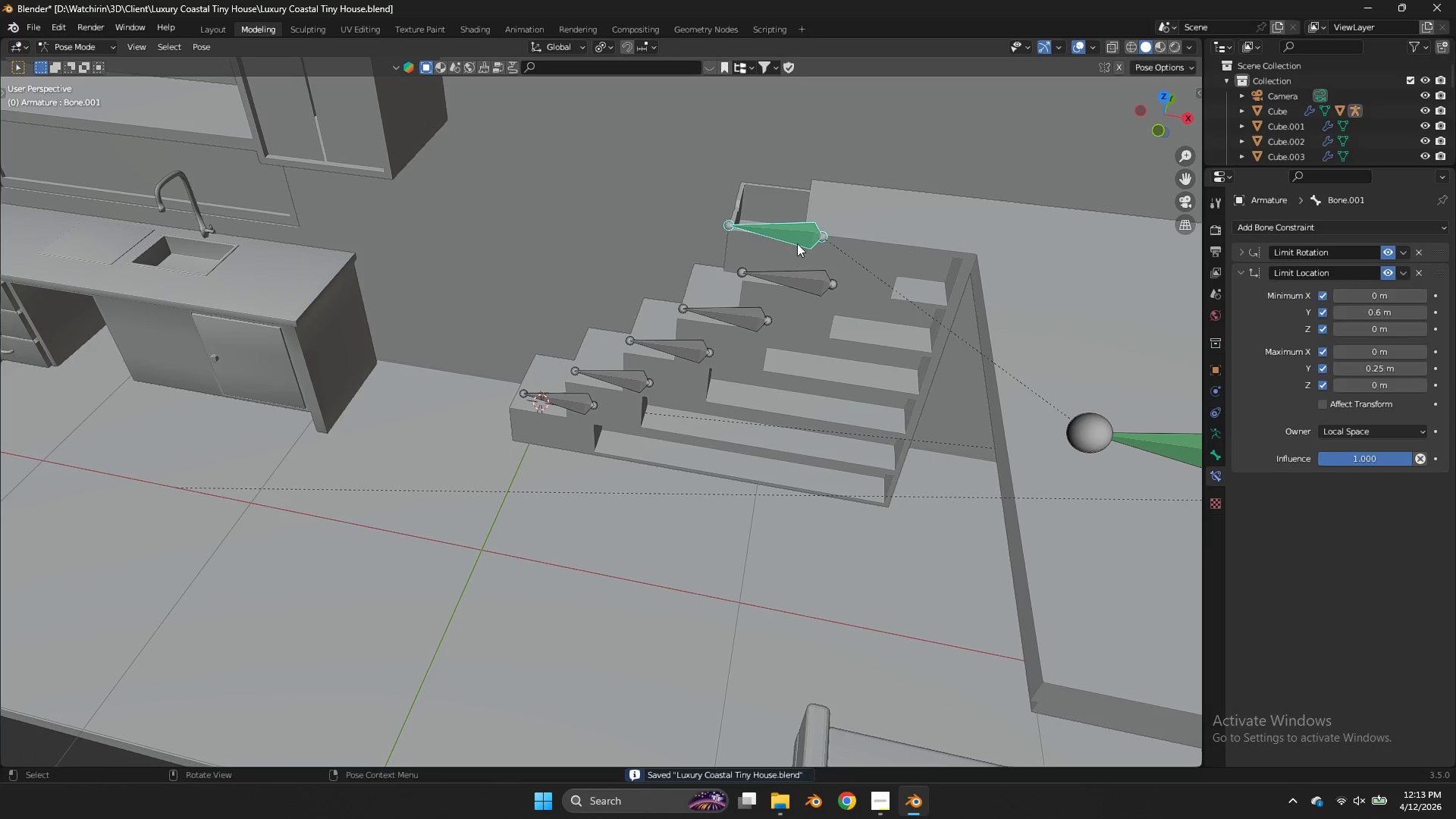 
double_click([797, 242])
 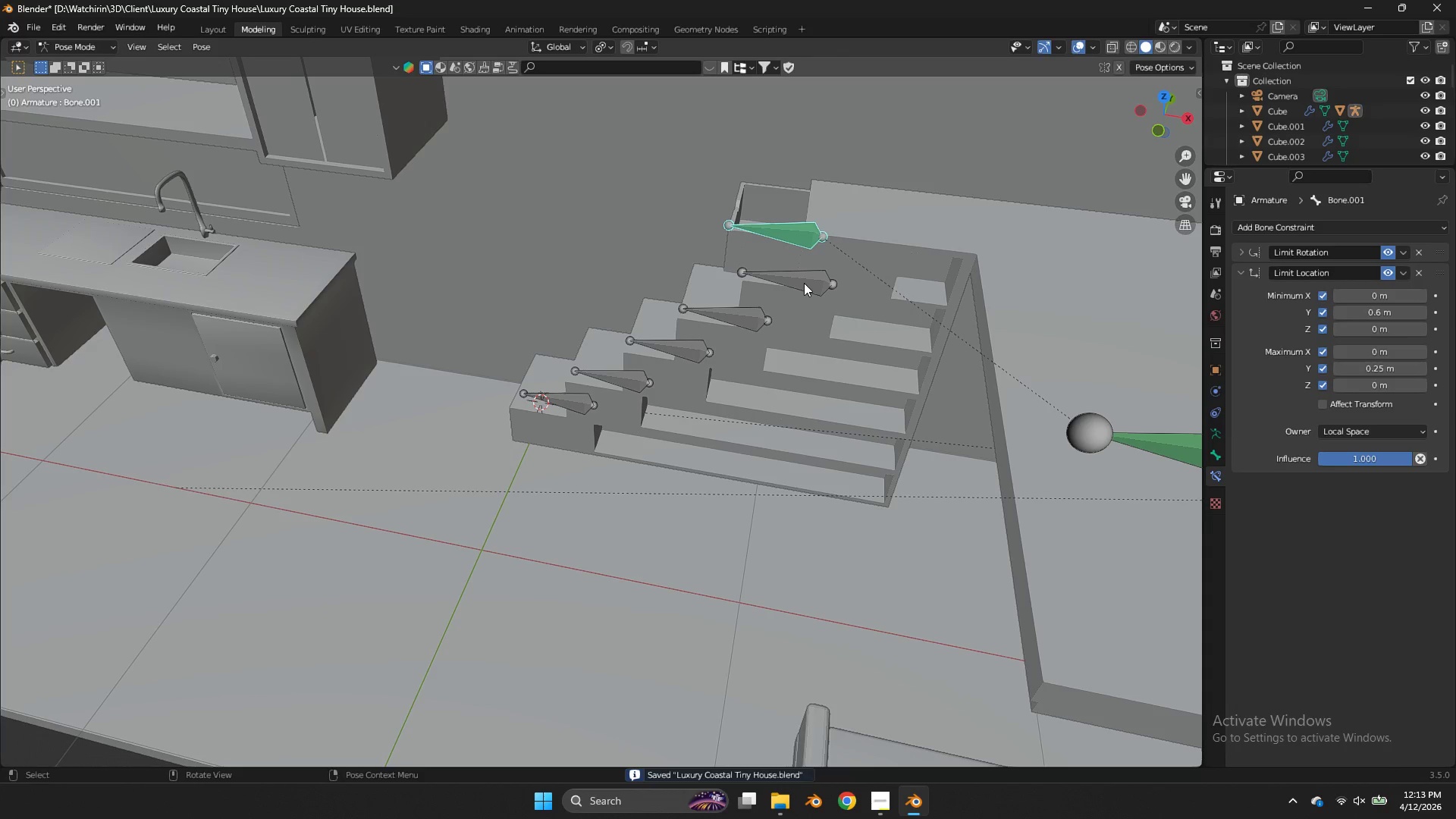 
triple_click([804, 283])
 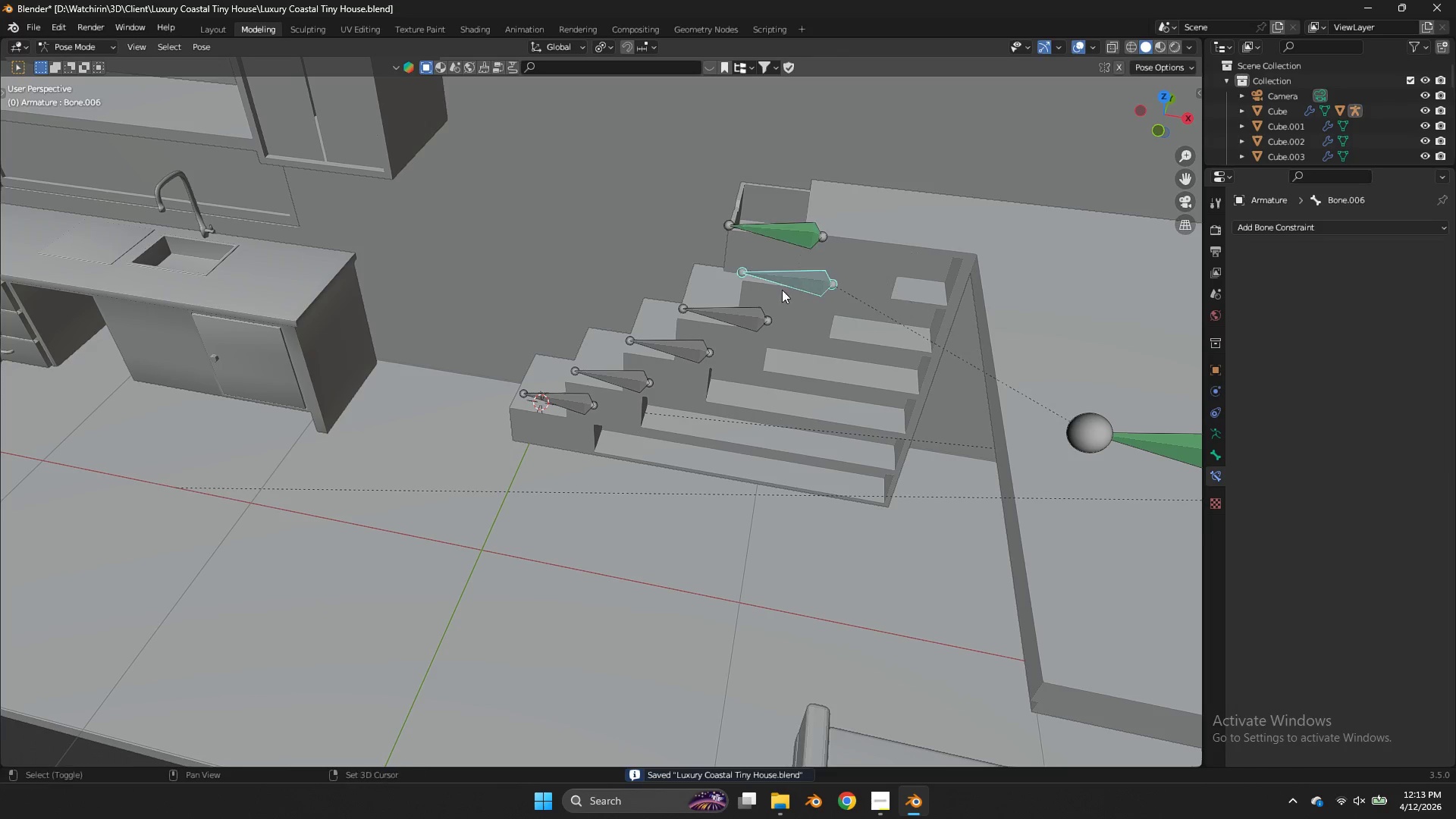 
hold_key(key=ShiftLeft, duration=2.23)
triple_click([733, 322])
 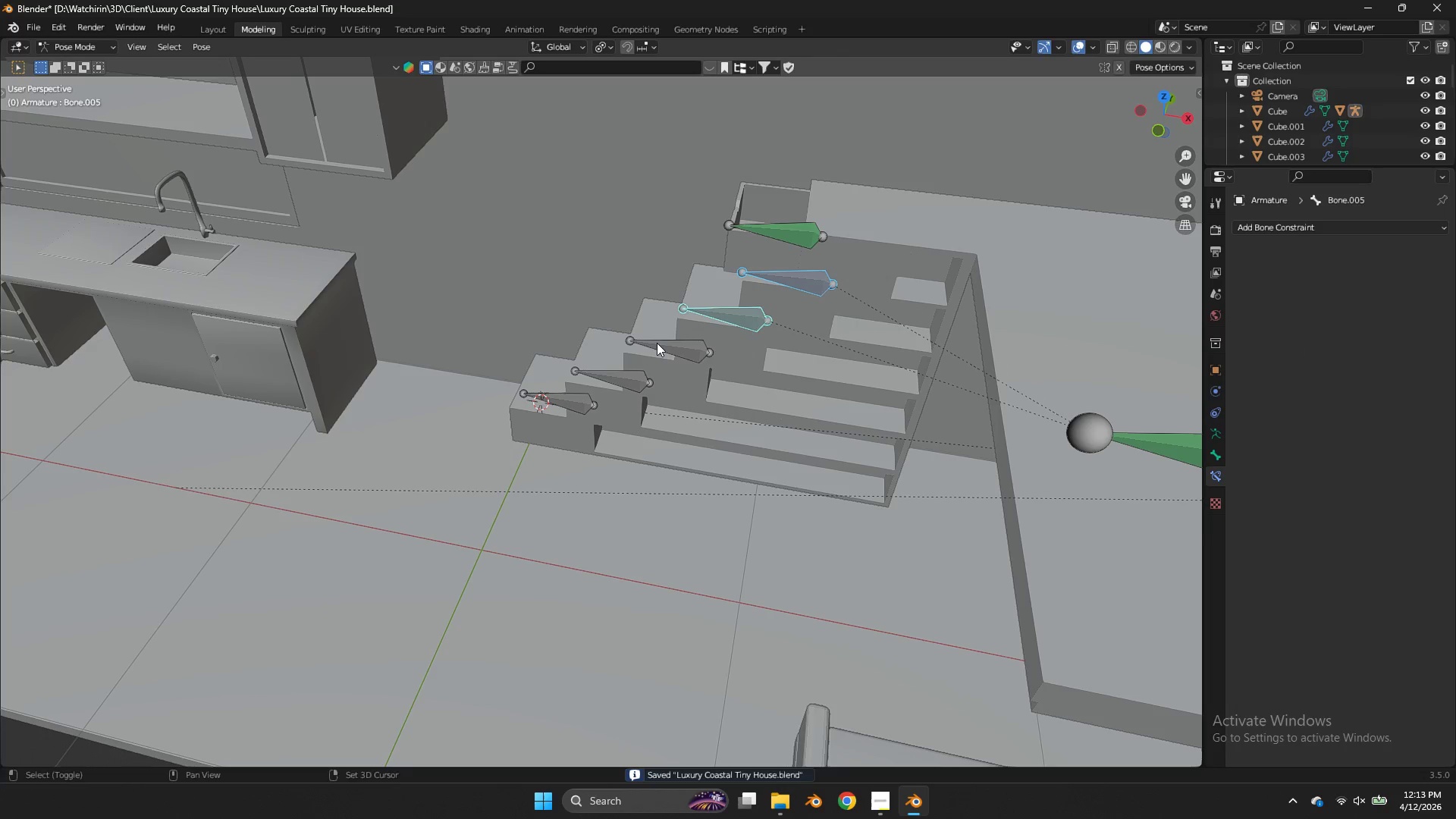 
triple_click([657, 343])
 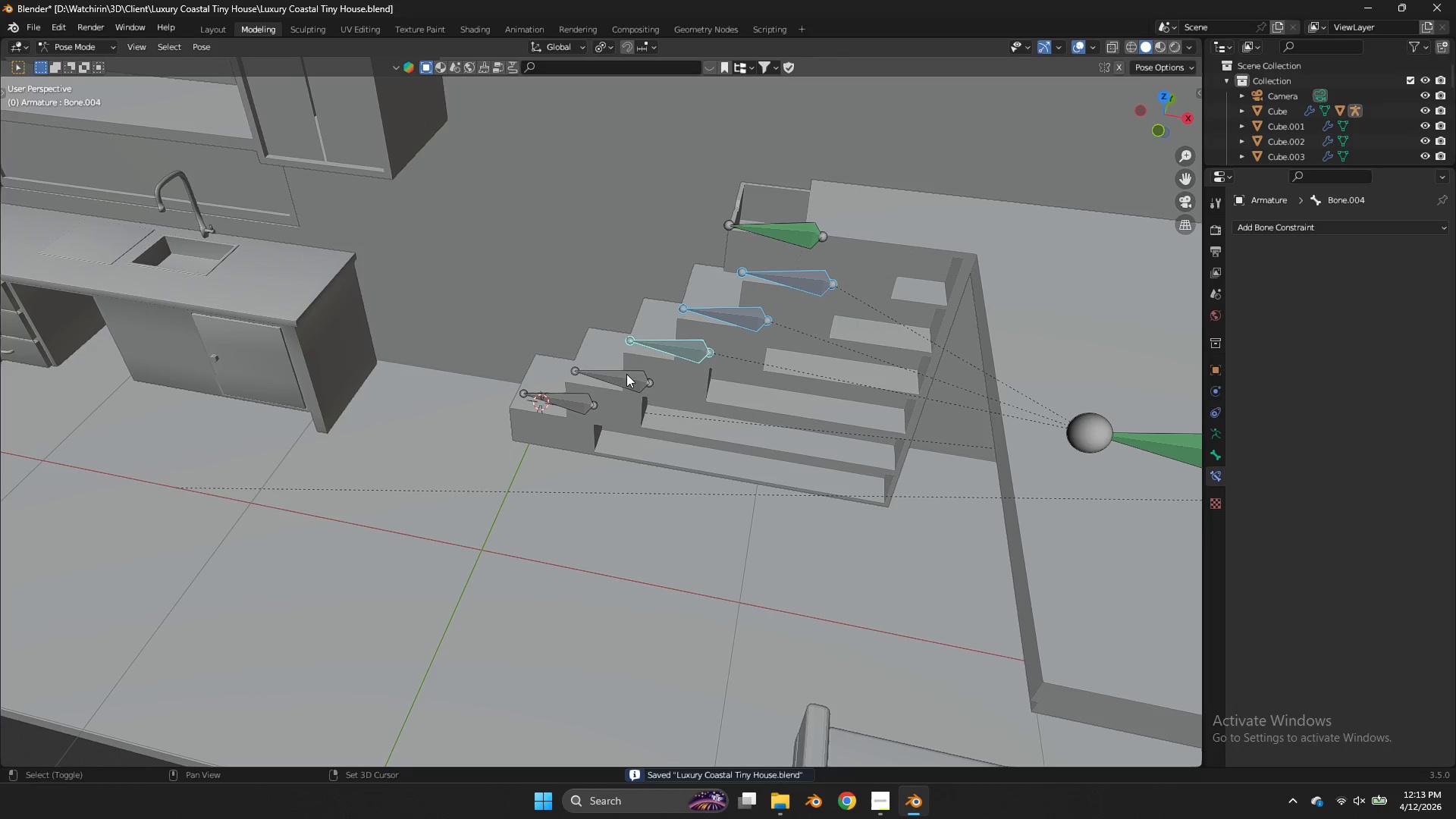 
triple_click([610, 384])
 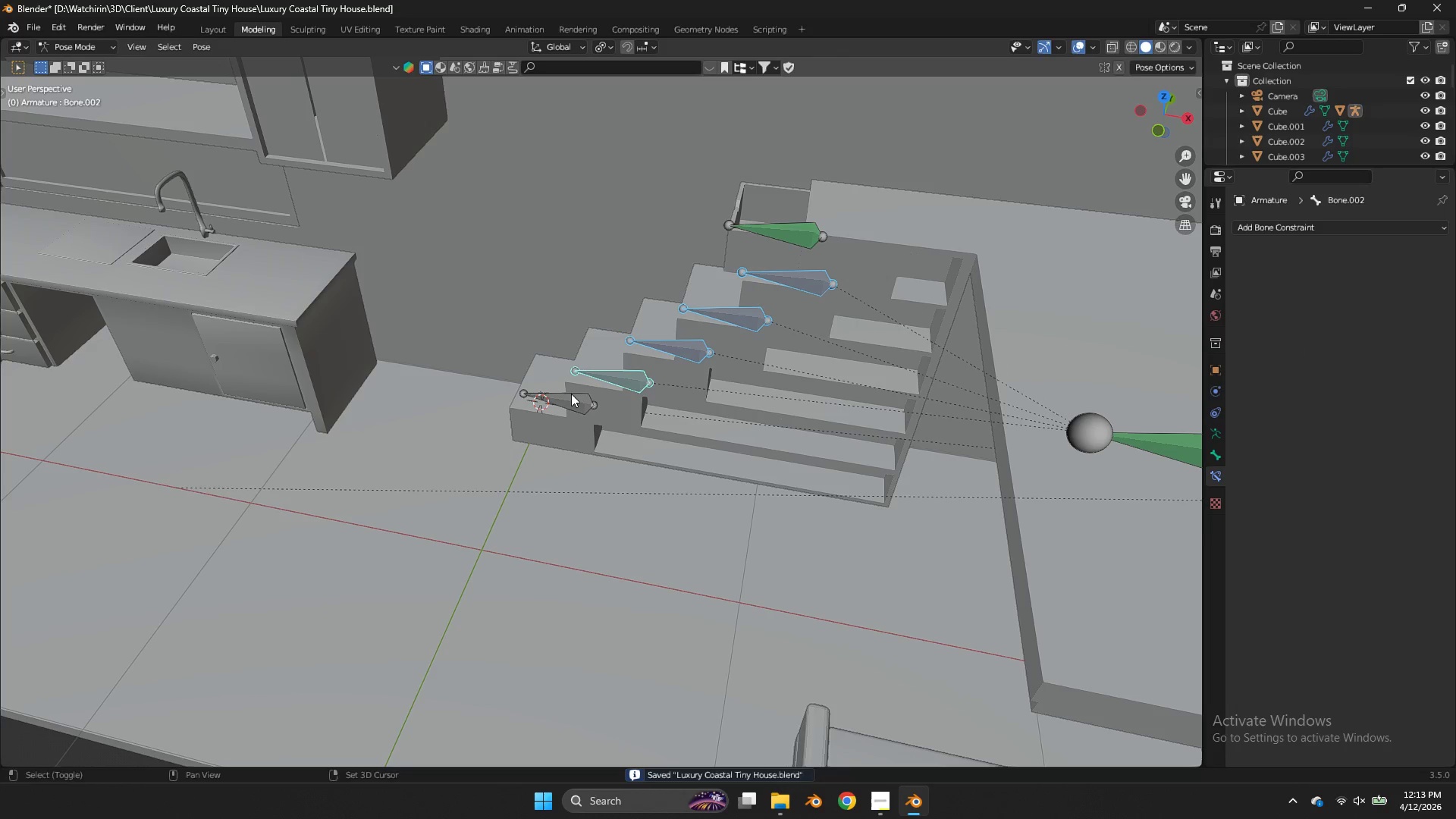 
triple_click([570, 394])
 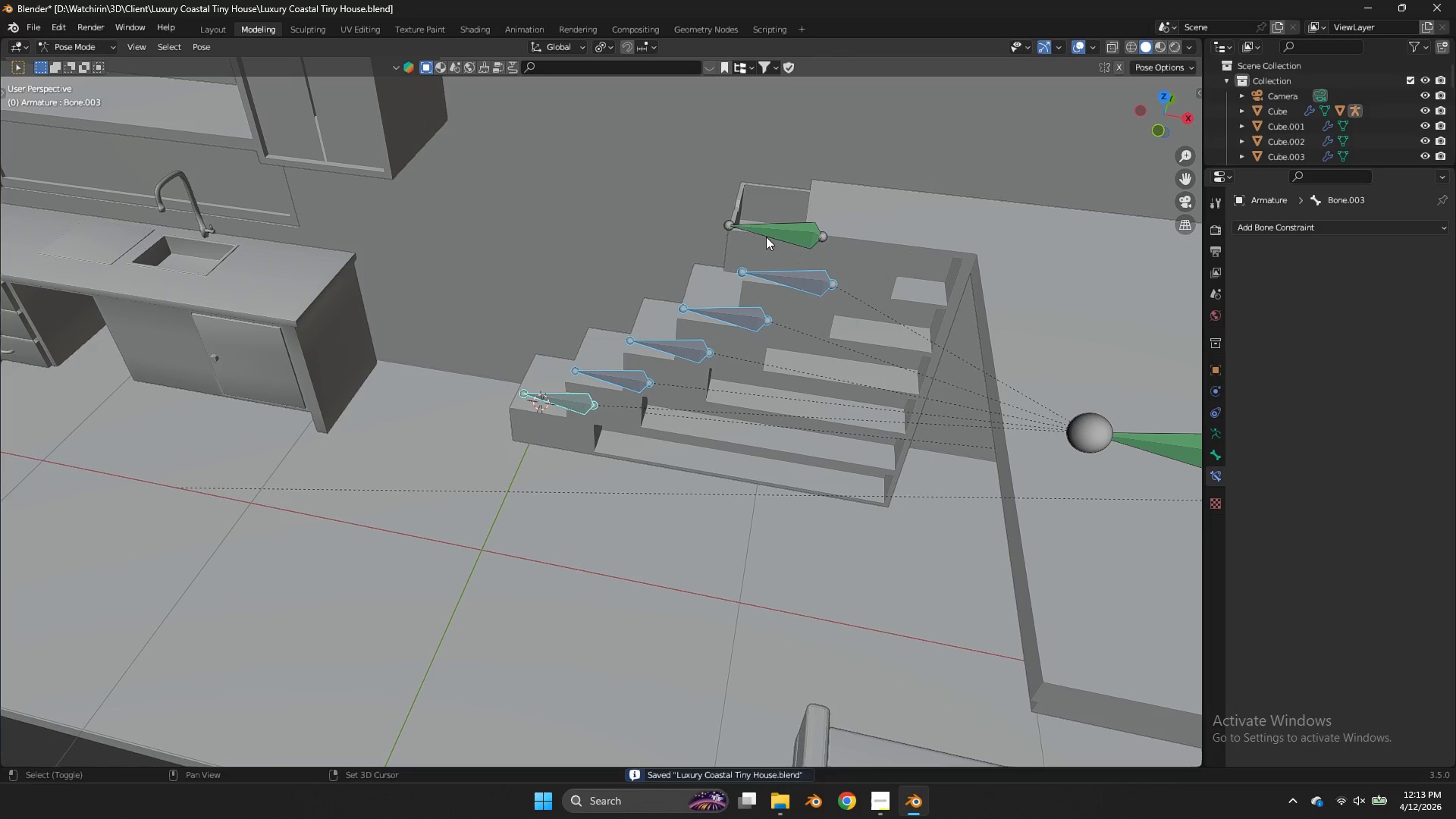 
left_click([788, 232])
 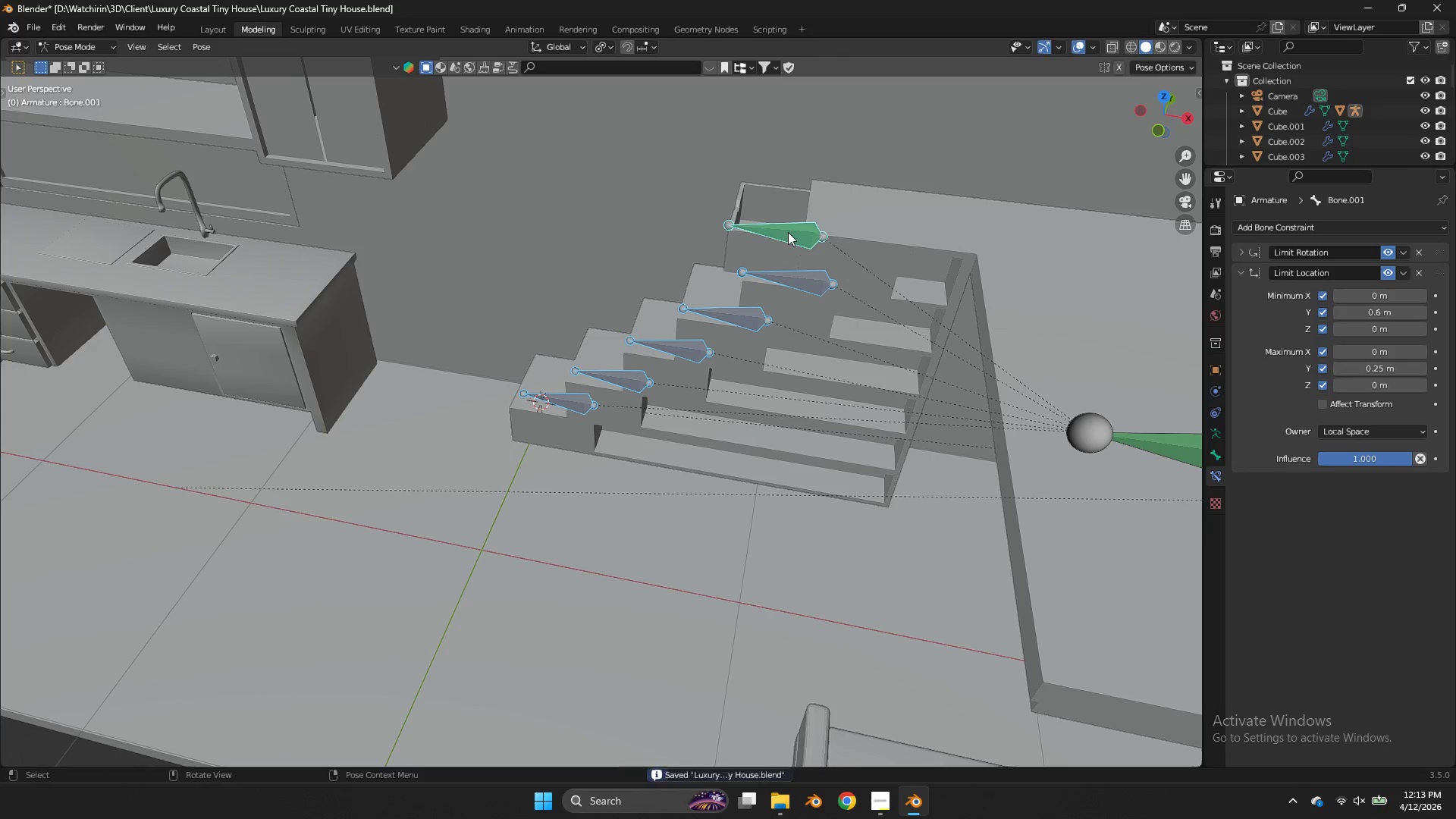 
key(Control+L)
 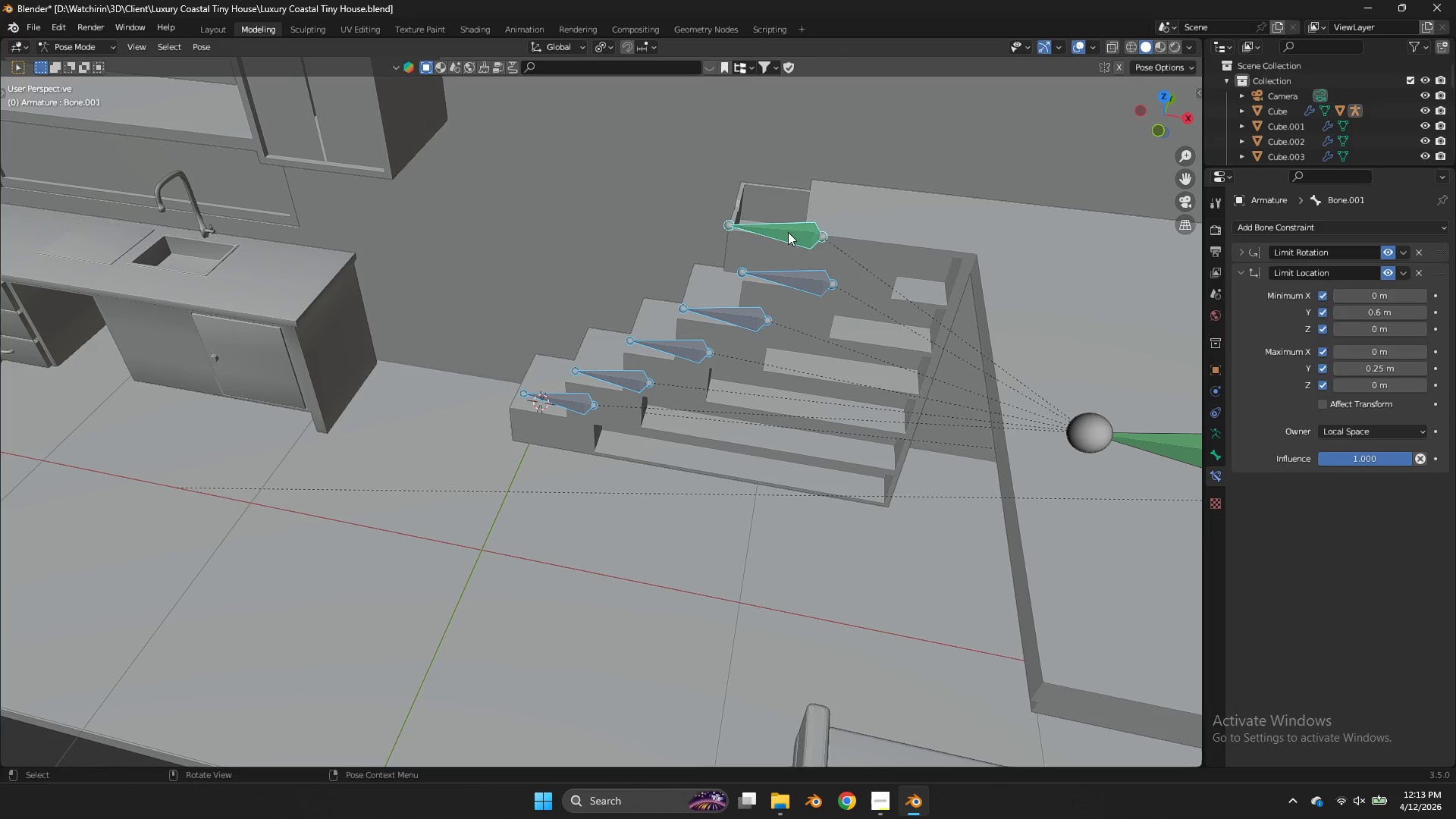 
key(Control+L)
 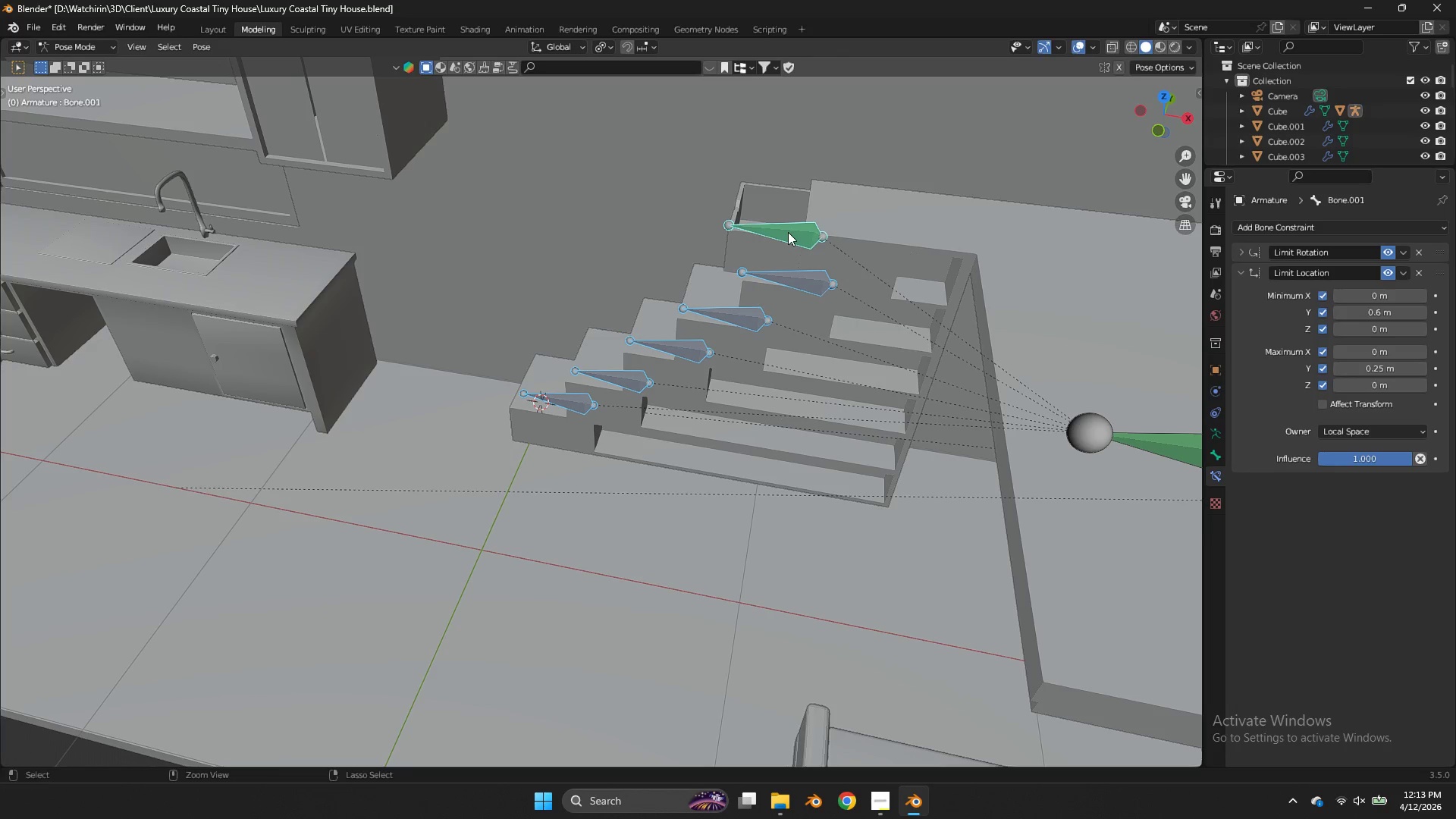 
key(Control+L)
 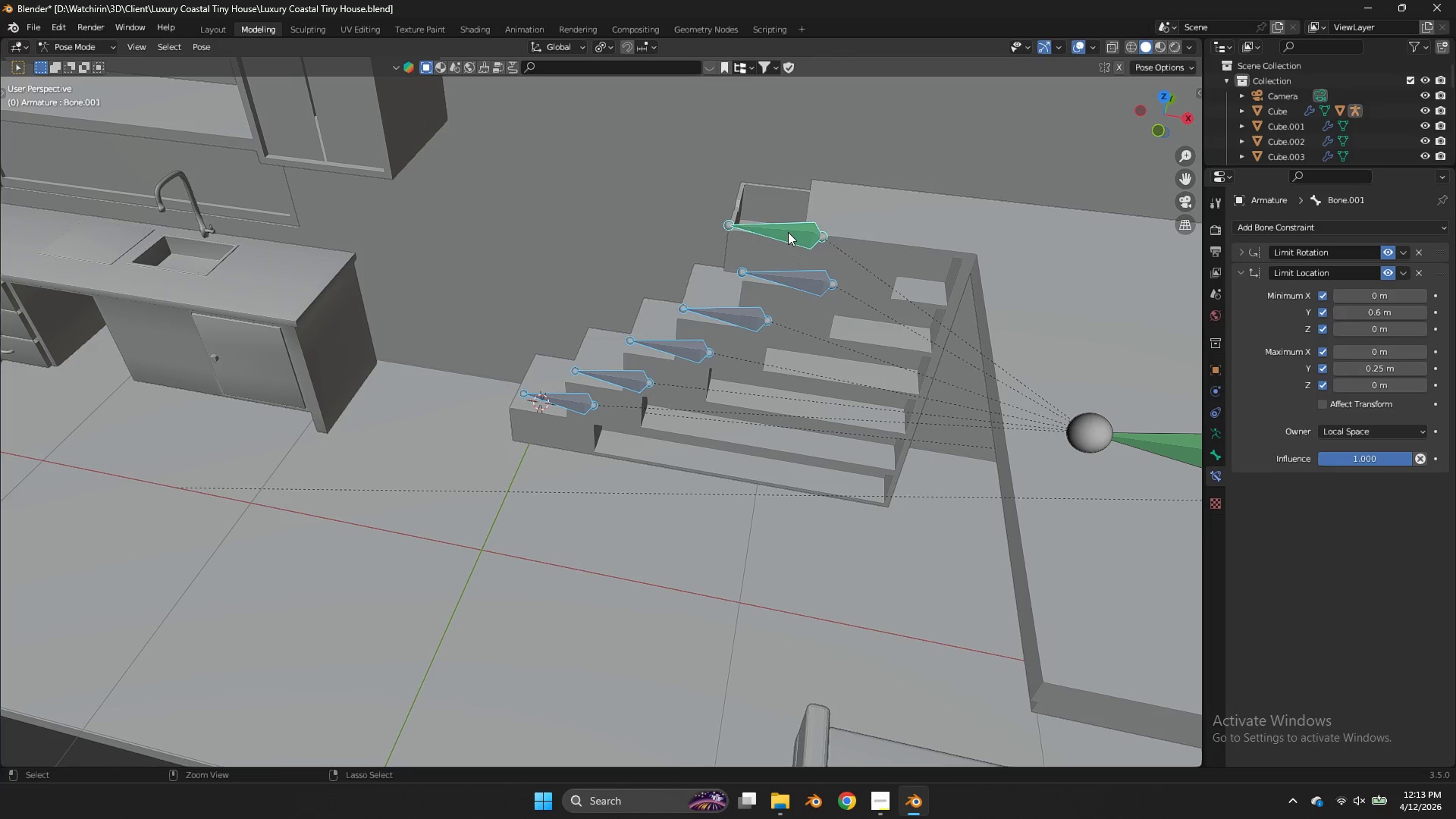 
key(Control+P)
 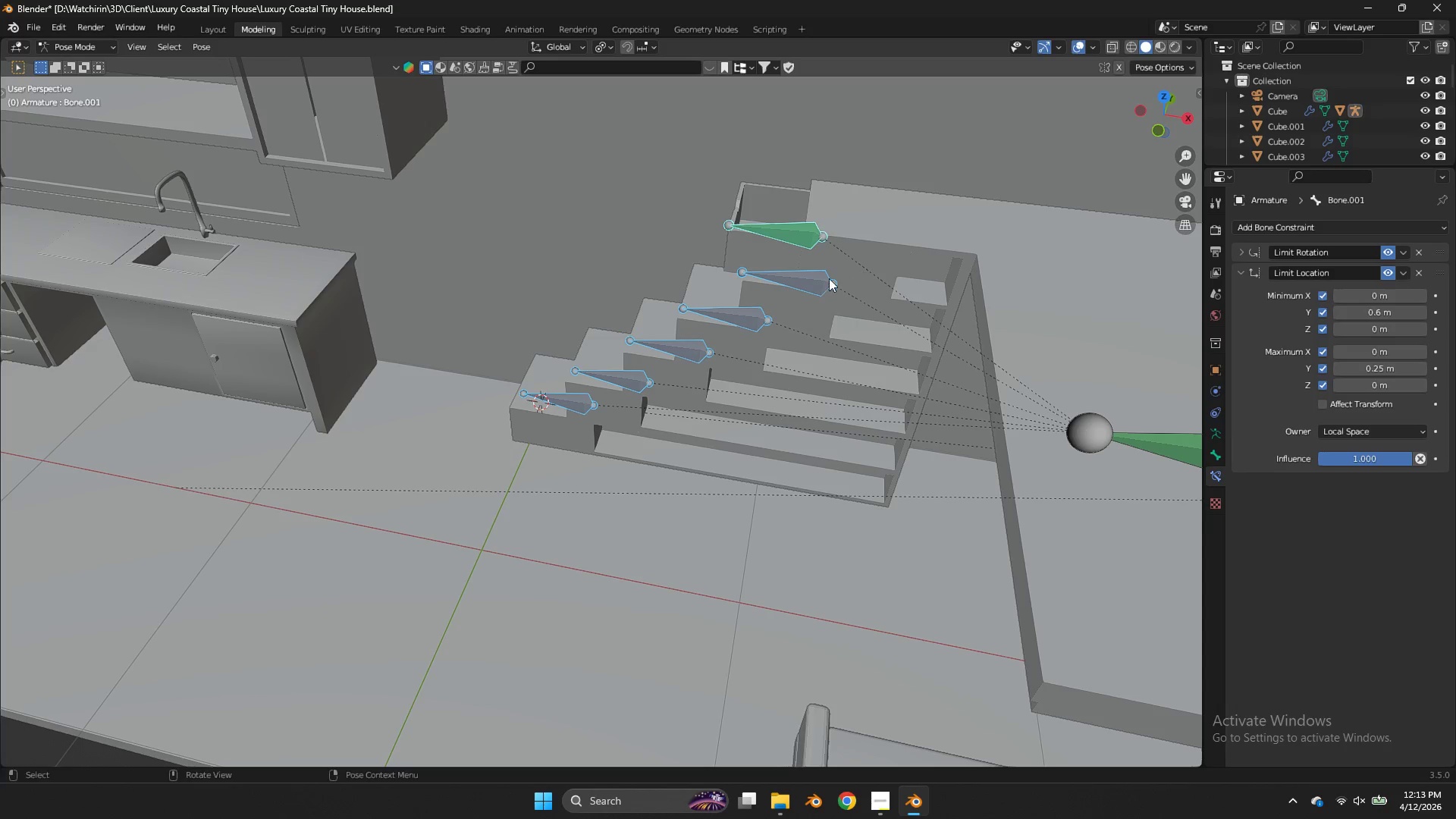 
right_click([824, 274])
 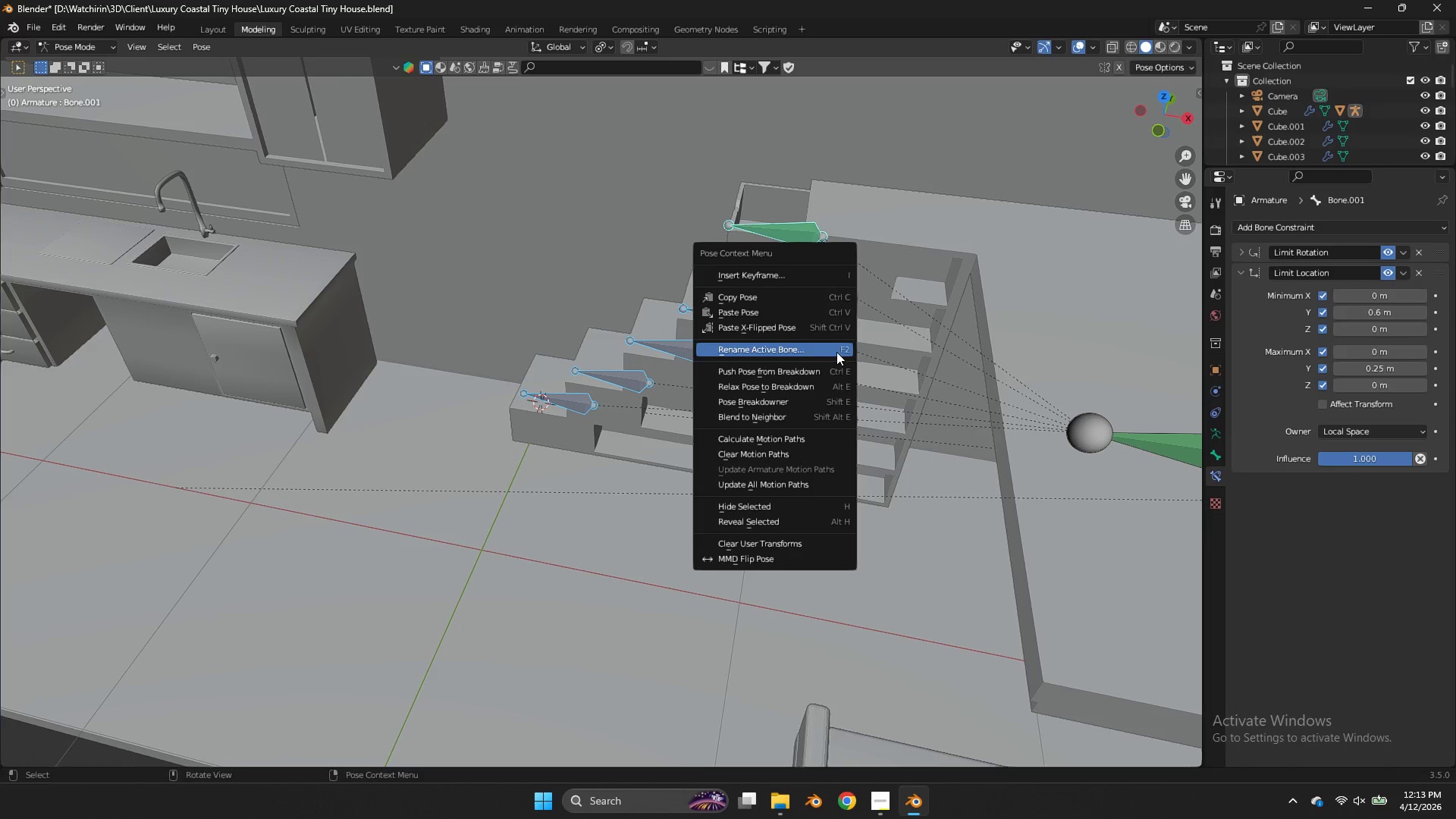 
left_click([786, 272])
 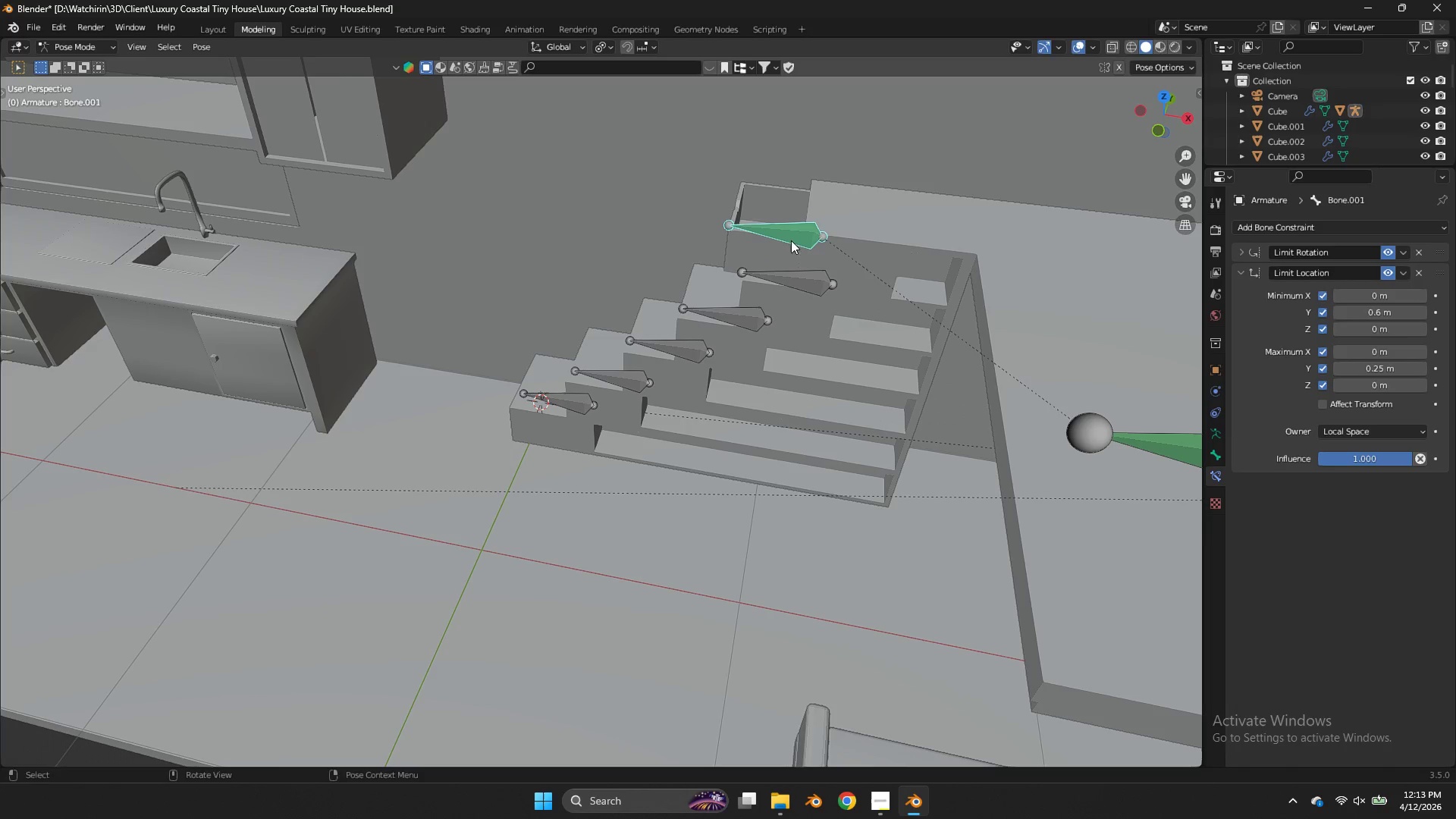 
double_click([810, 271])
 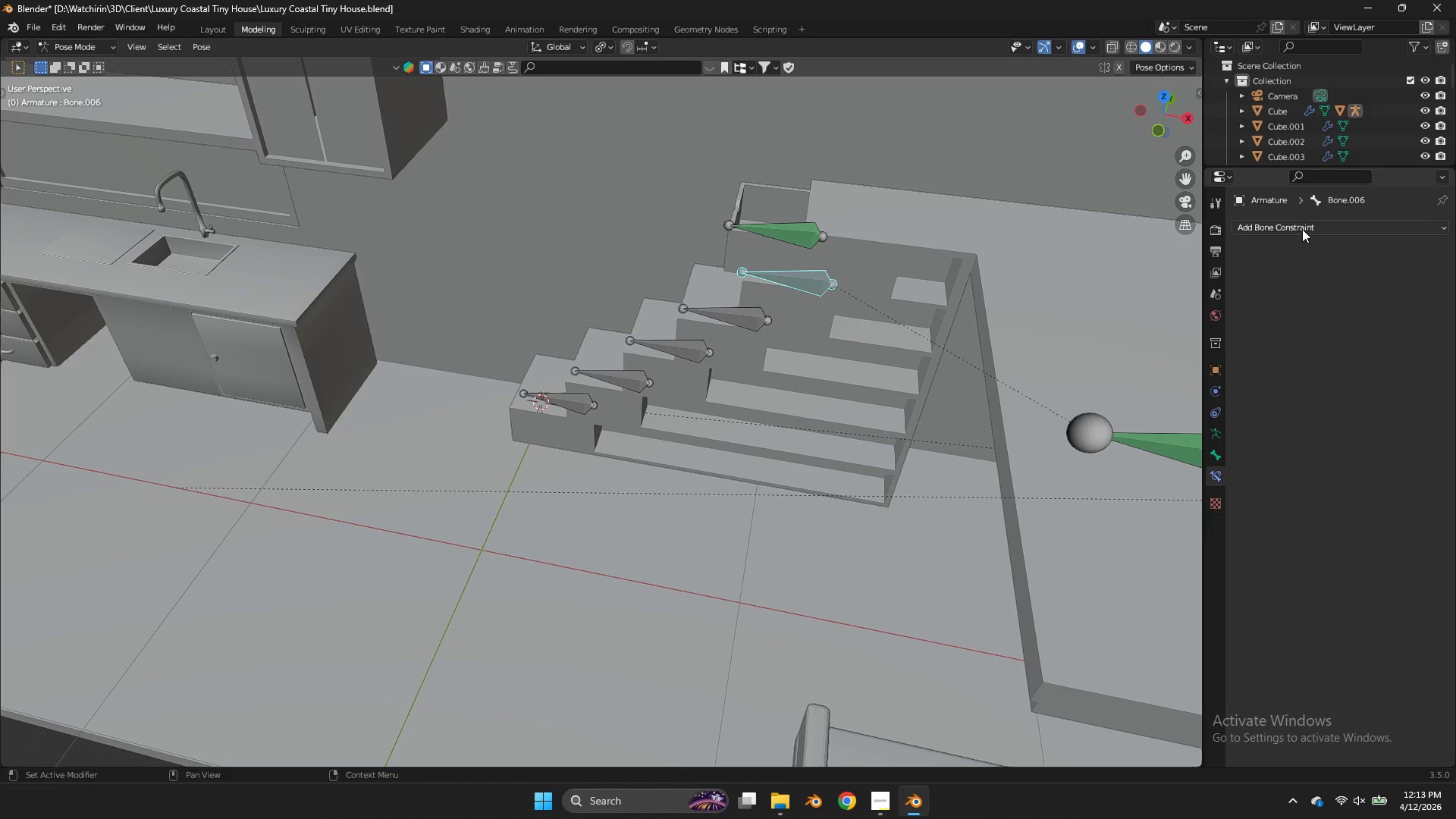 
left_click([1304, 228])
 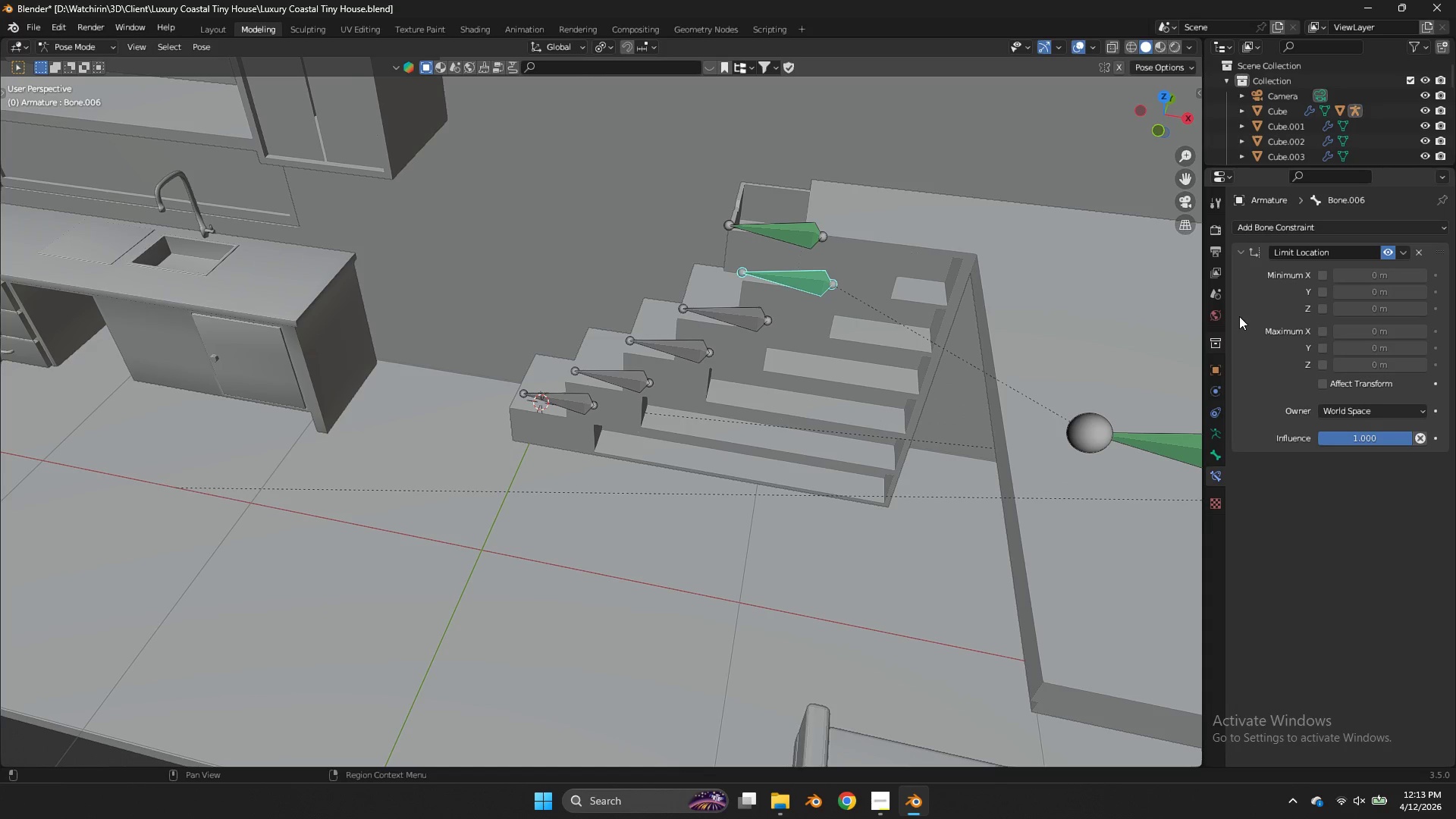 
left_click([1306, 231])
 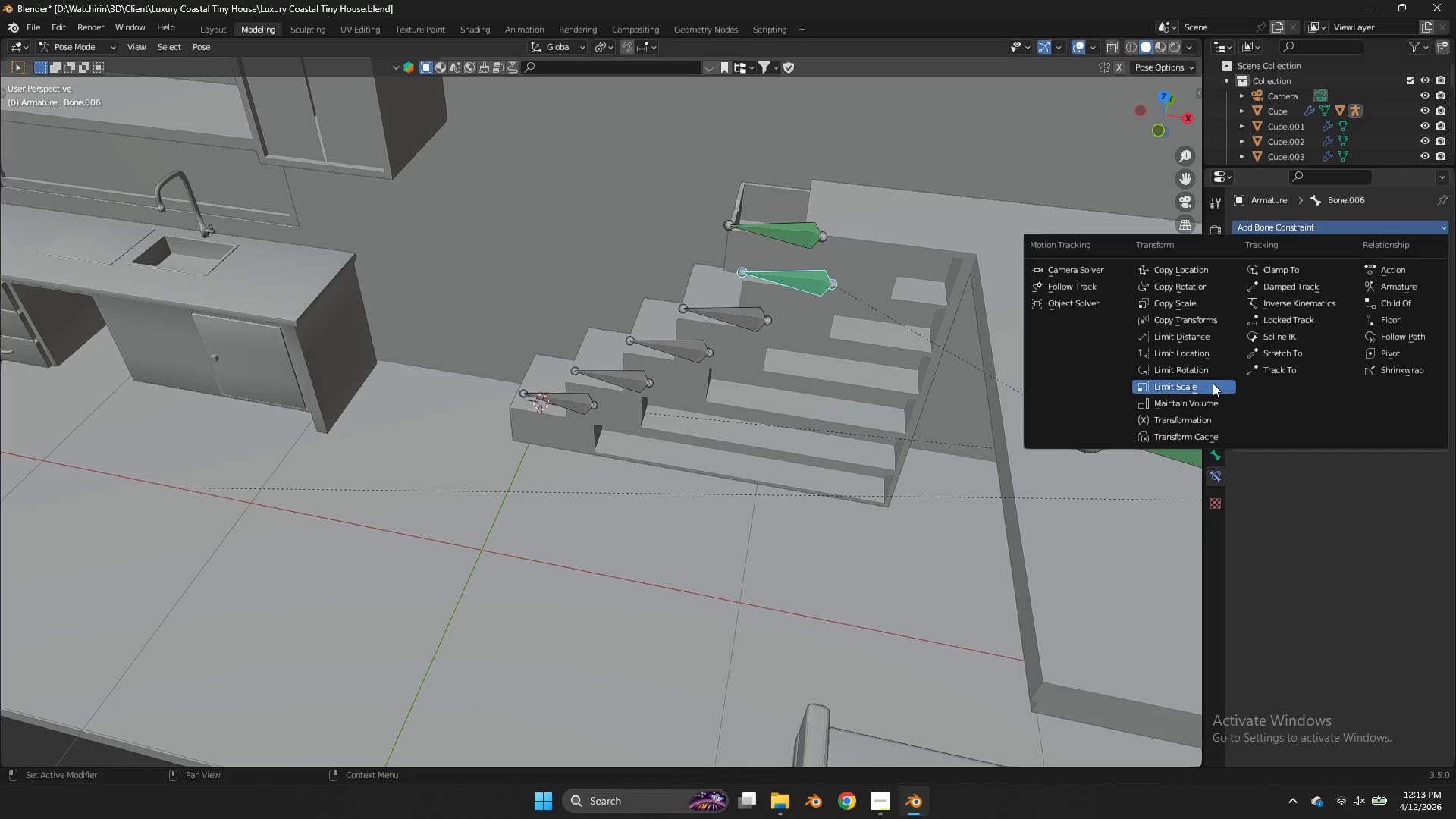 
left_click([1211, 370])
 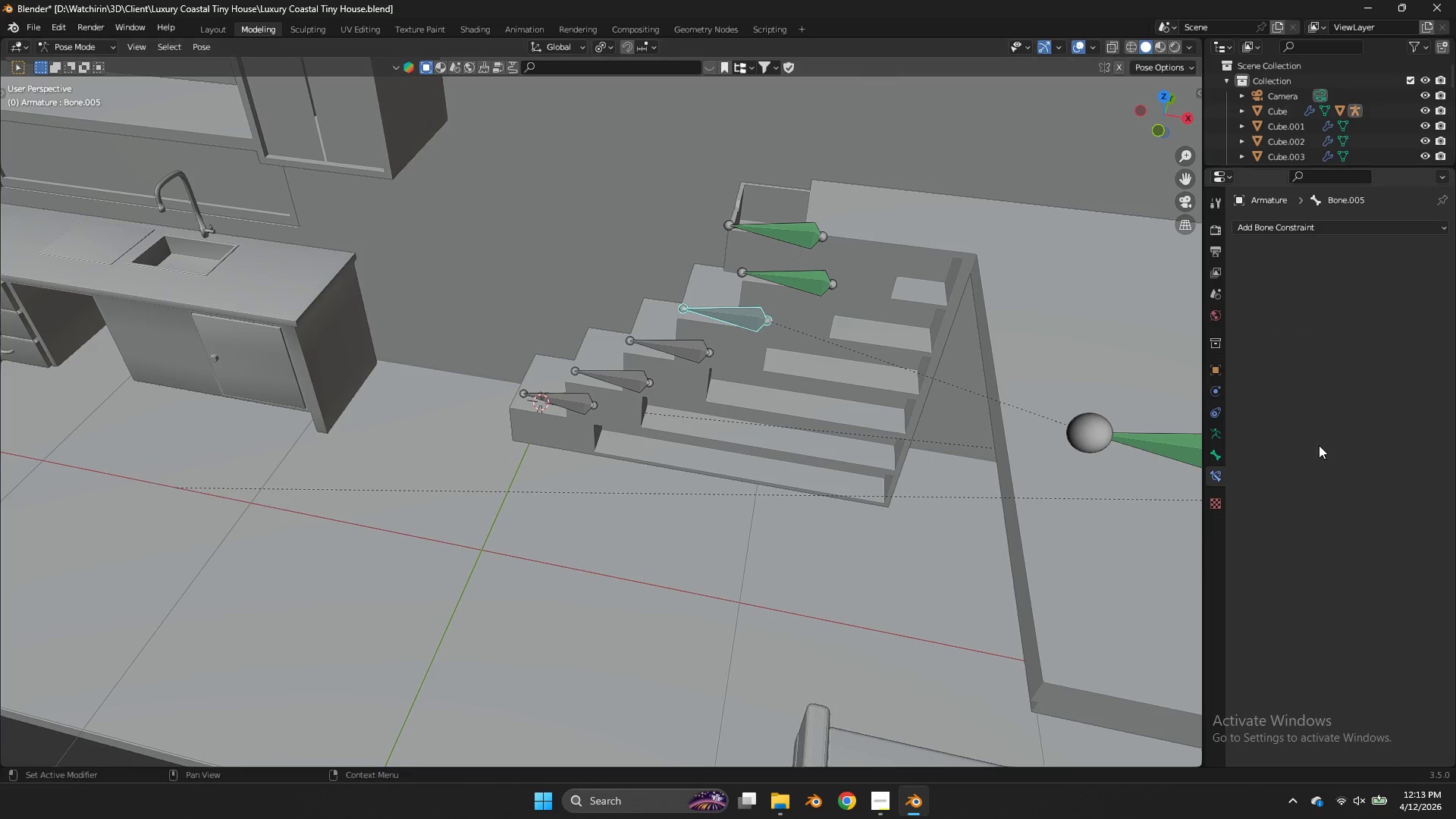 
left_click([1304, 221])
 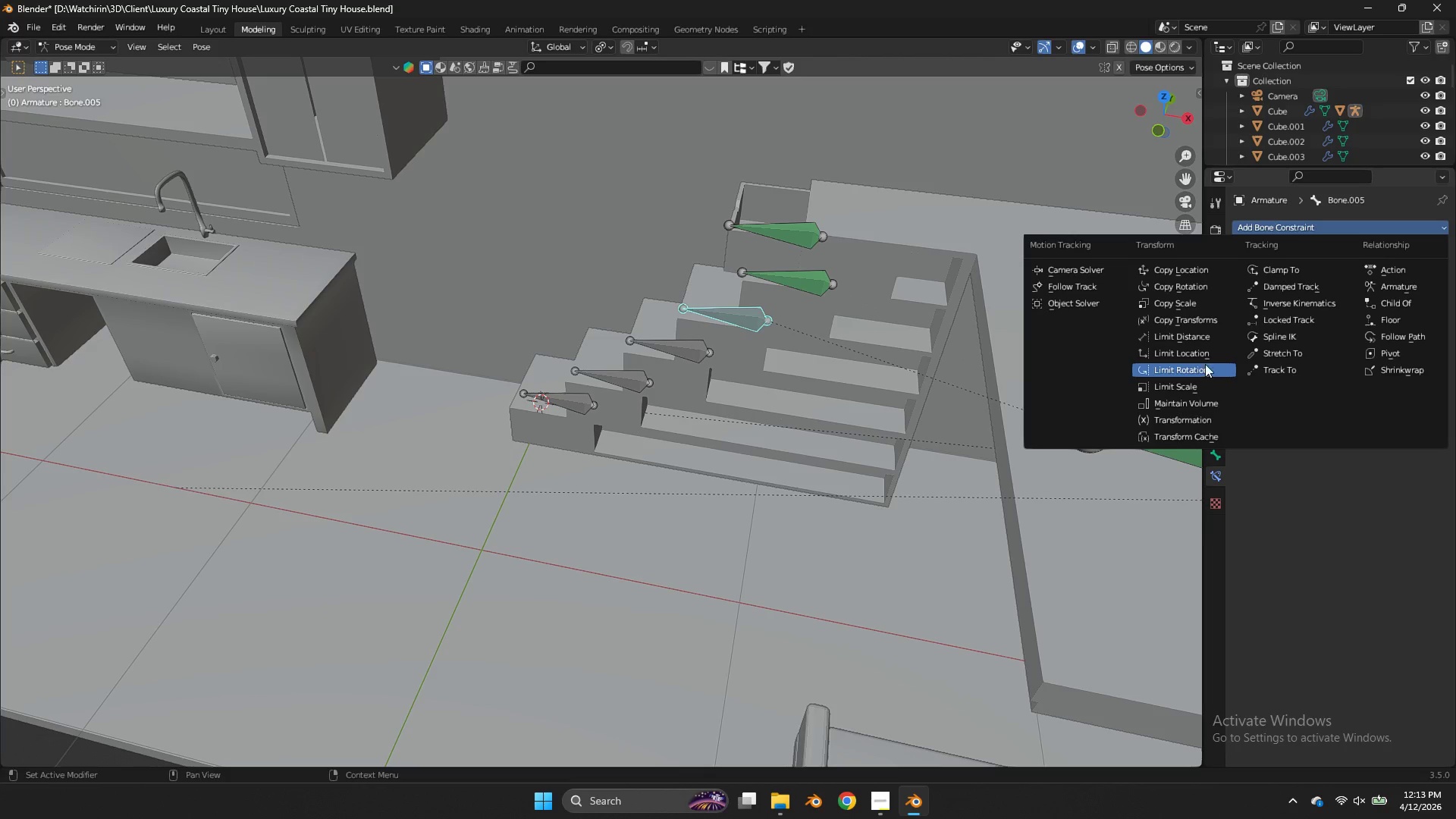 
left_click([1209, 358])
 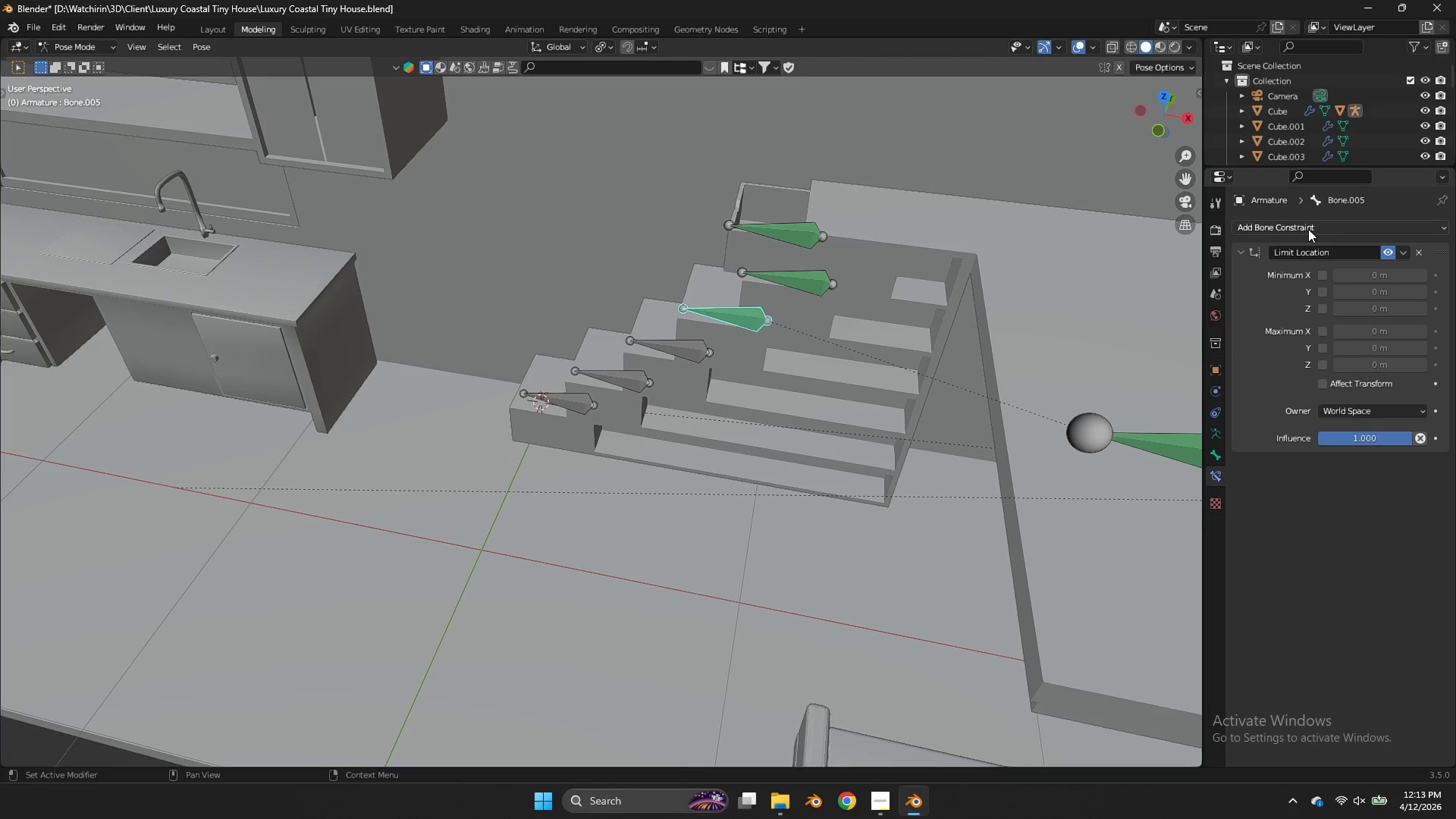 
left_click([1308, 229])
 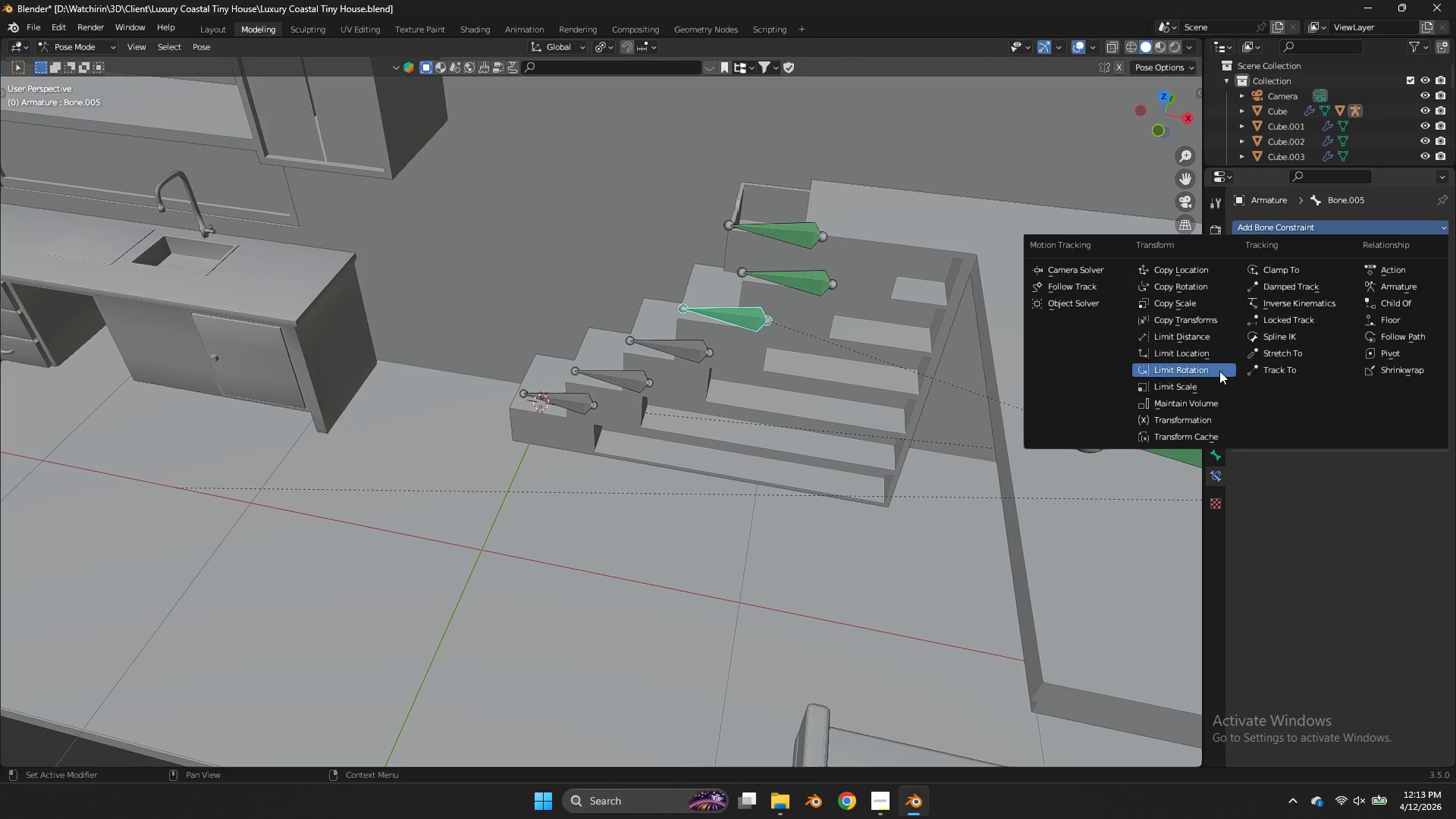 
left_click([1218, 369])
 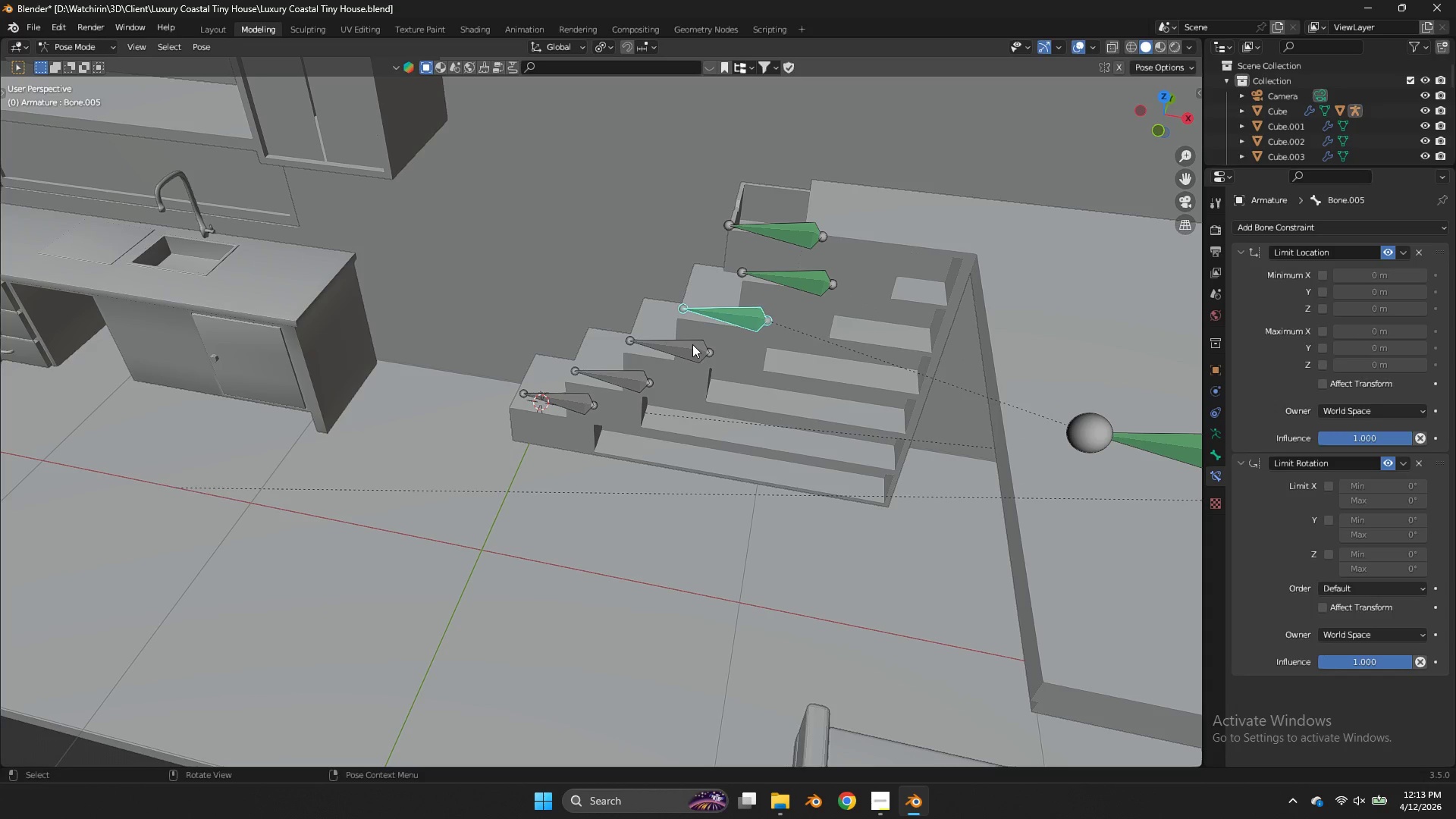 
left_click([679, 340])
 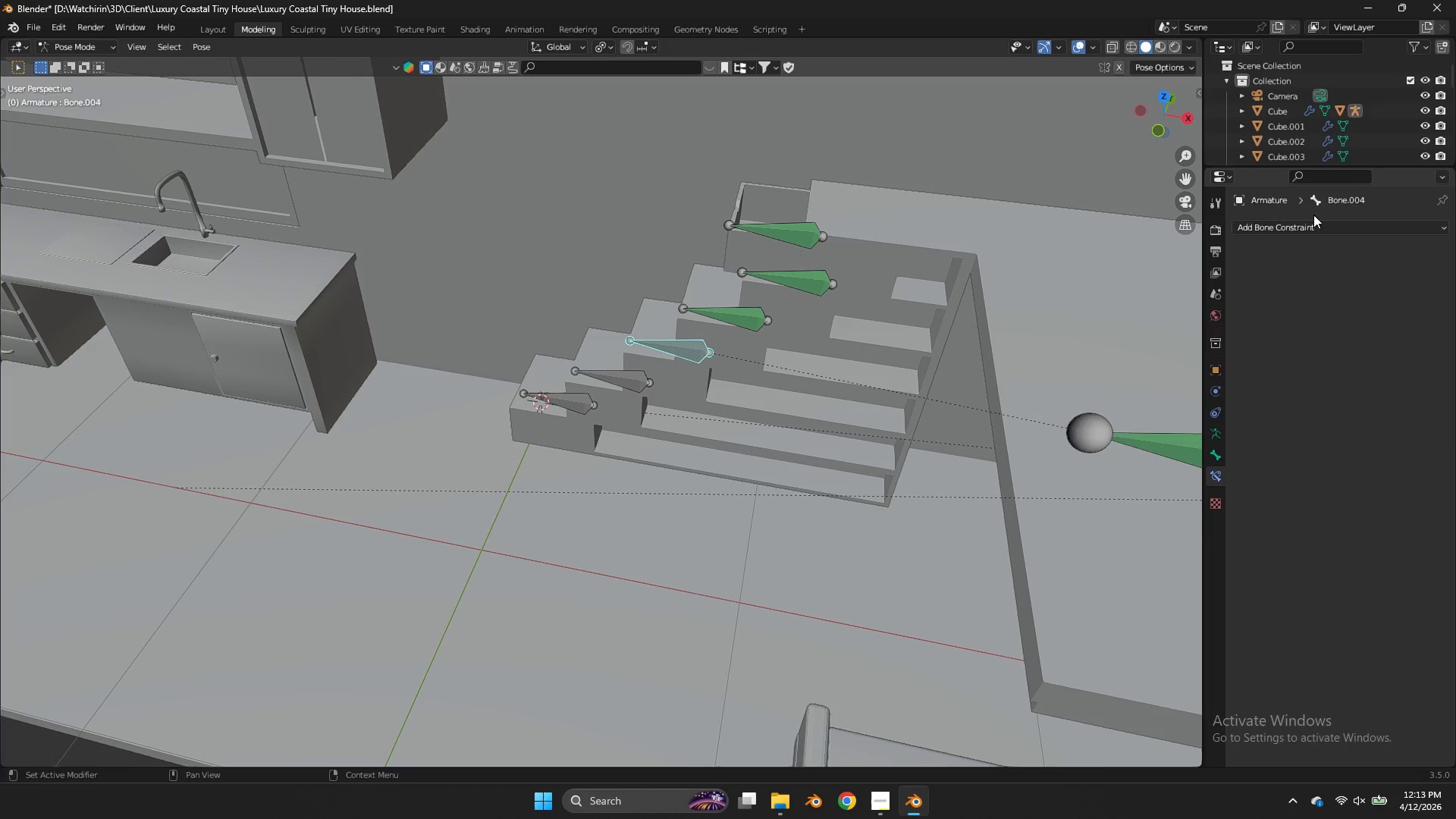 
left_click([1310, 224])
 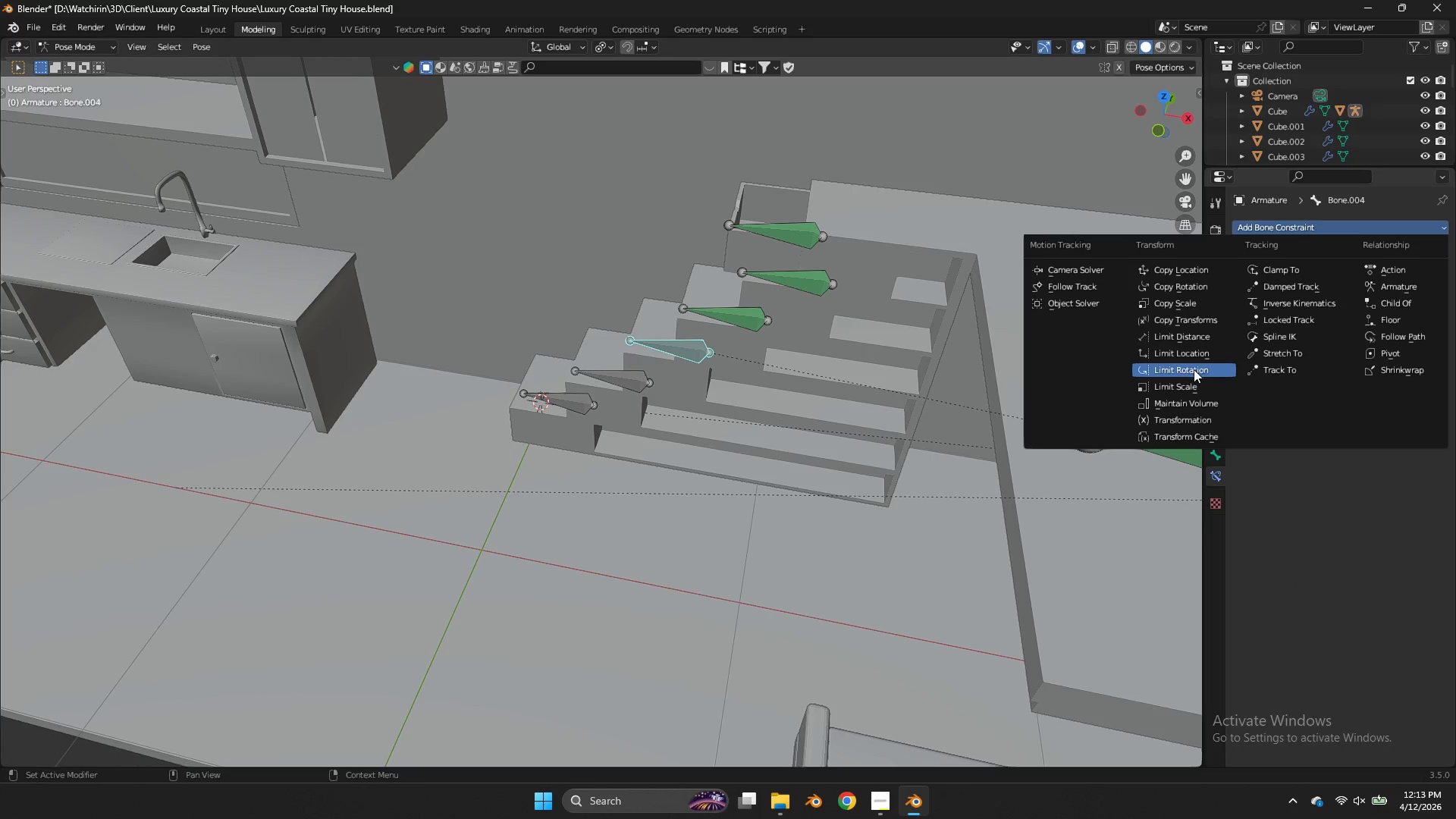 
left_click([1194, 369])
 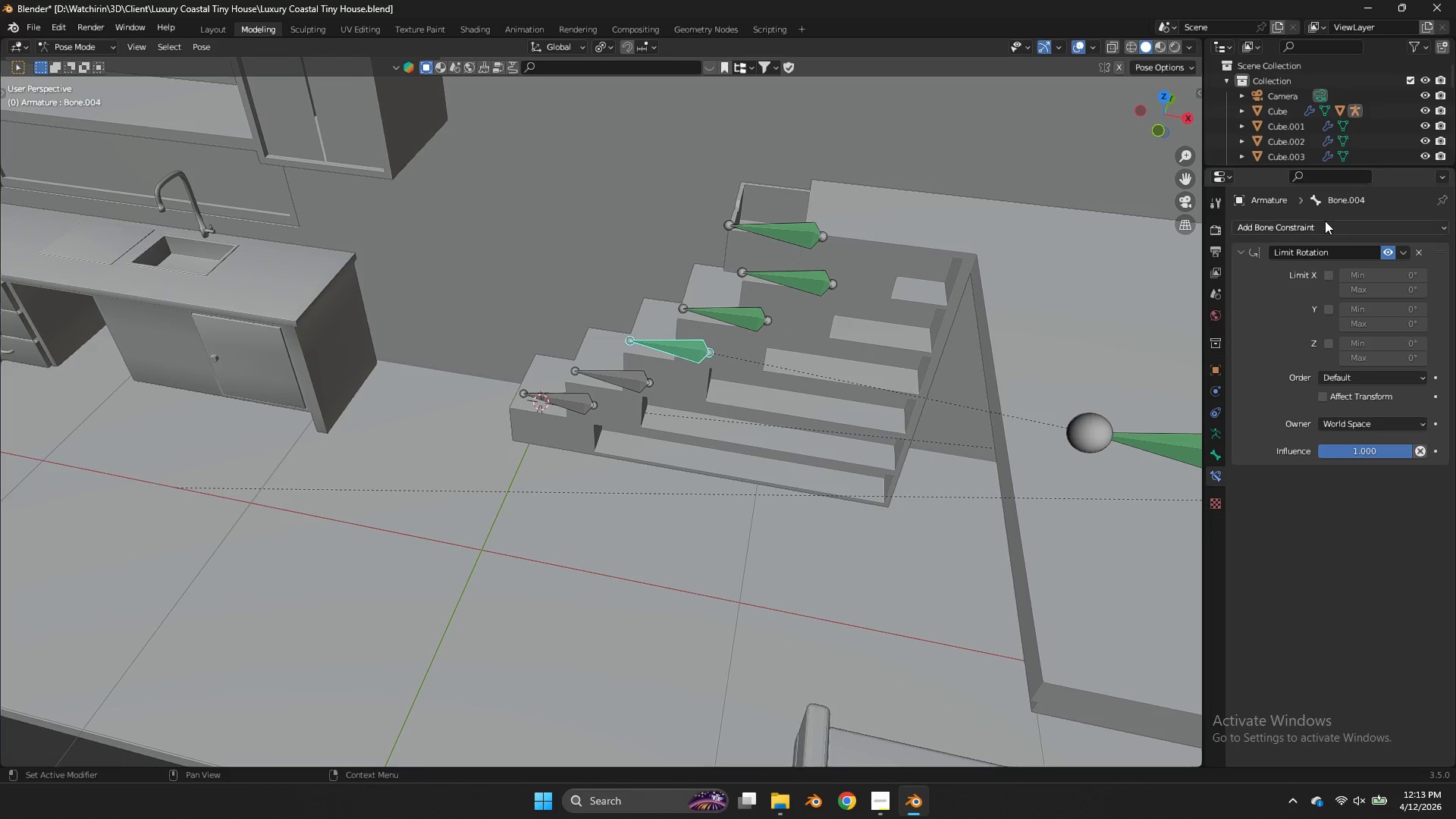 
left_click([1325, 221])
 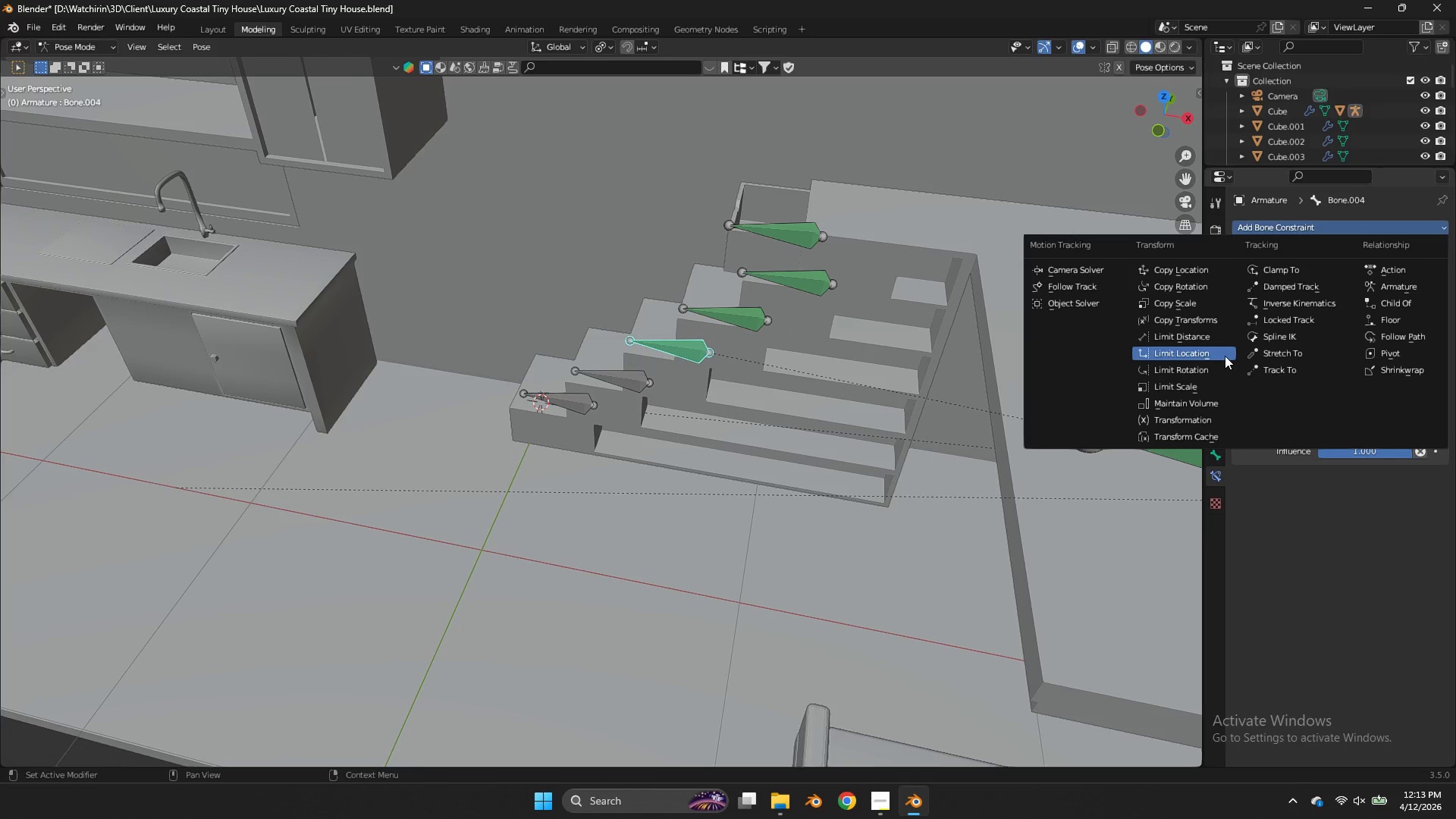 
left_click([1225, 356])
 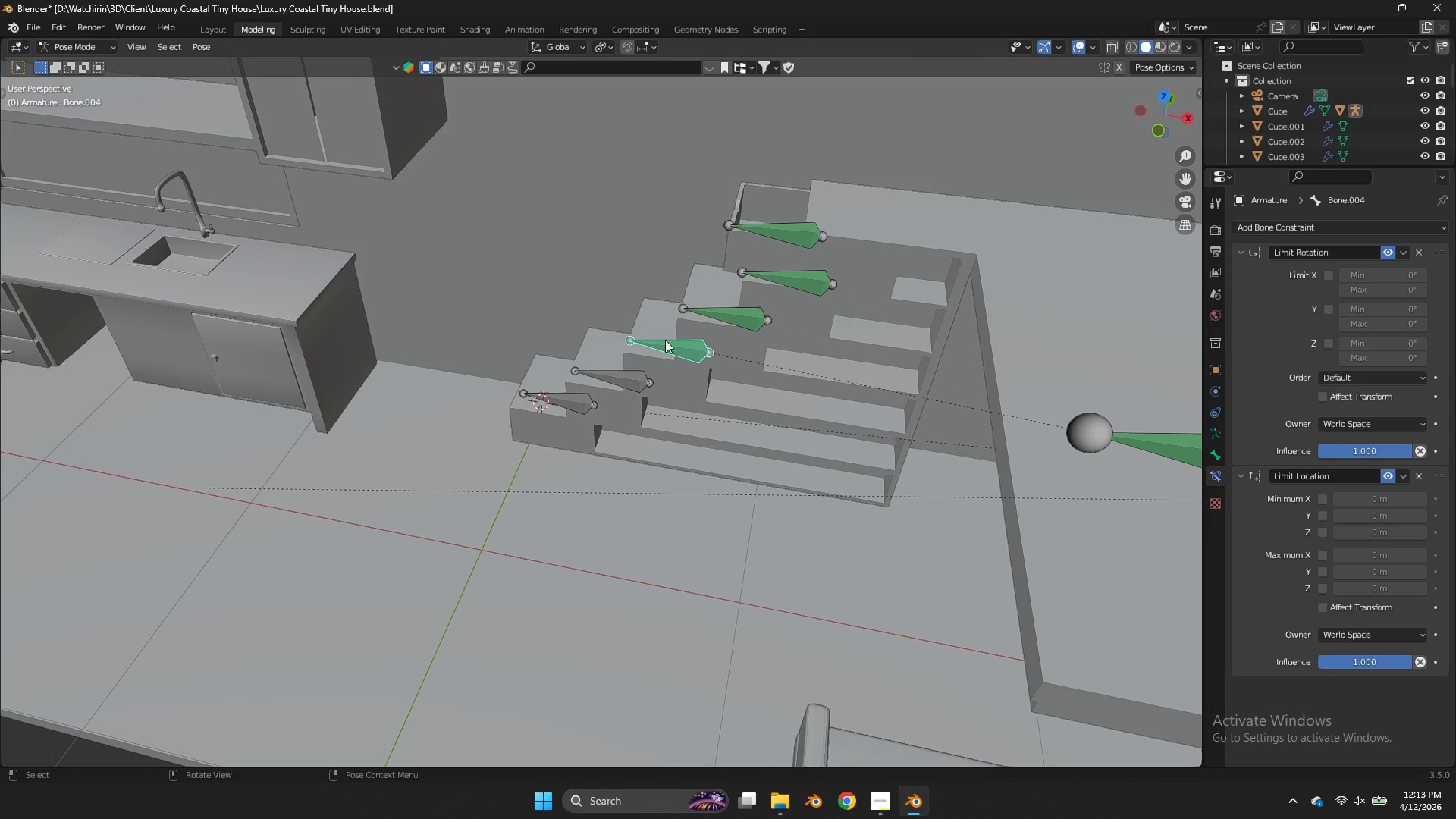 
left_click([620, 376])
 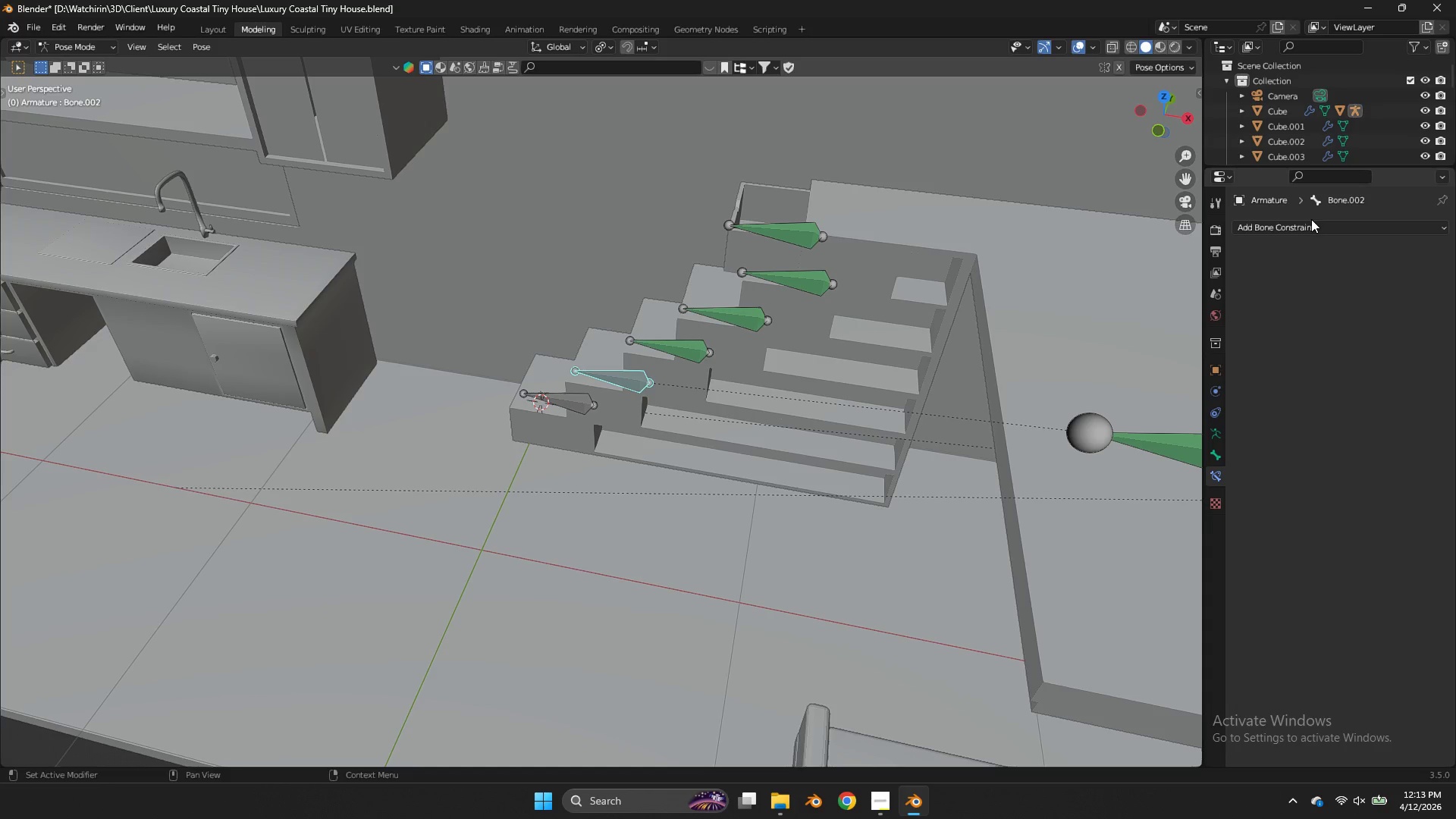 
double_click([1310, 223])
 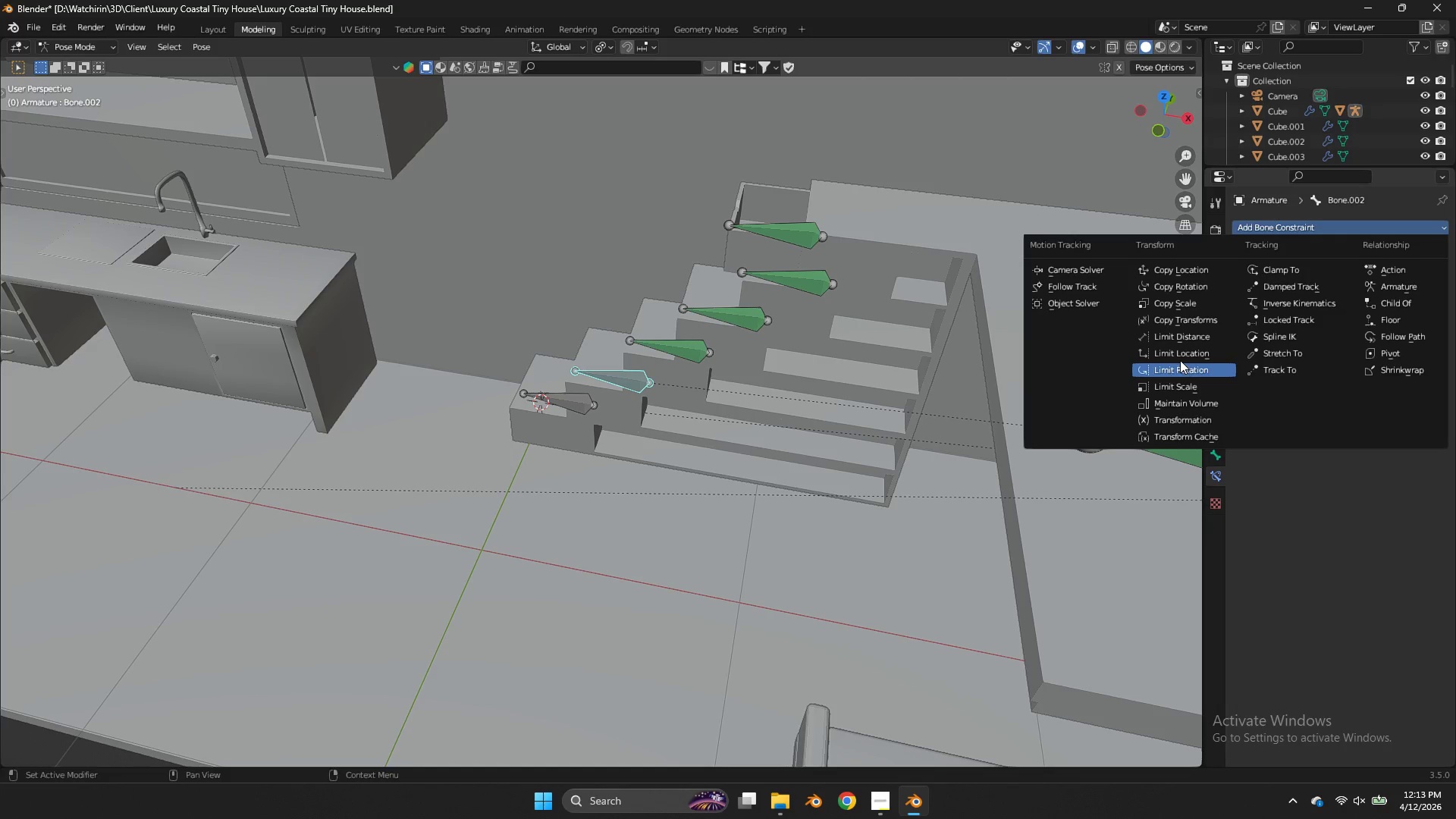 
left_click([1180, 360])
 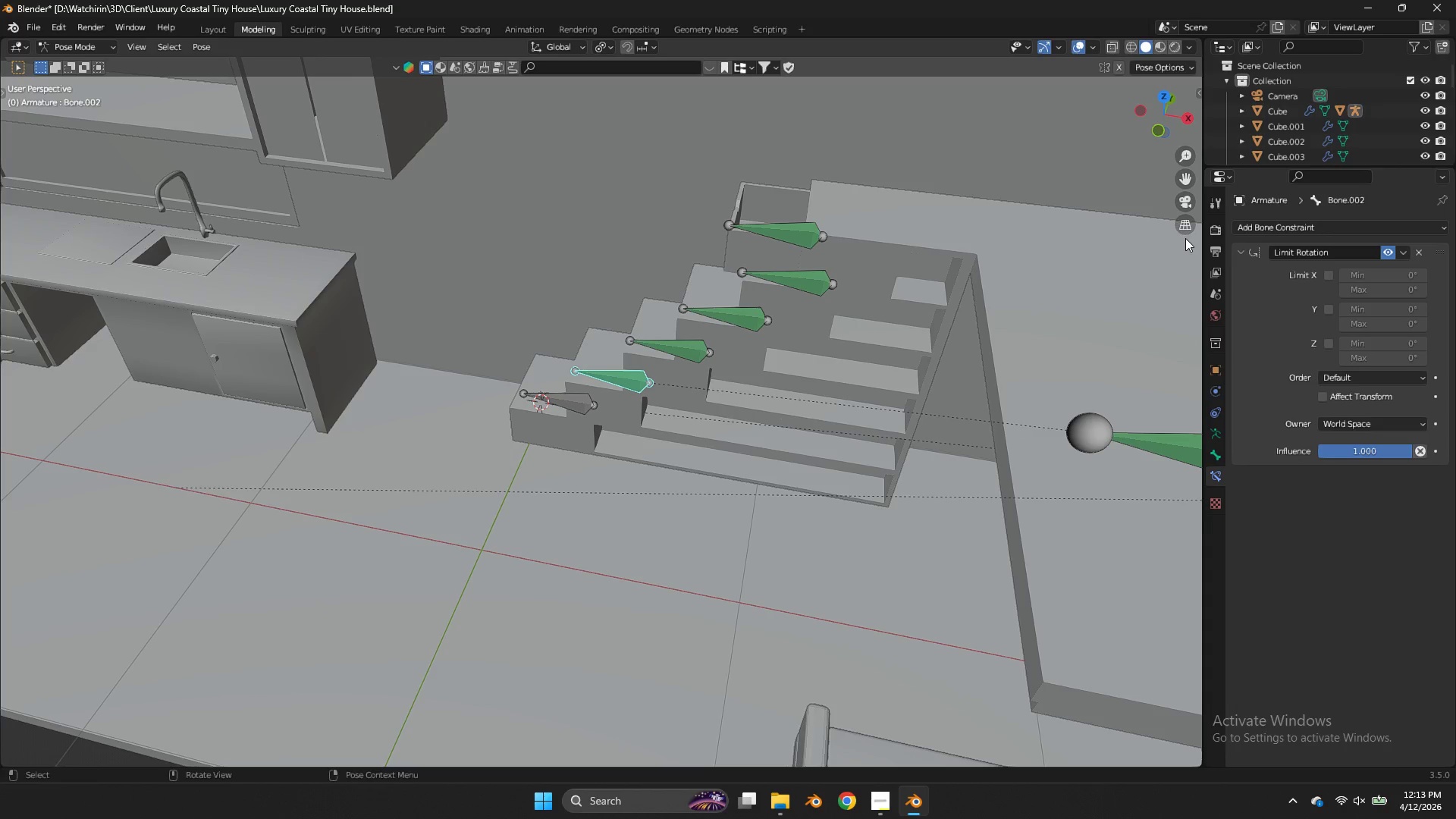 
left_click([1320, 220])
 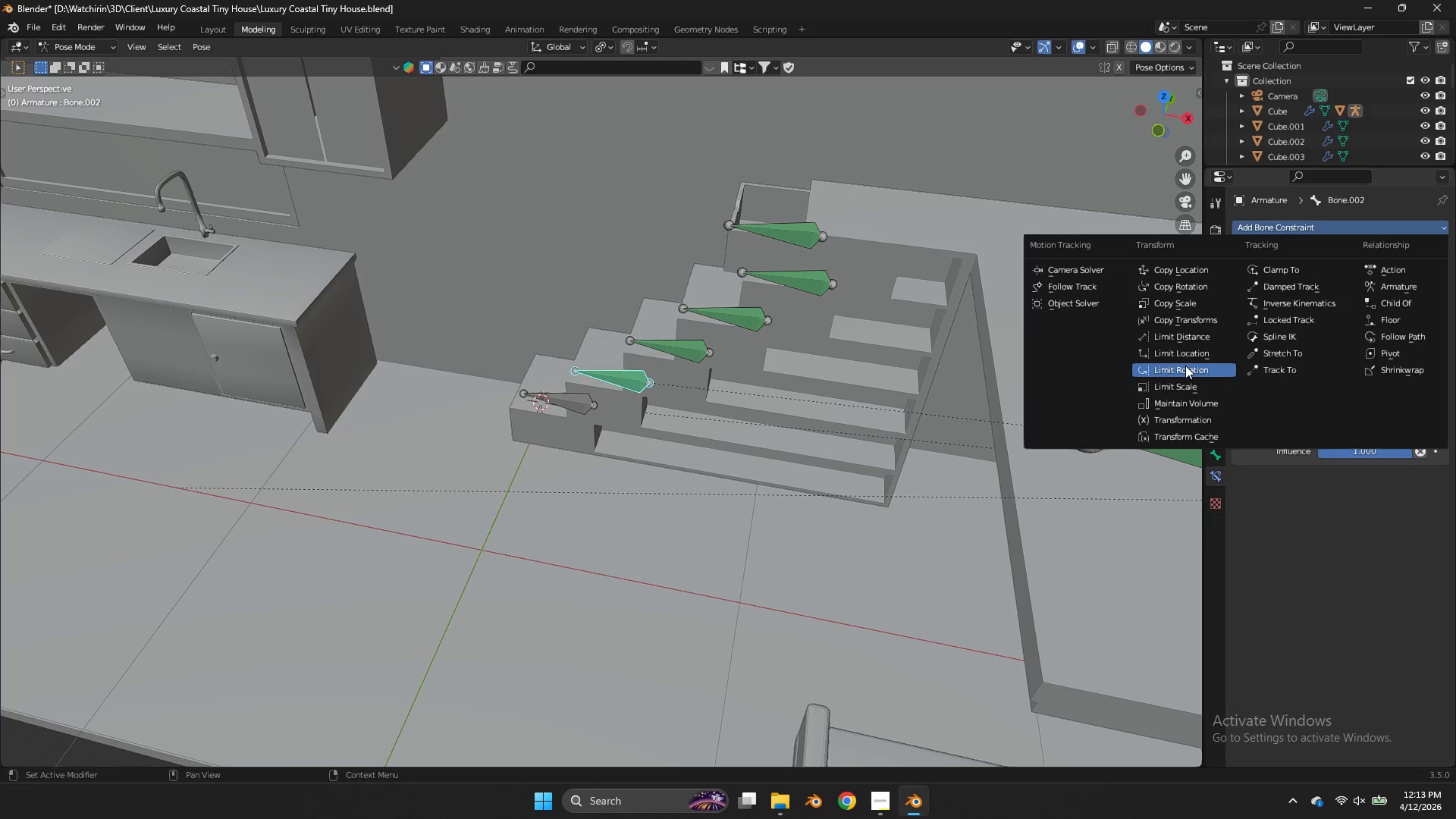 
left_click([1187, 352])
 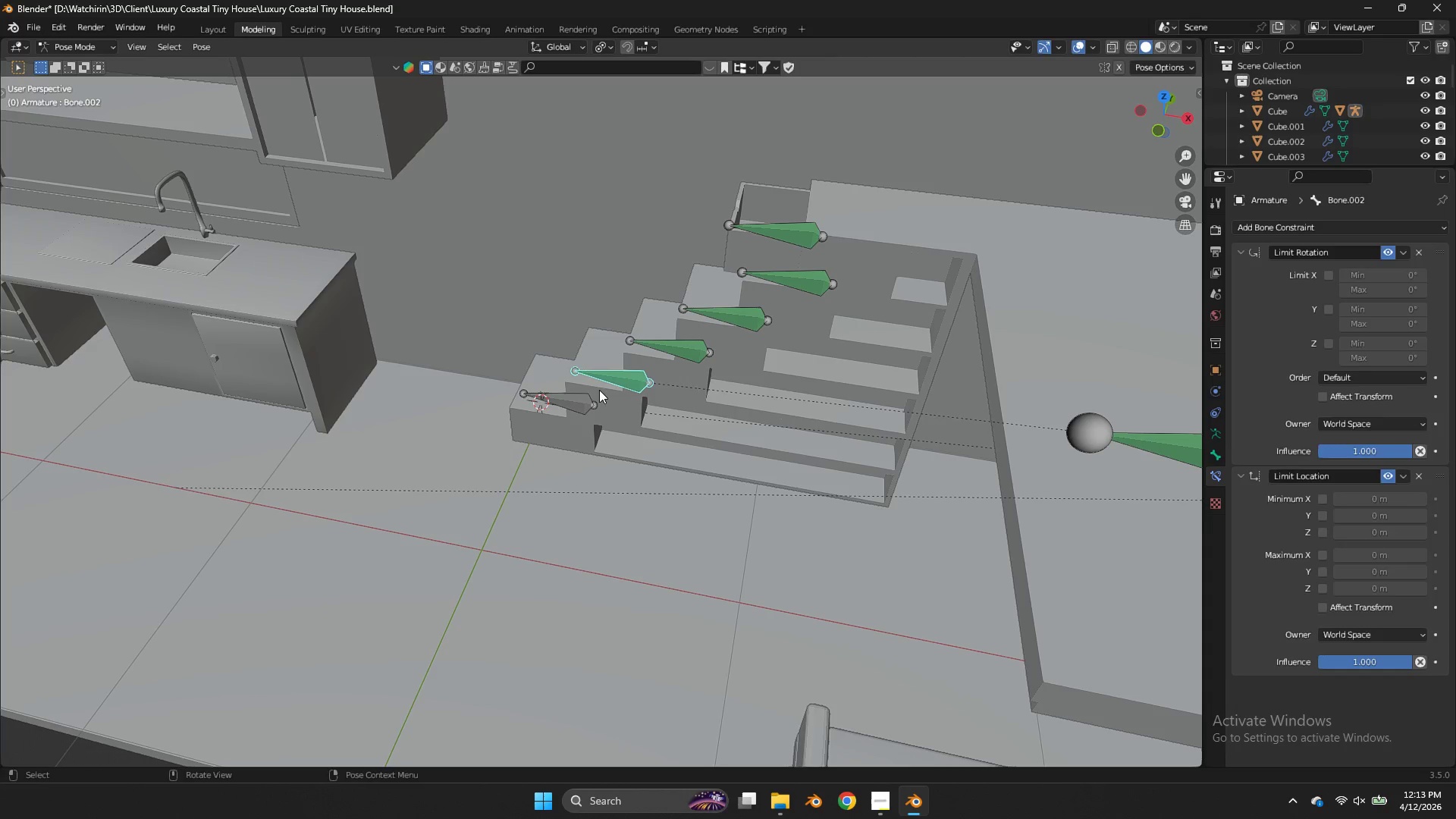 
left_click([581, 400])
 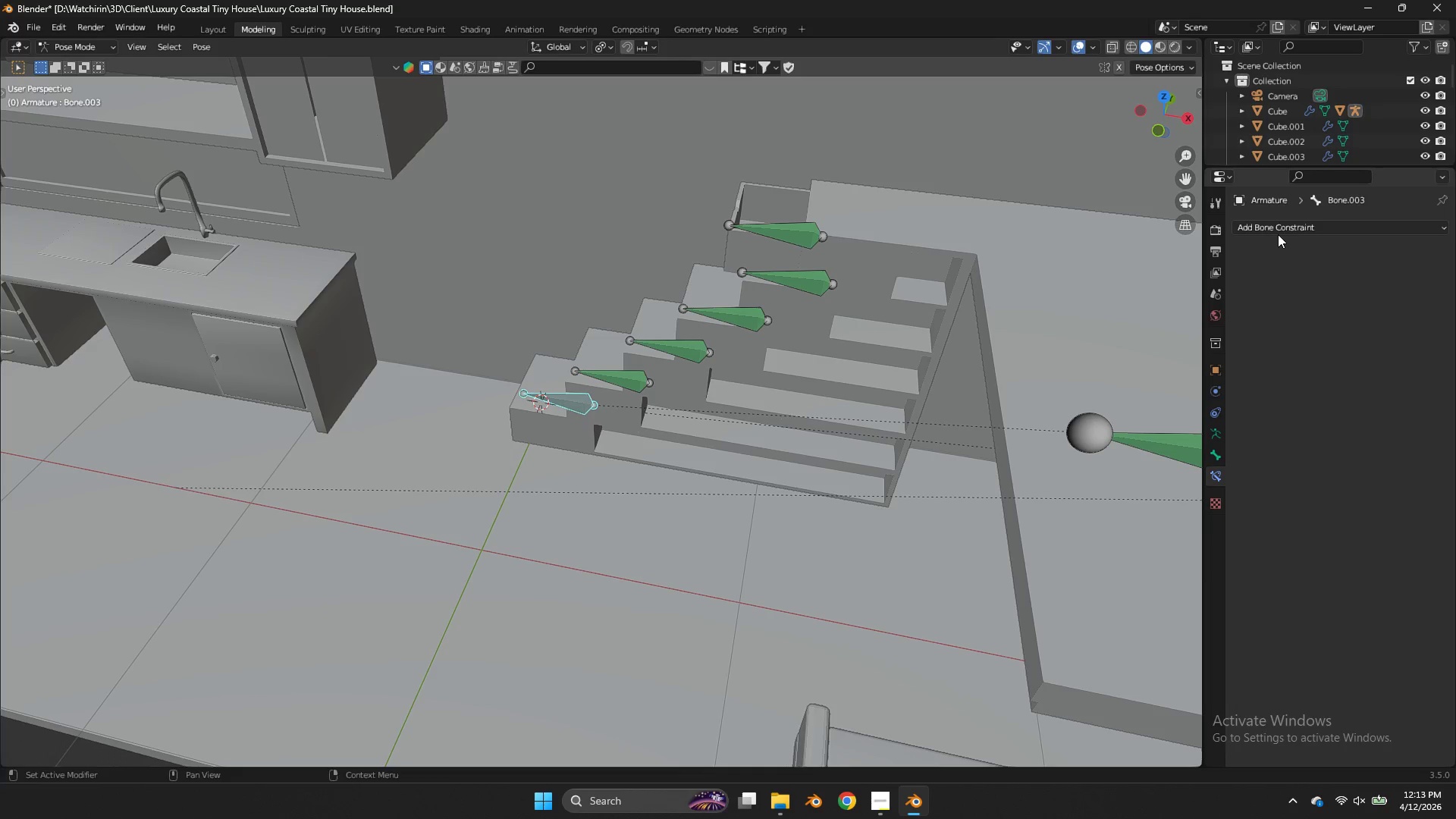 
left_click([1278, 234])
 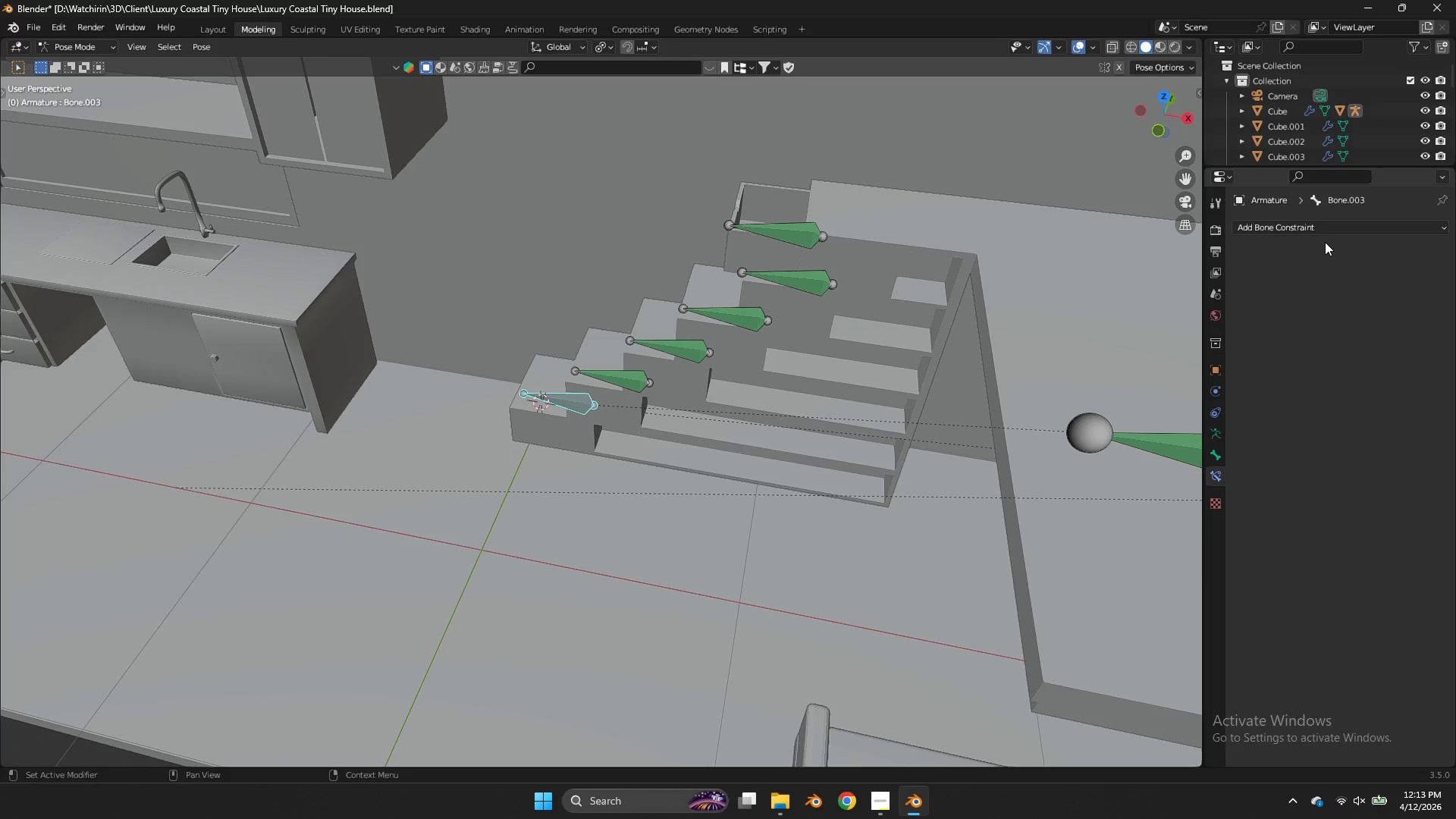 
double_click([1320, 231])
 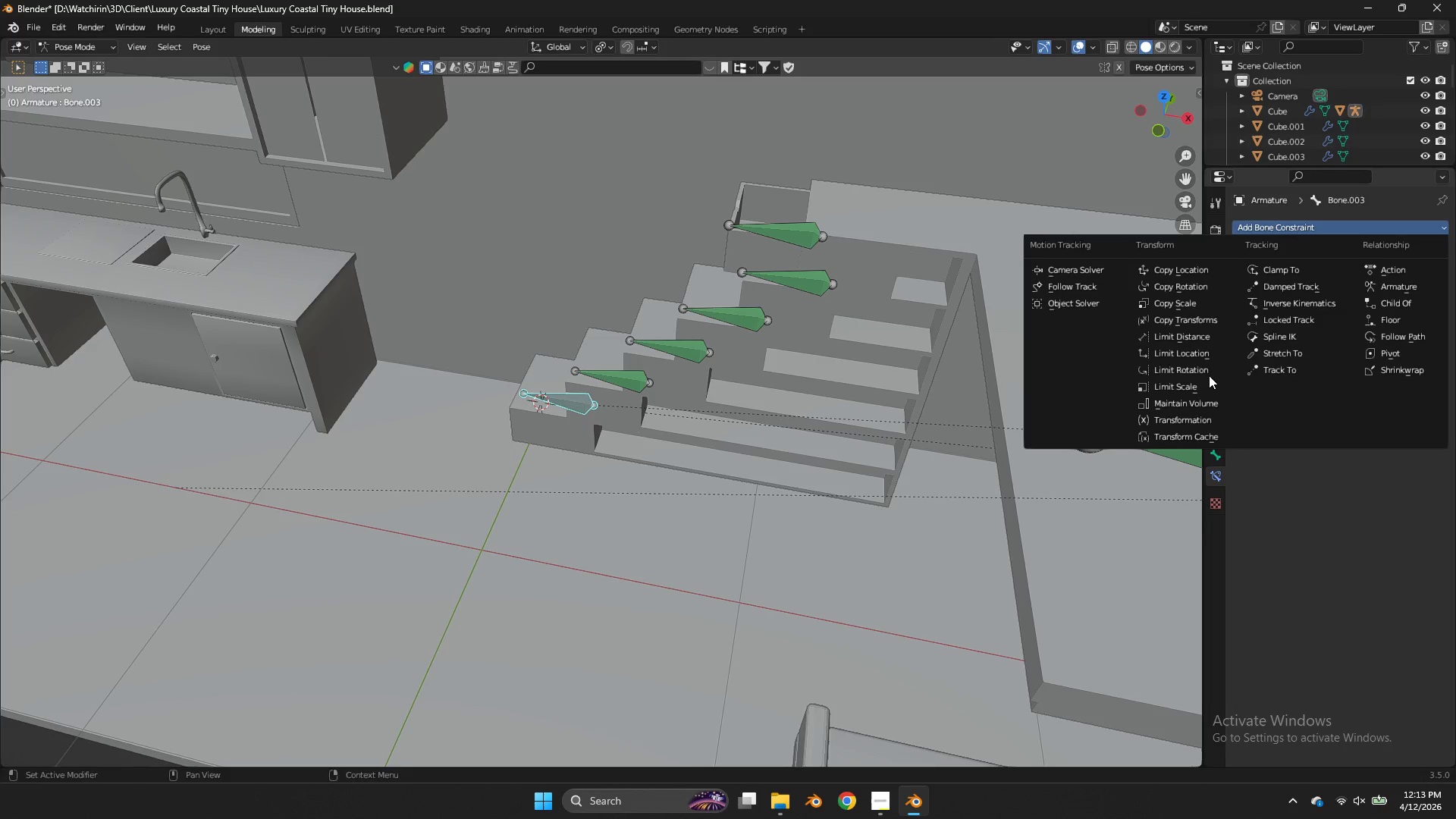 
left_click([1209, 375])
 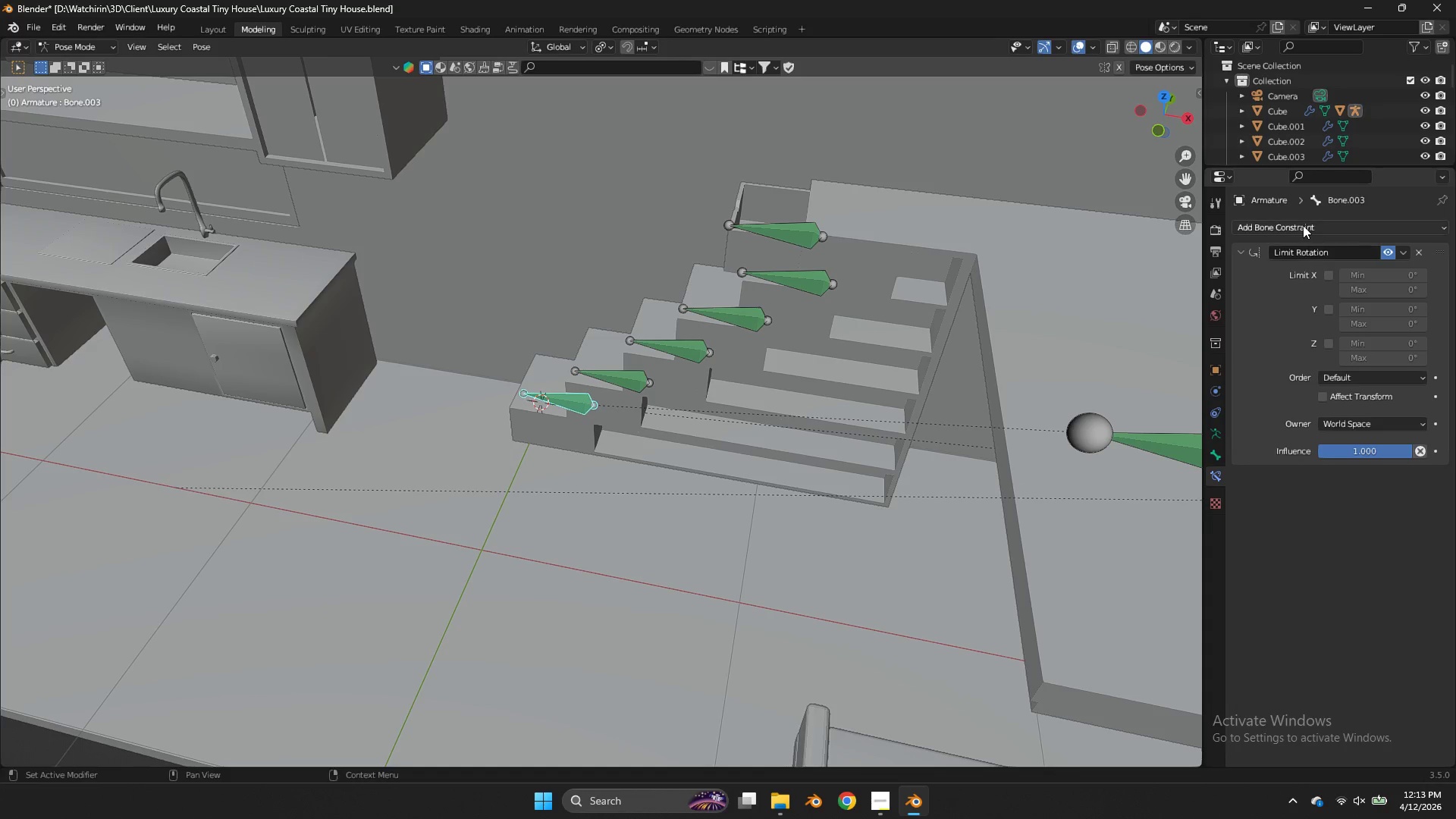 
left_click([1303, 221])
 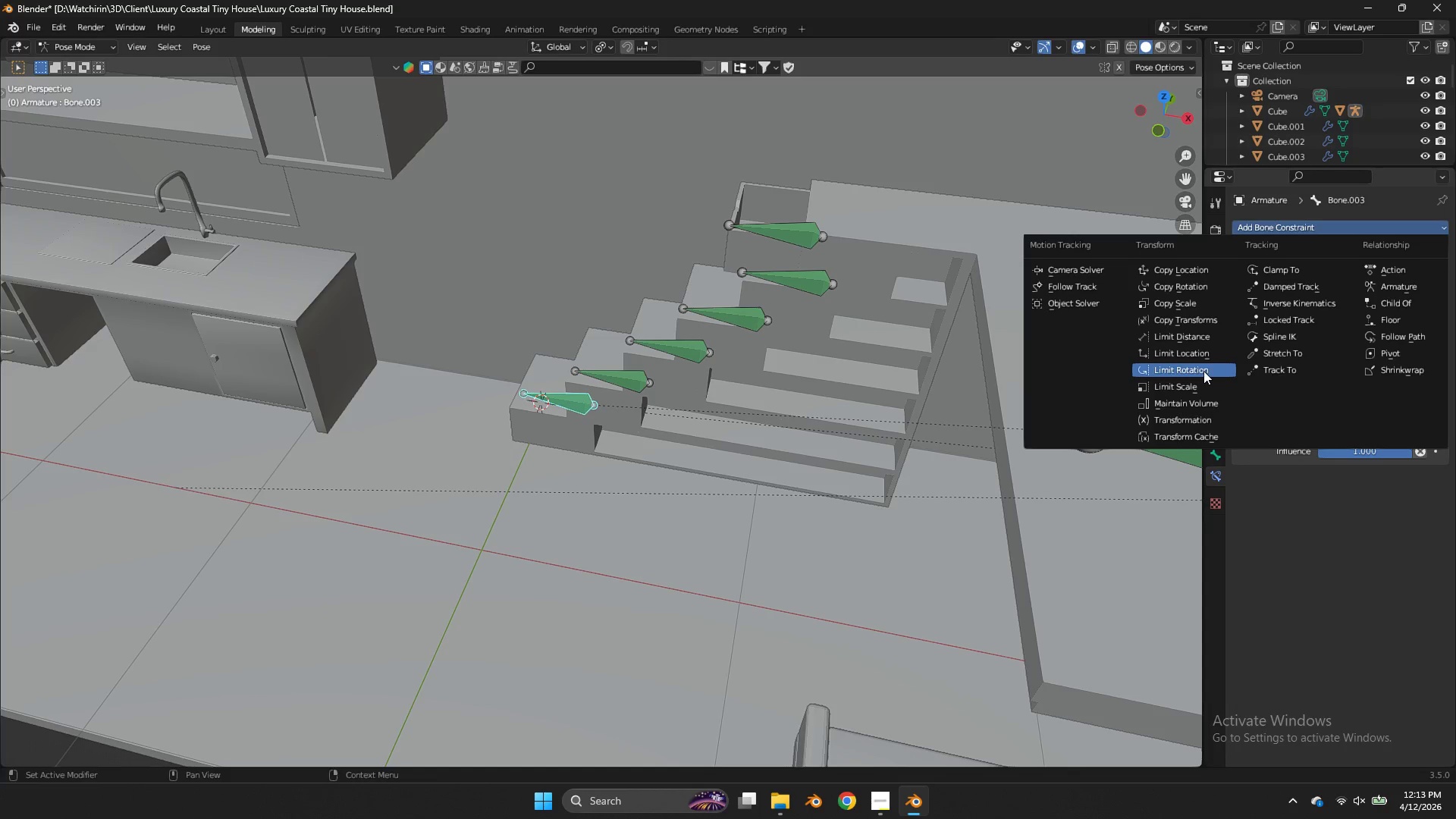 
left_click([1204, 357])
 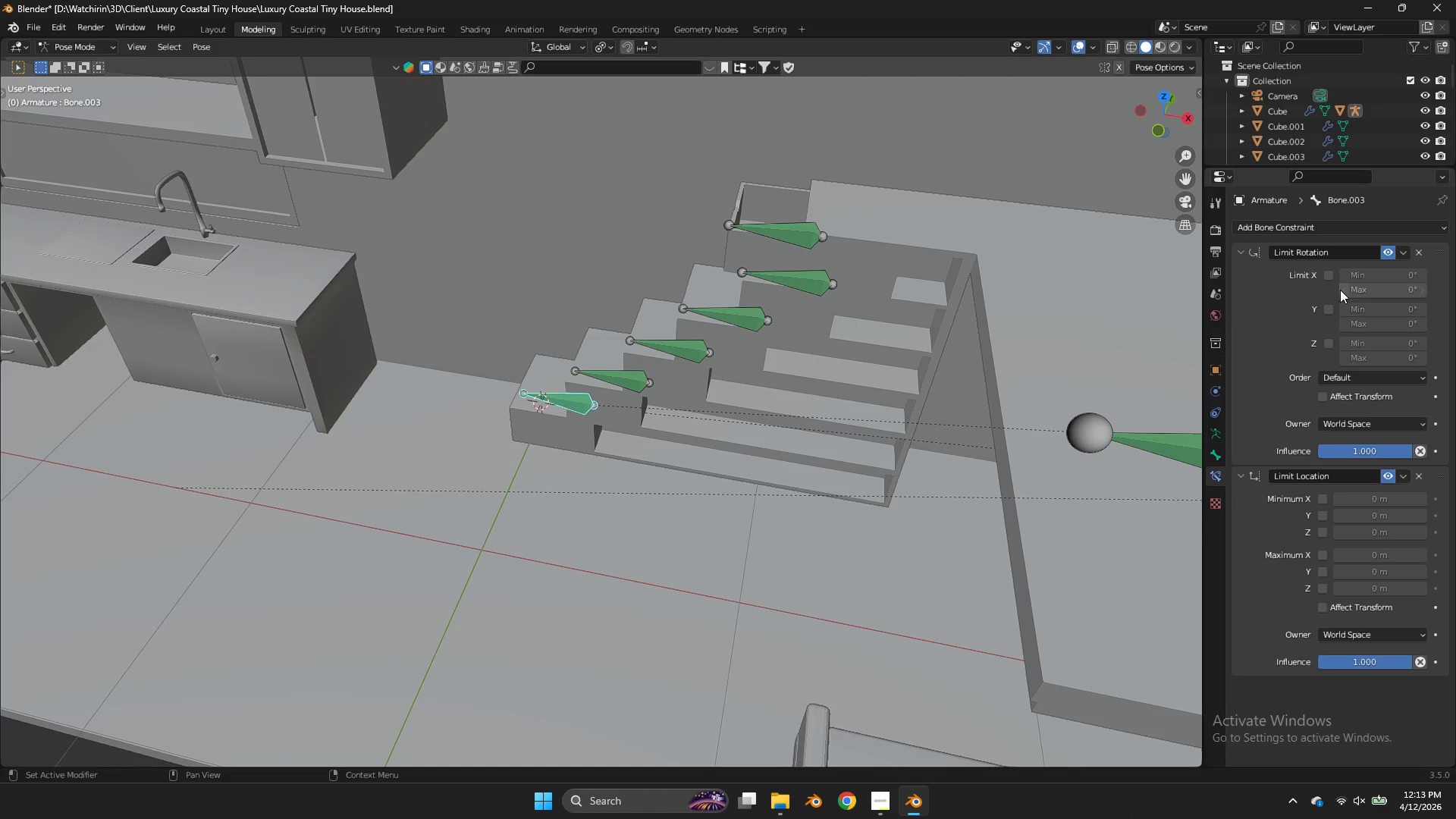 
left_click_drag(start_coordinate=[1328, 273], to_coordinate=[1330, 358])
 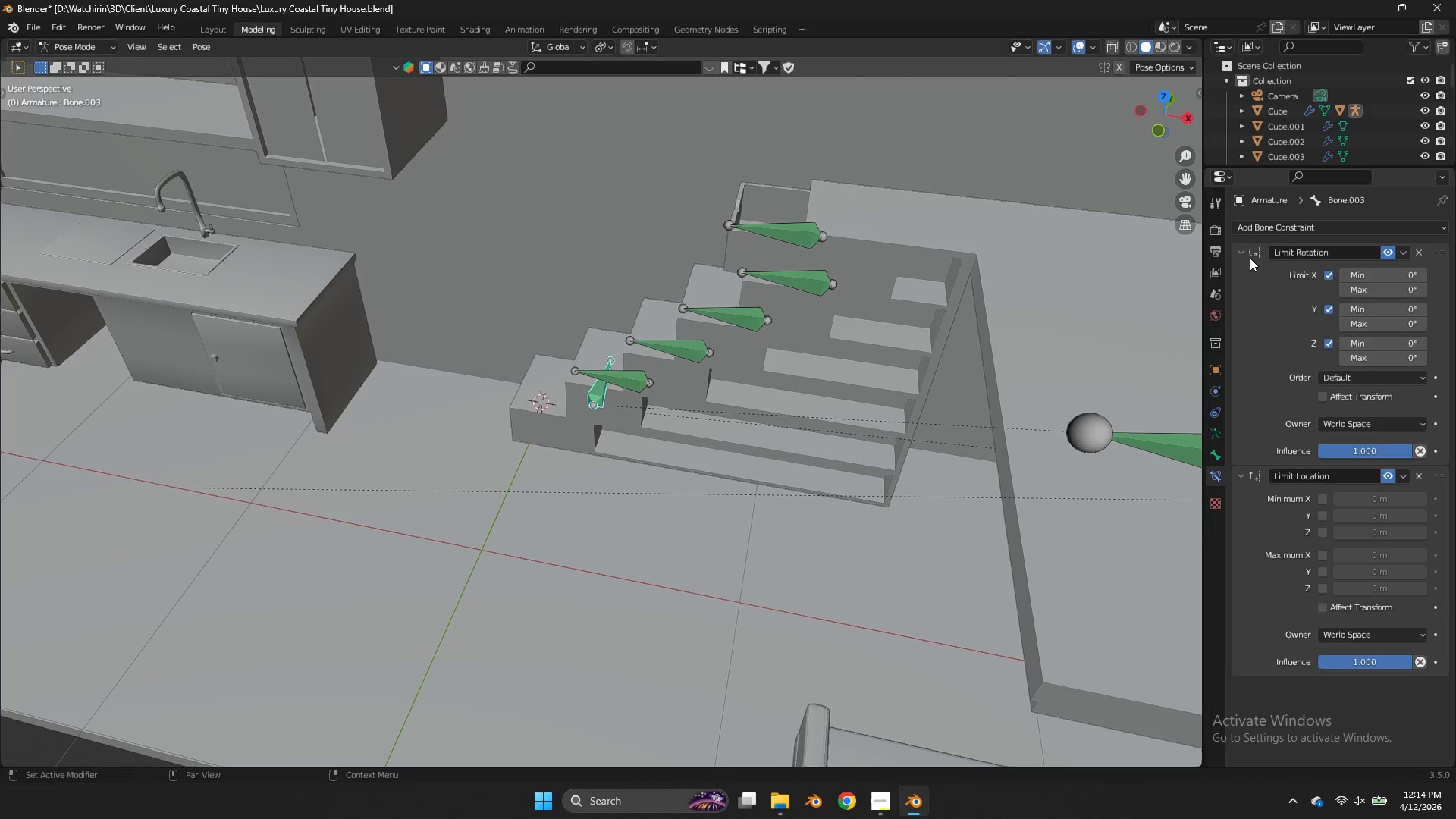 
left_click([1244, 252])
 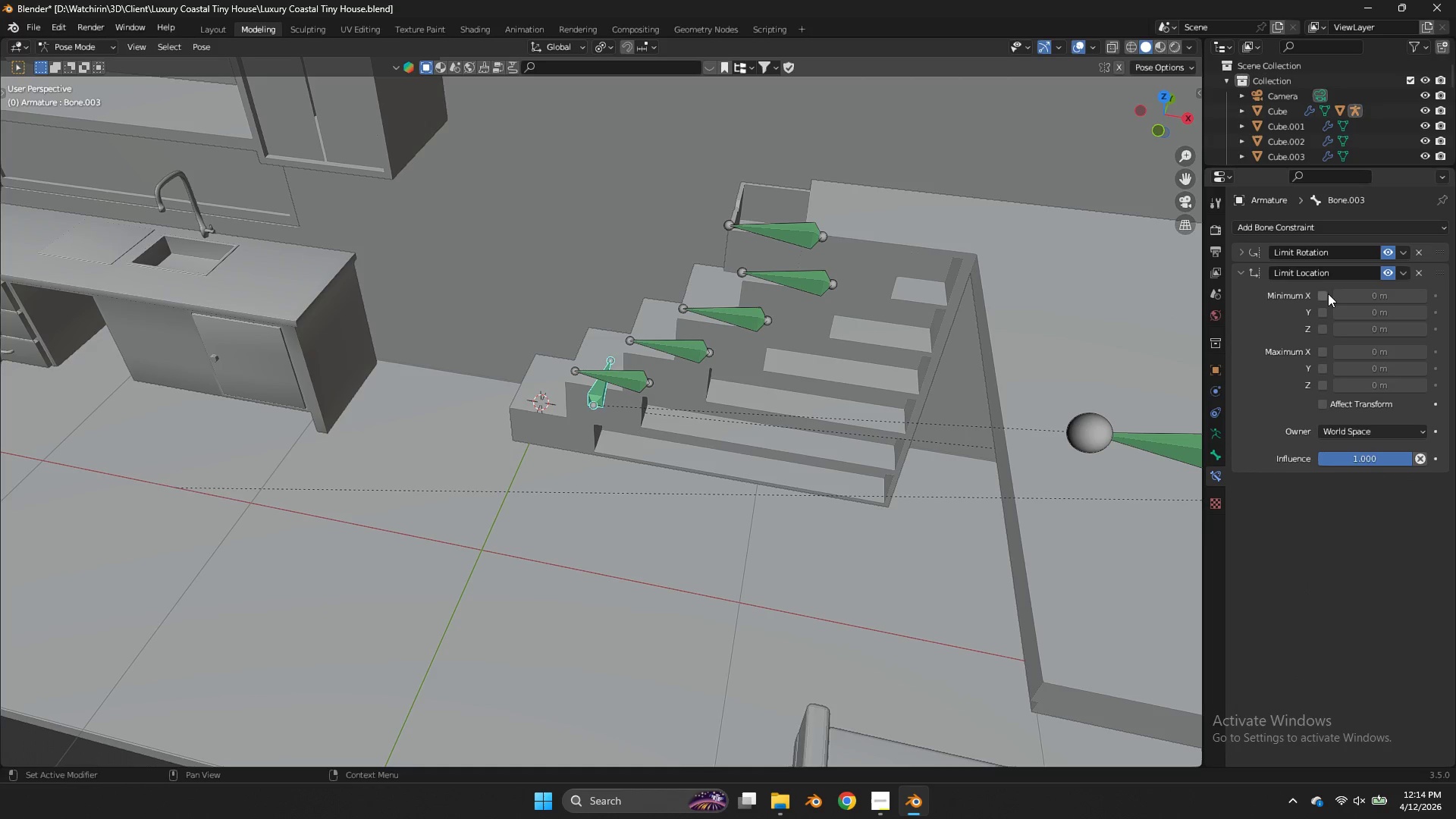 
left_click_drag(start_coordinate=[1325, 293], to_coordinate=[1324, 383])
 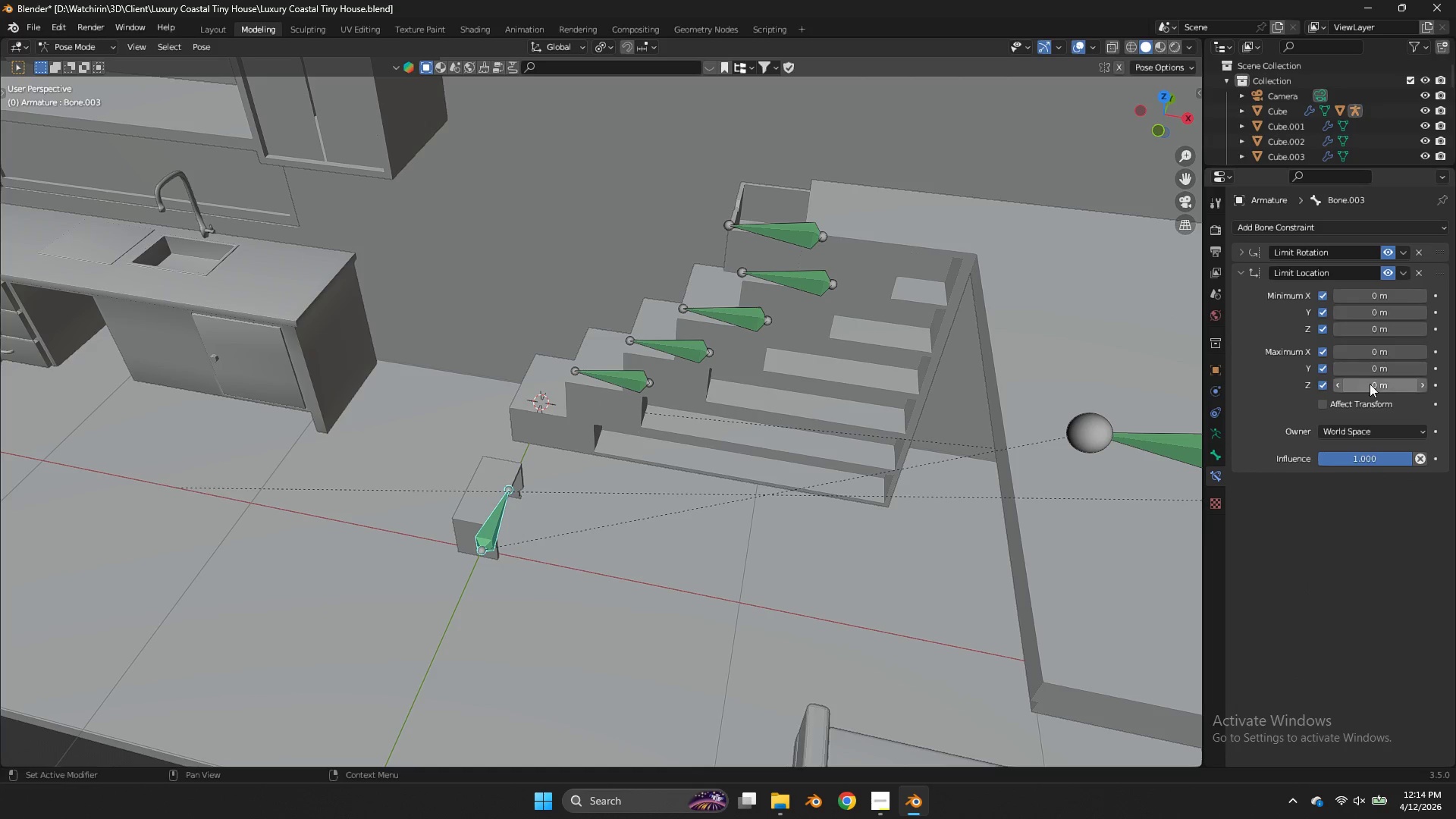 
left_click([1370, 434])
 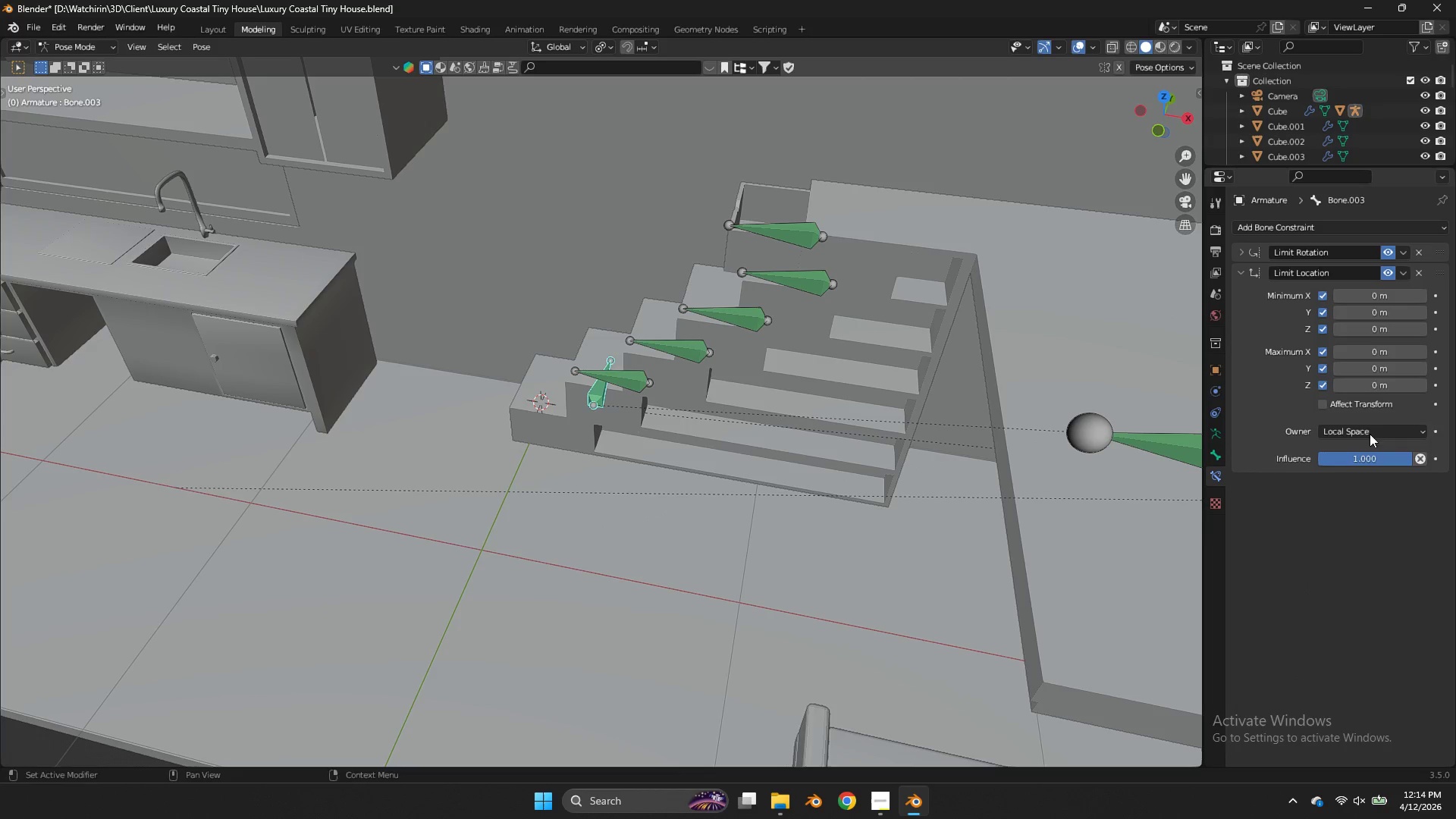 
key(S)
 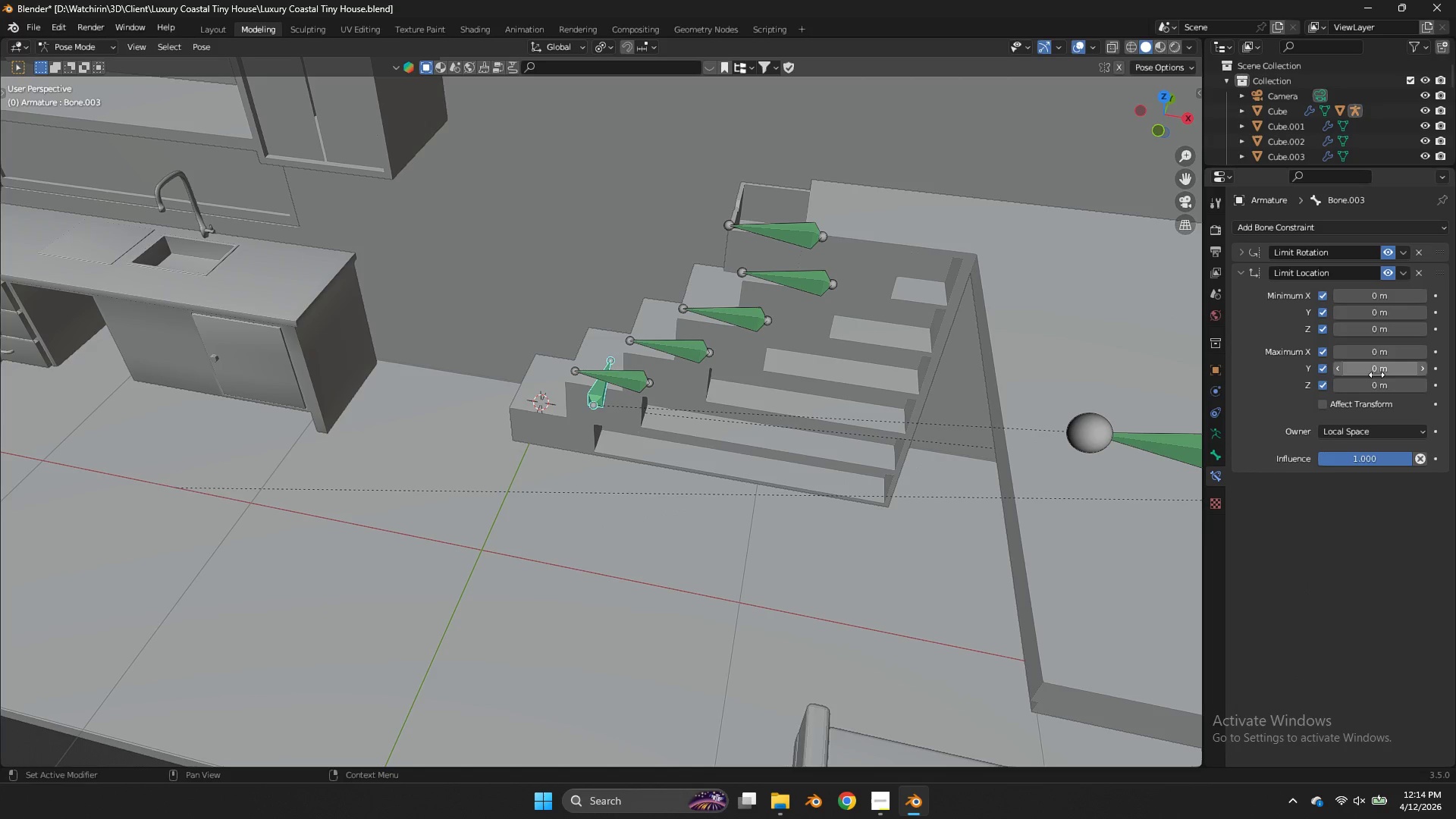 
left_click([1376, 373])
 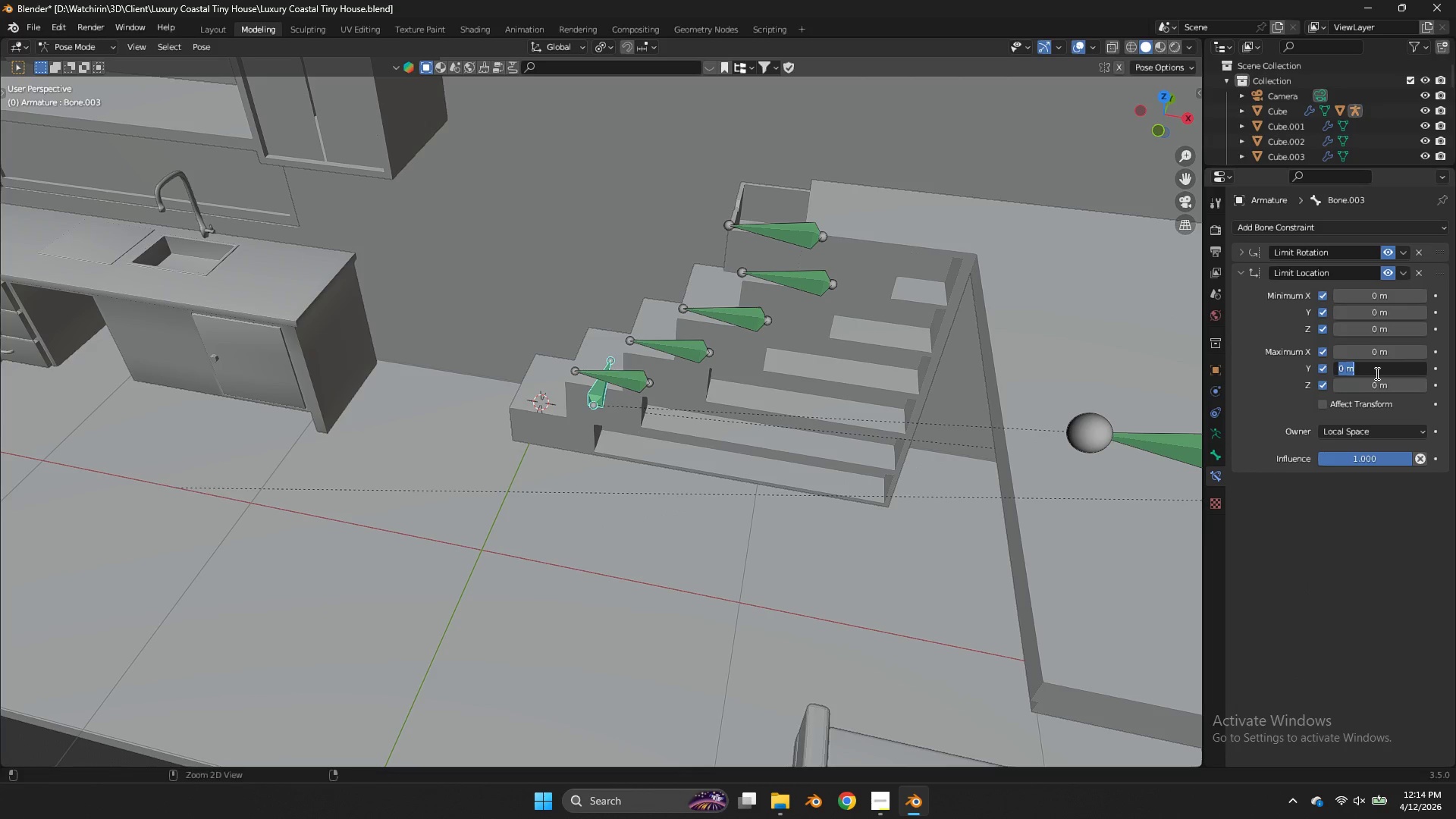 
key(Control+ControlLeft)
 